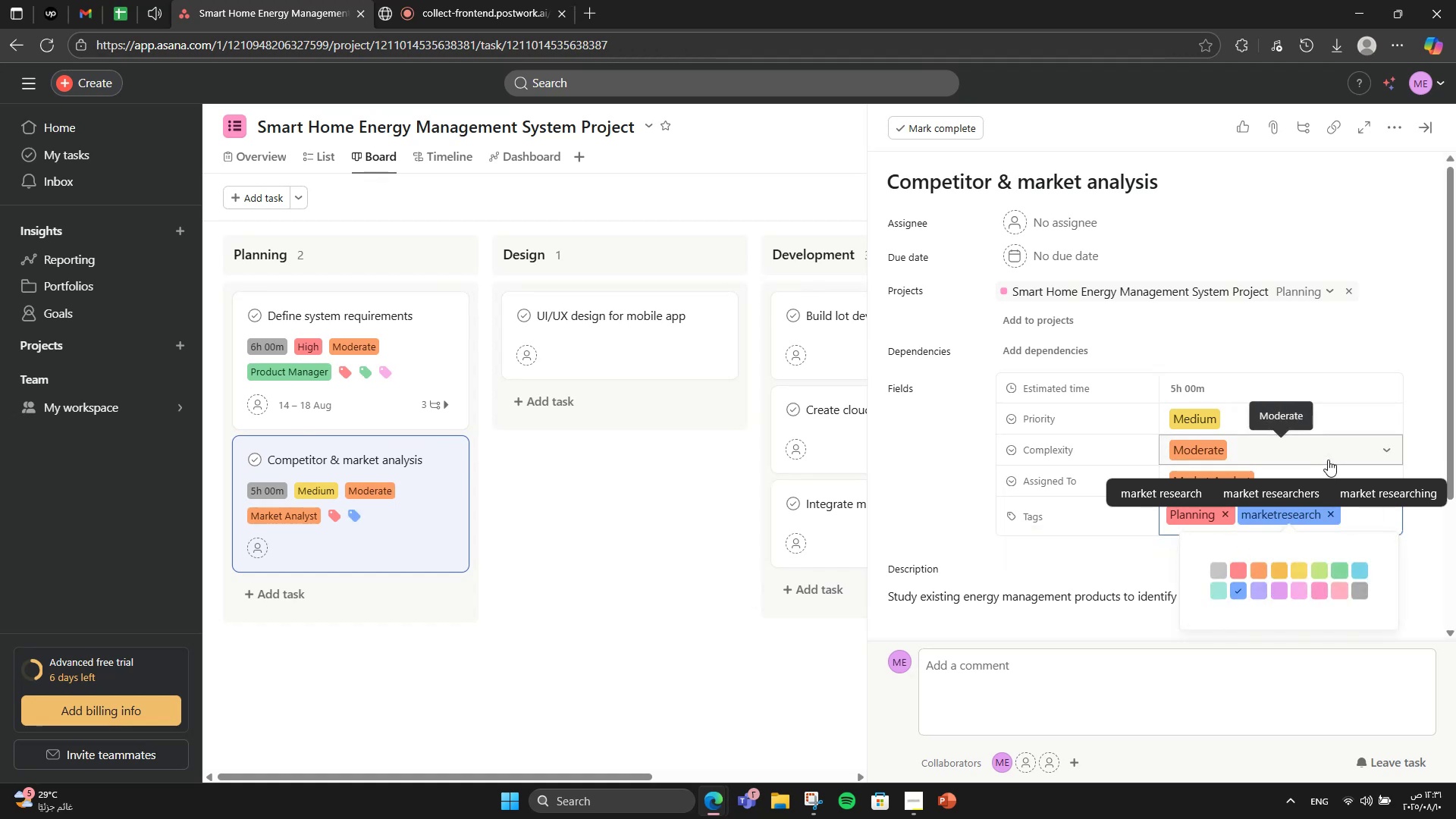 
type(strategu)
key(Backspace)
type(y)
 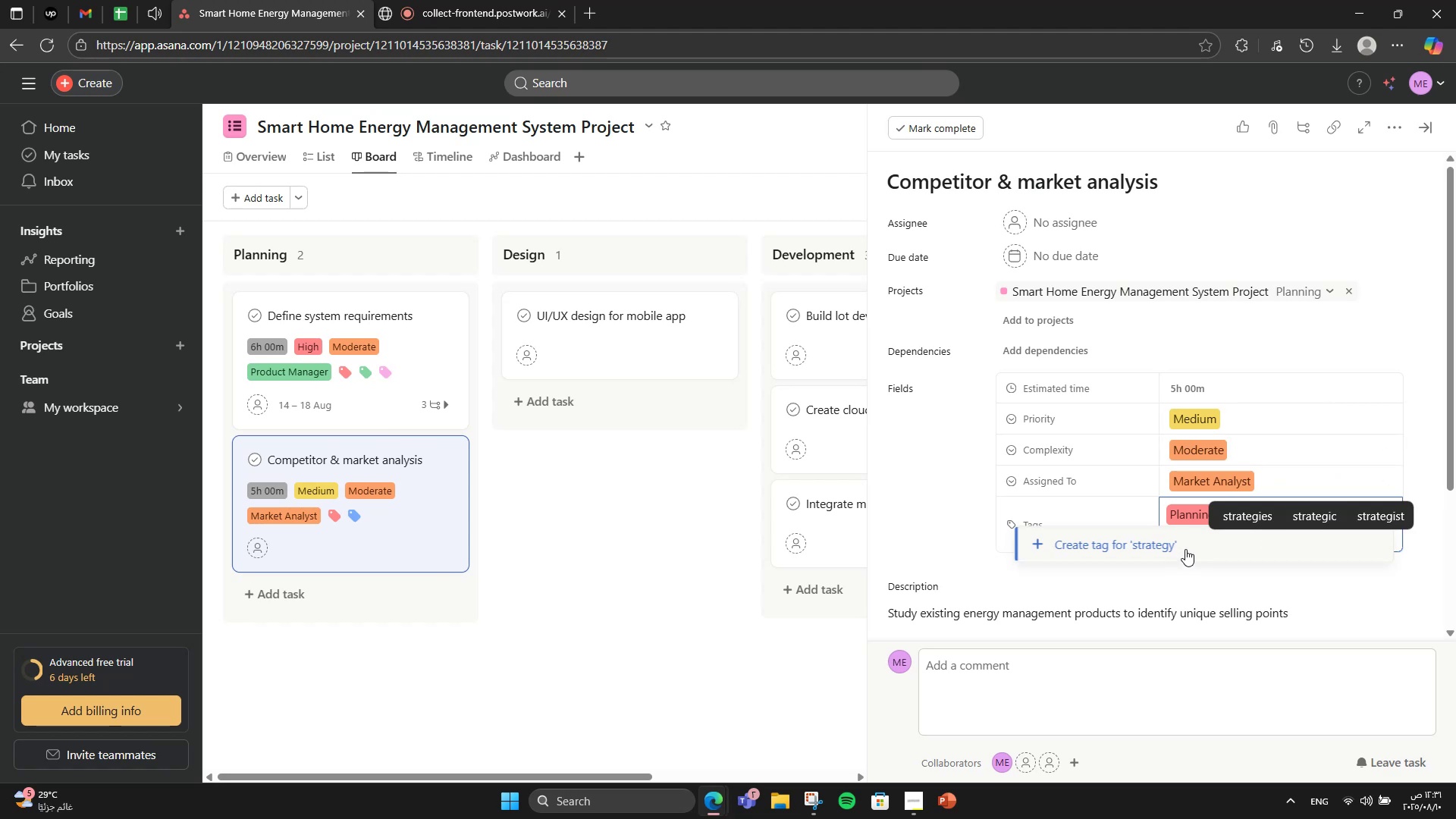 
left_click([1185, 549])
 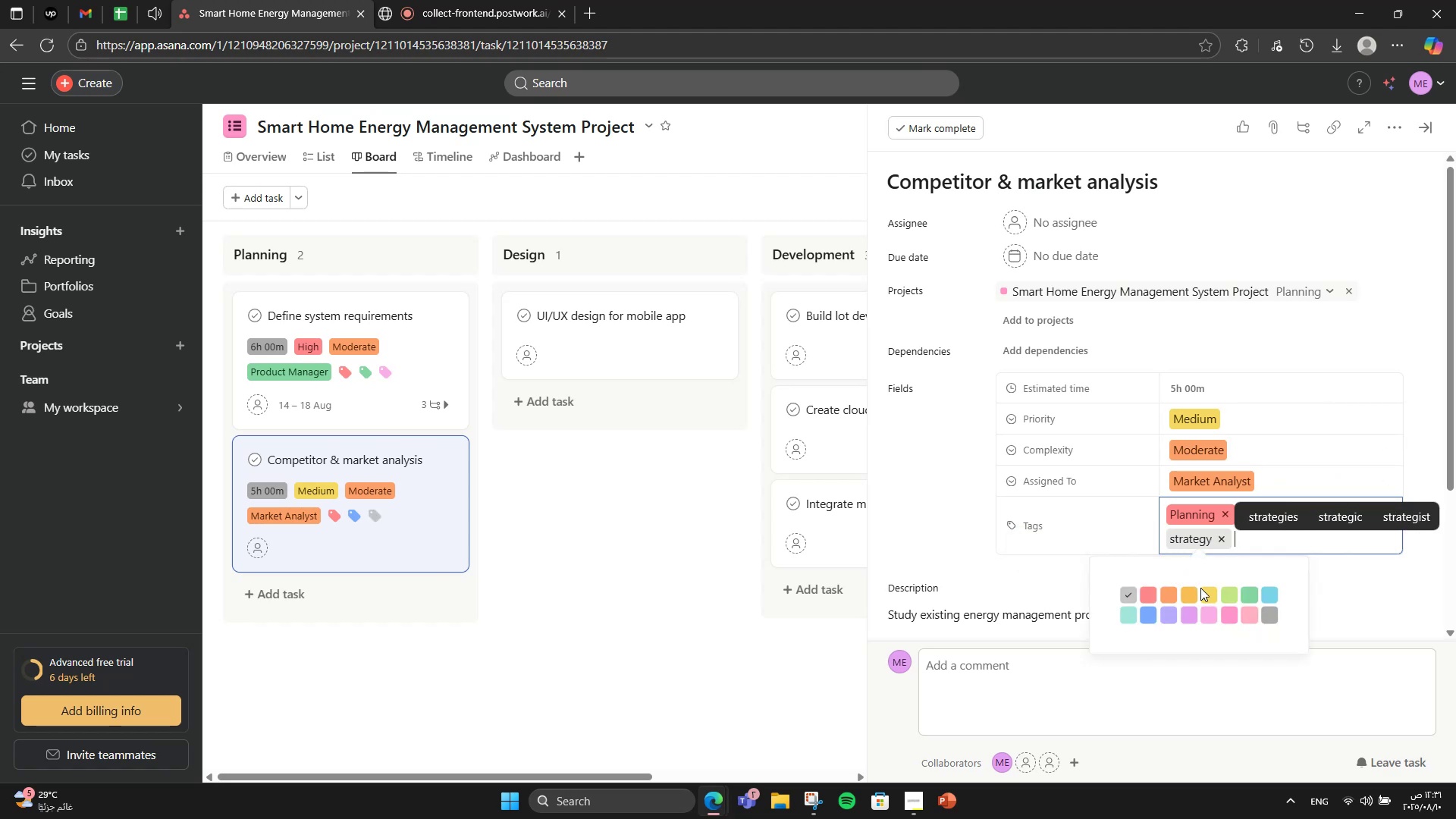 
left_click([1203, 593])
 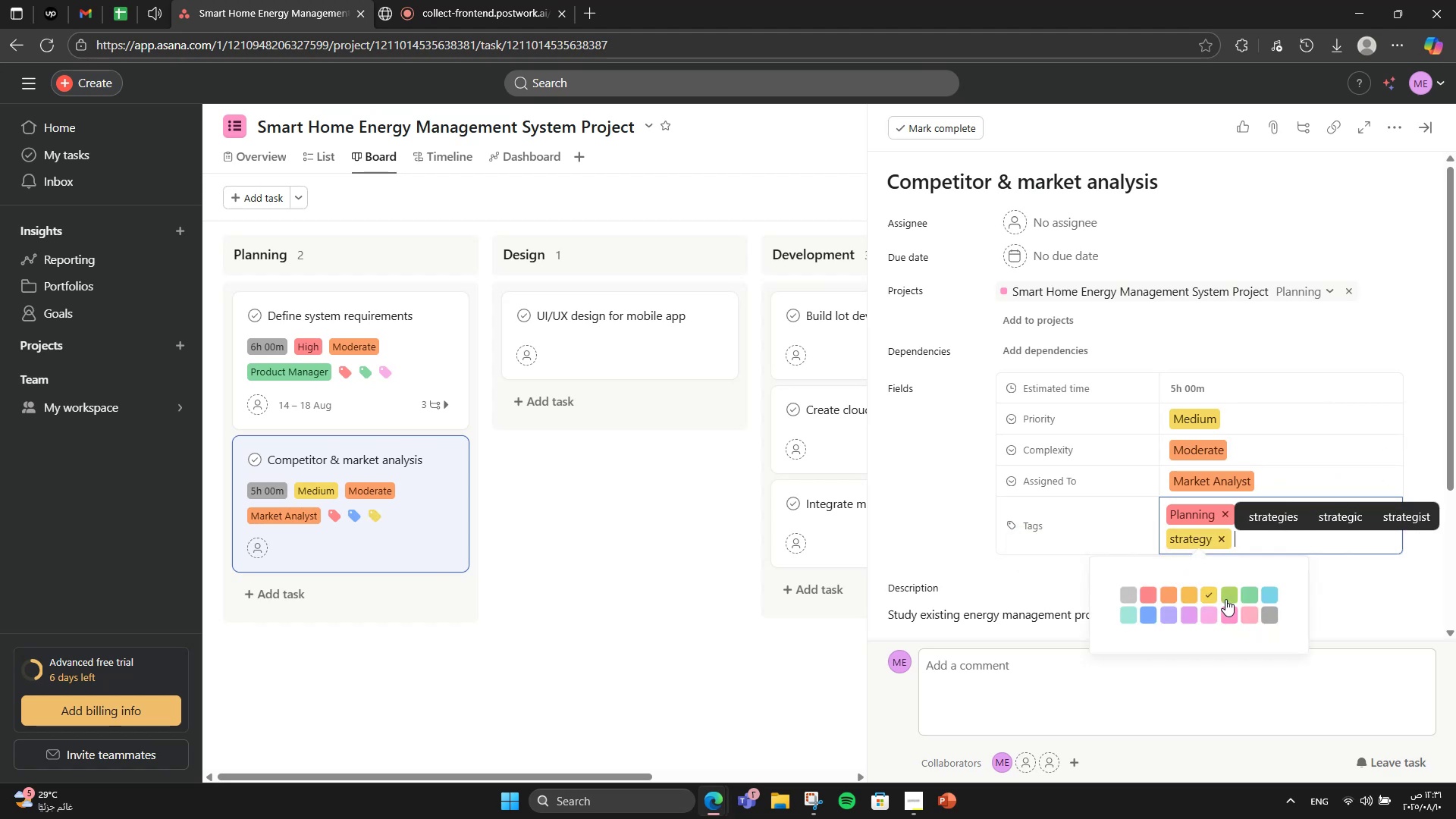 
left_click([1225, 599])
 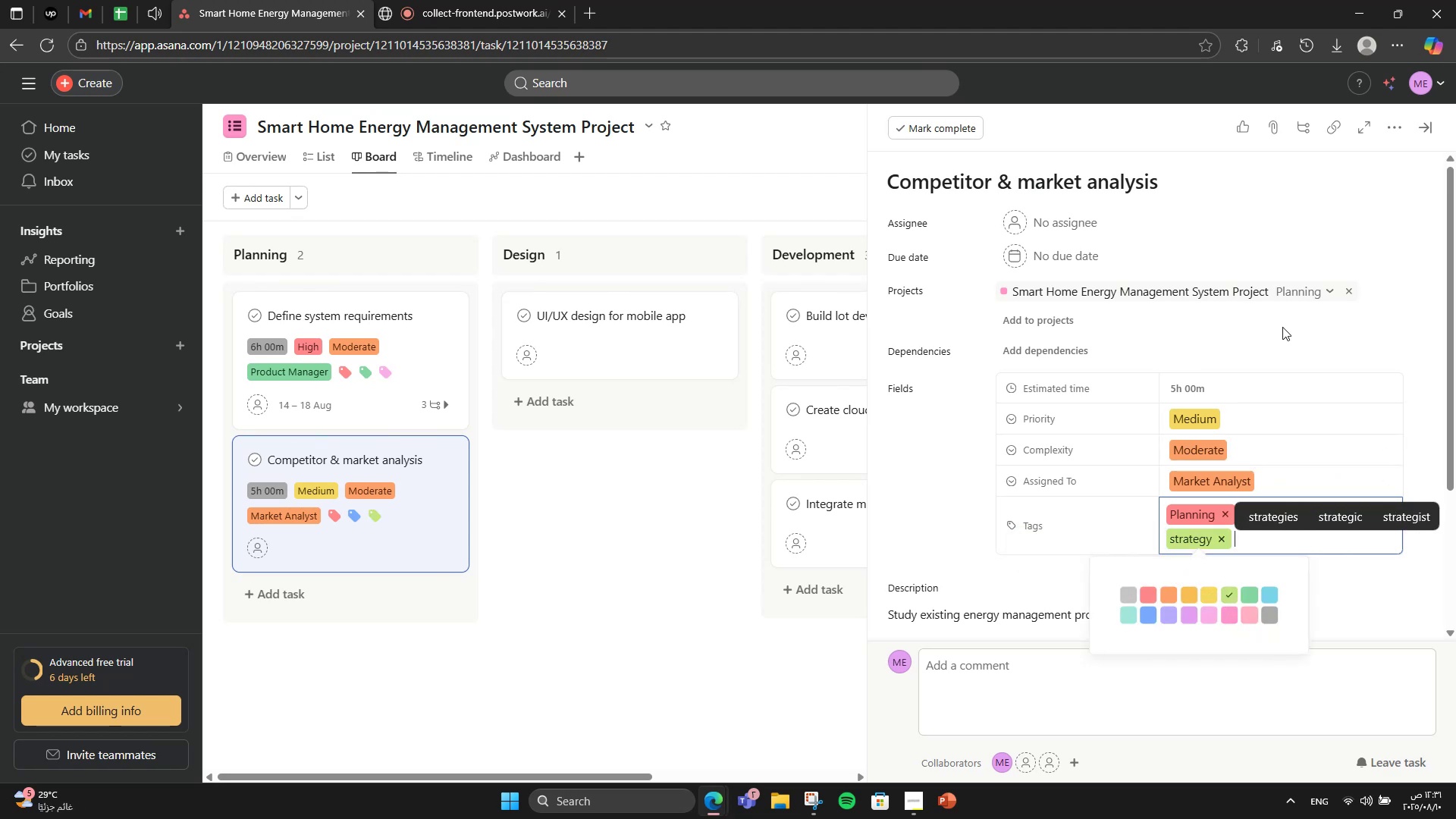 
left_click([1282, 327])
 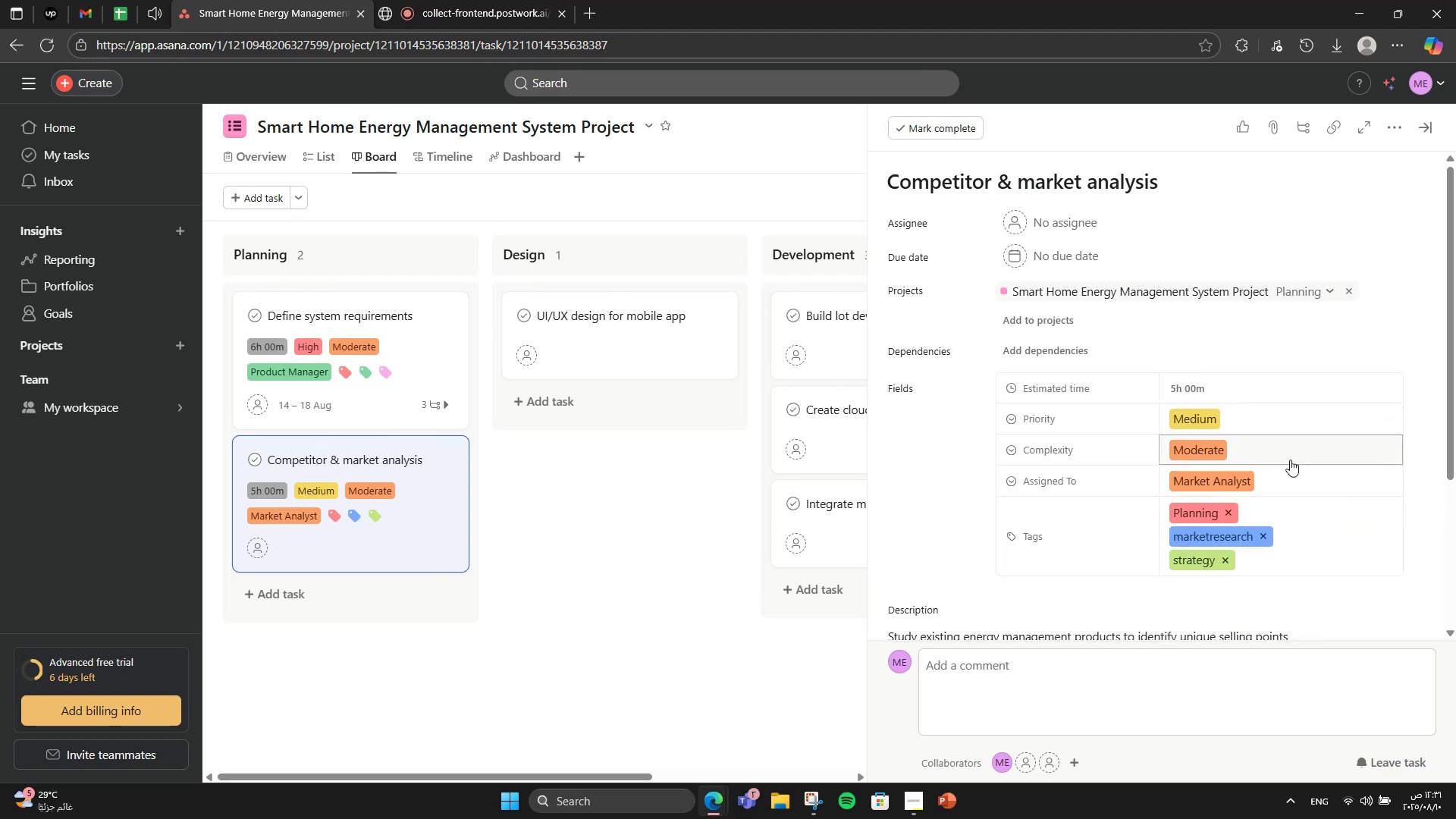 
scroll: coordinate [1324, 488], scroll_direction: down, amount: 5.0
 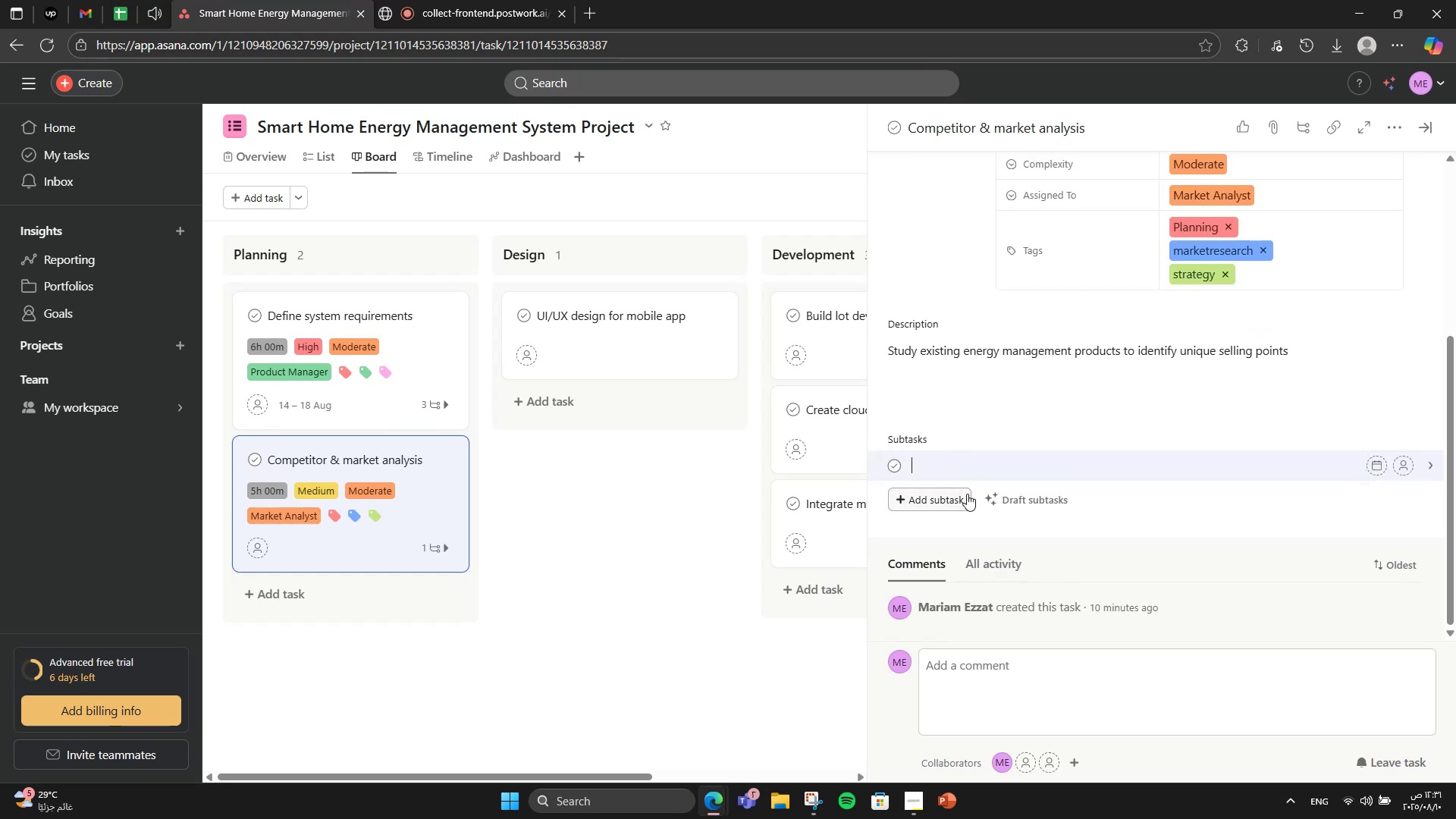 
type(List coperitora)
key(Backspace)
type(s )
key(Backspace)
key(Backspace)
key(Backspace)
type(mpetitors)
 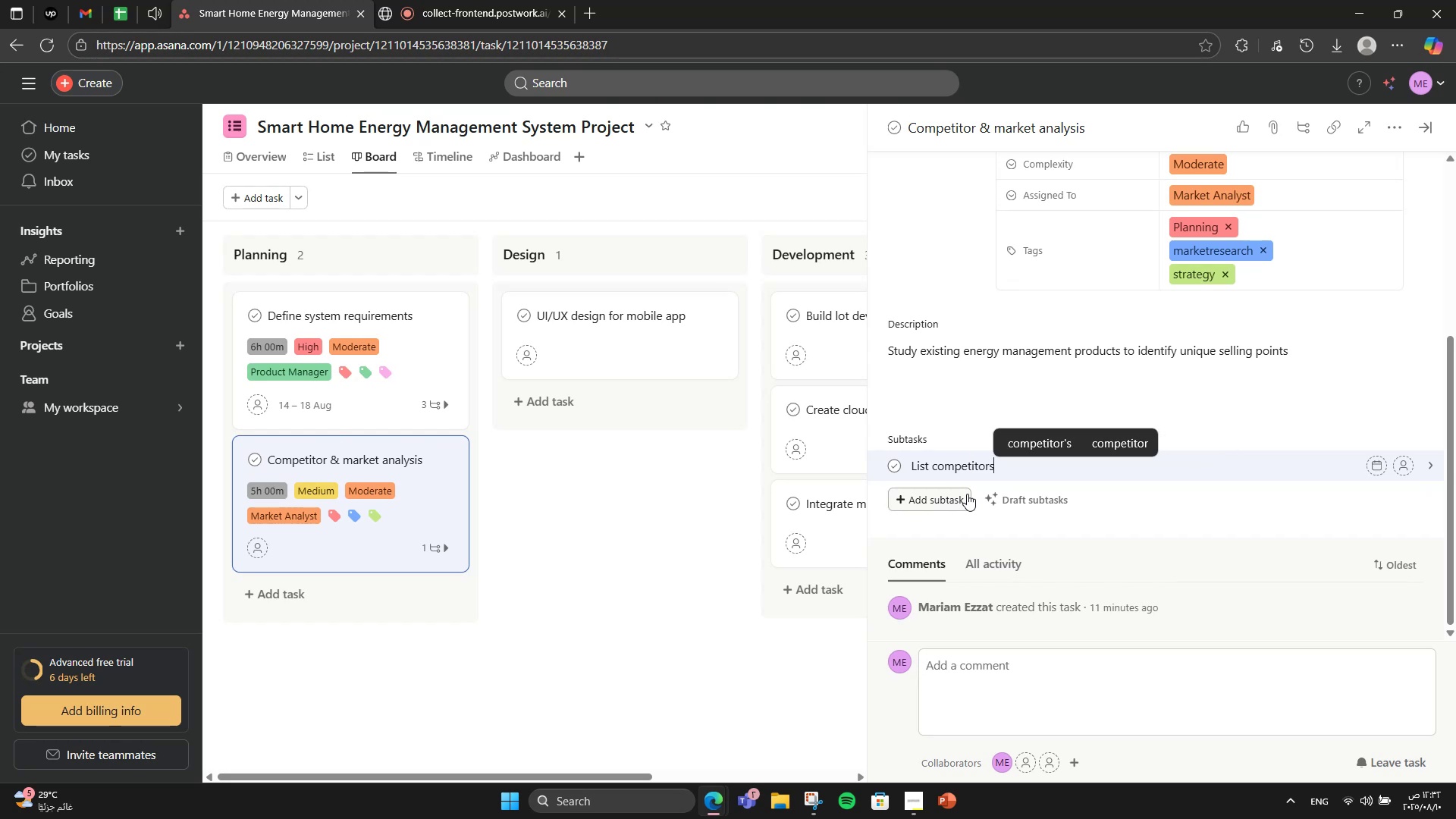 
key(Enter)
 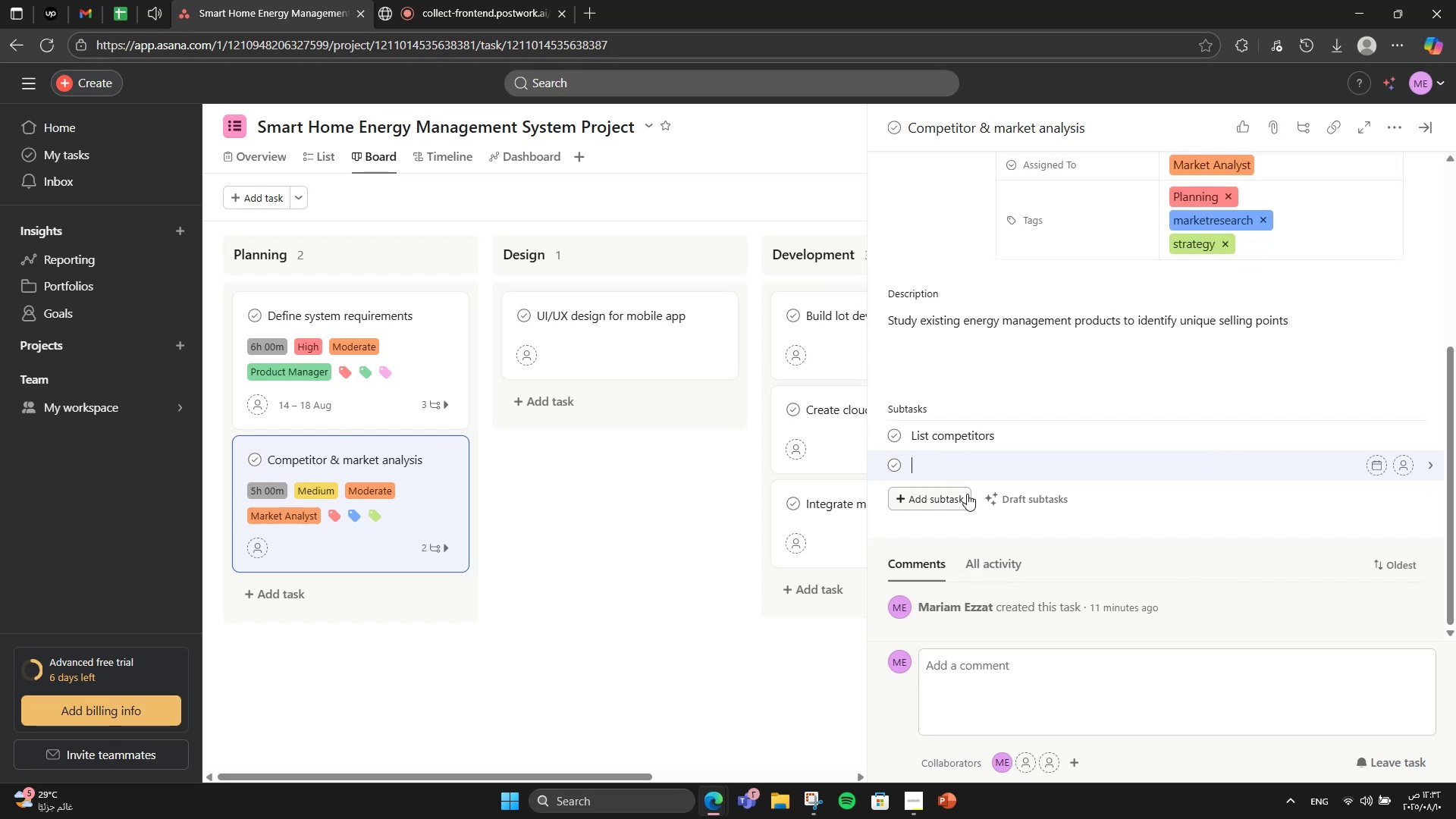 
type(Feature benchmarking)
 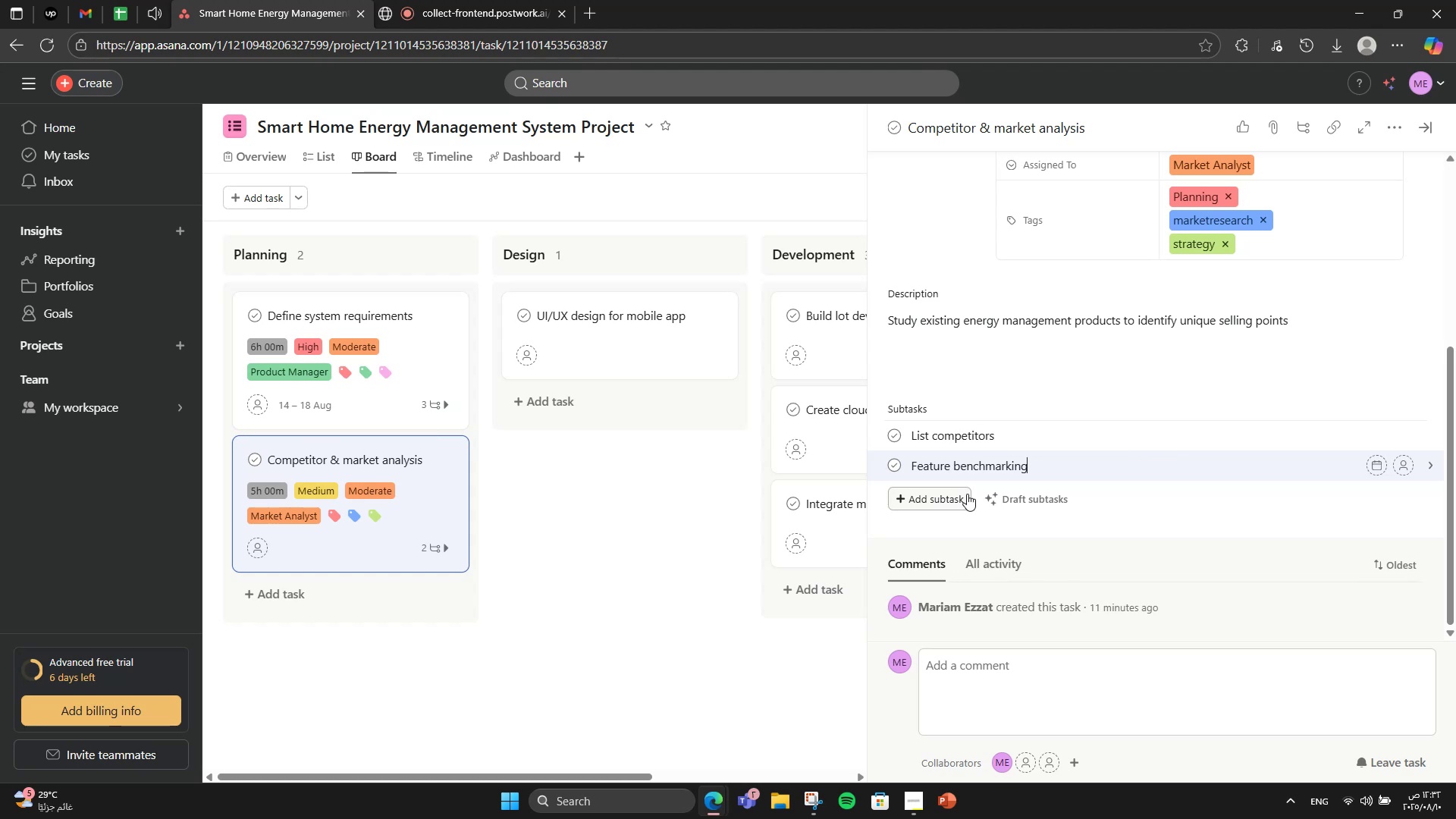 
key(Enter)
 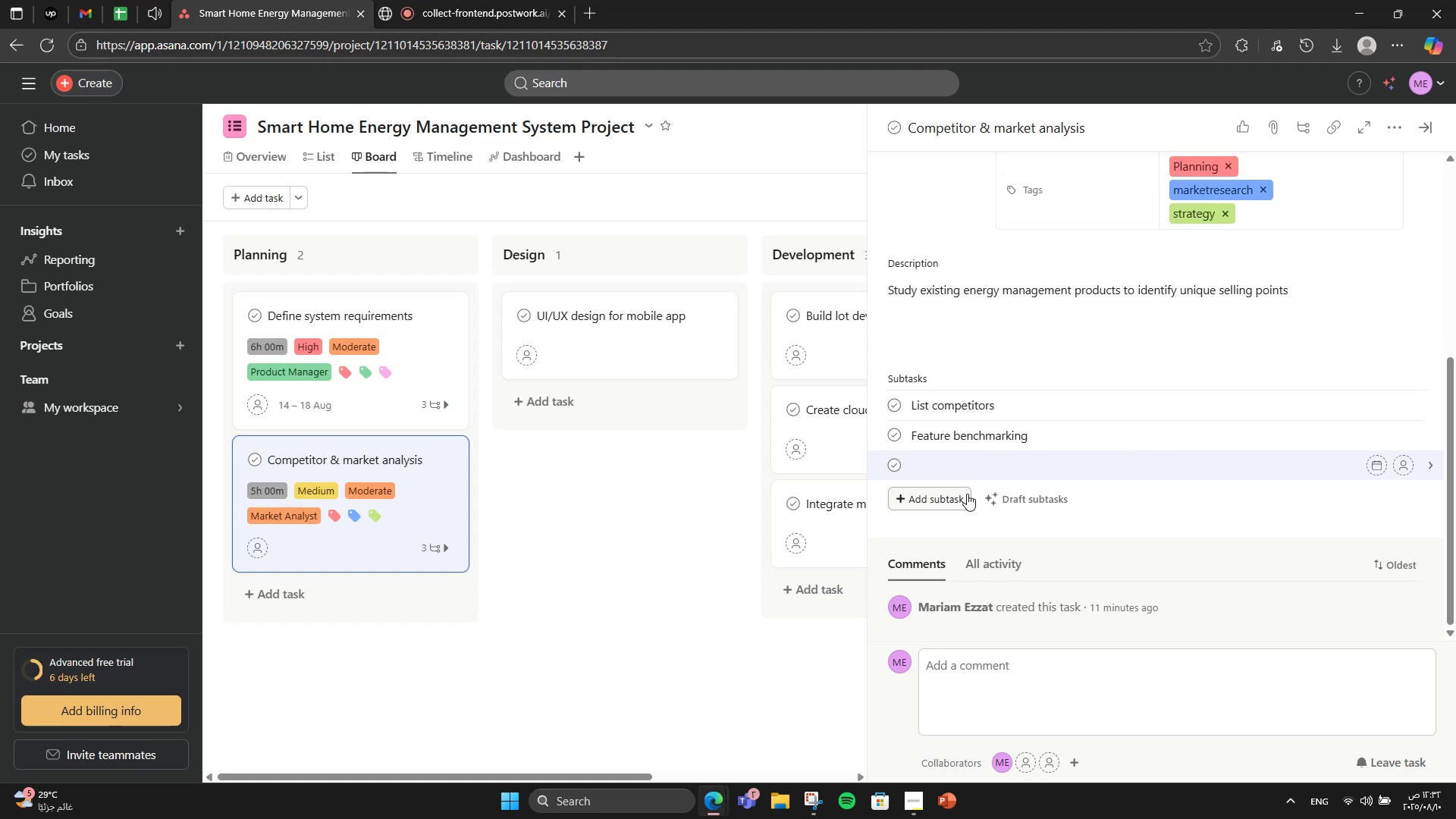 
type(Gap anaylysis)
 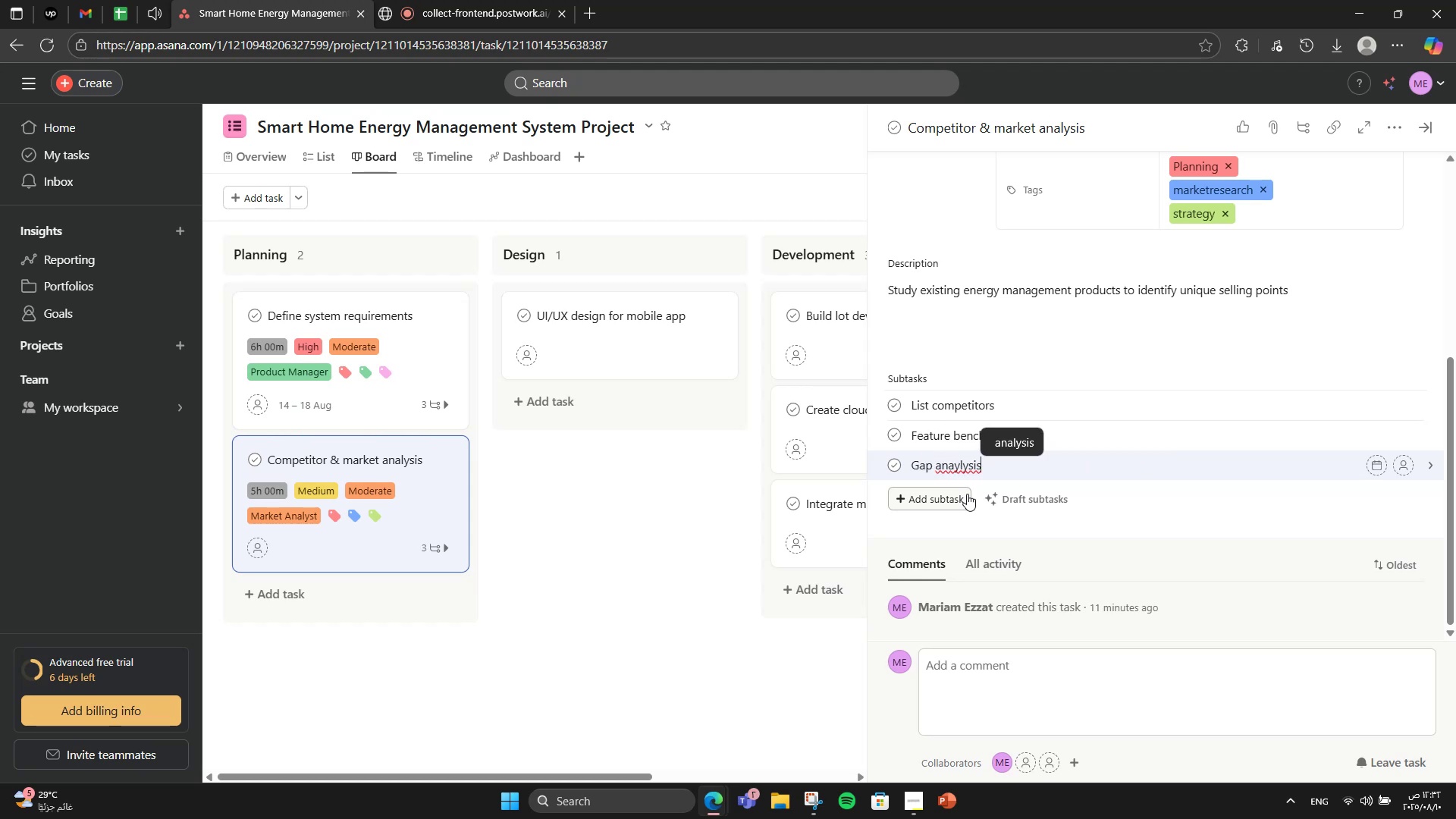 
hold_key(key=ArrowLeft, duration=0.57)
 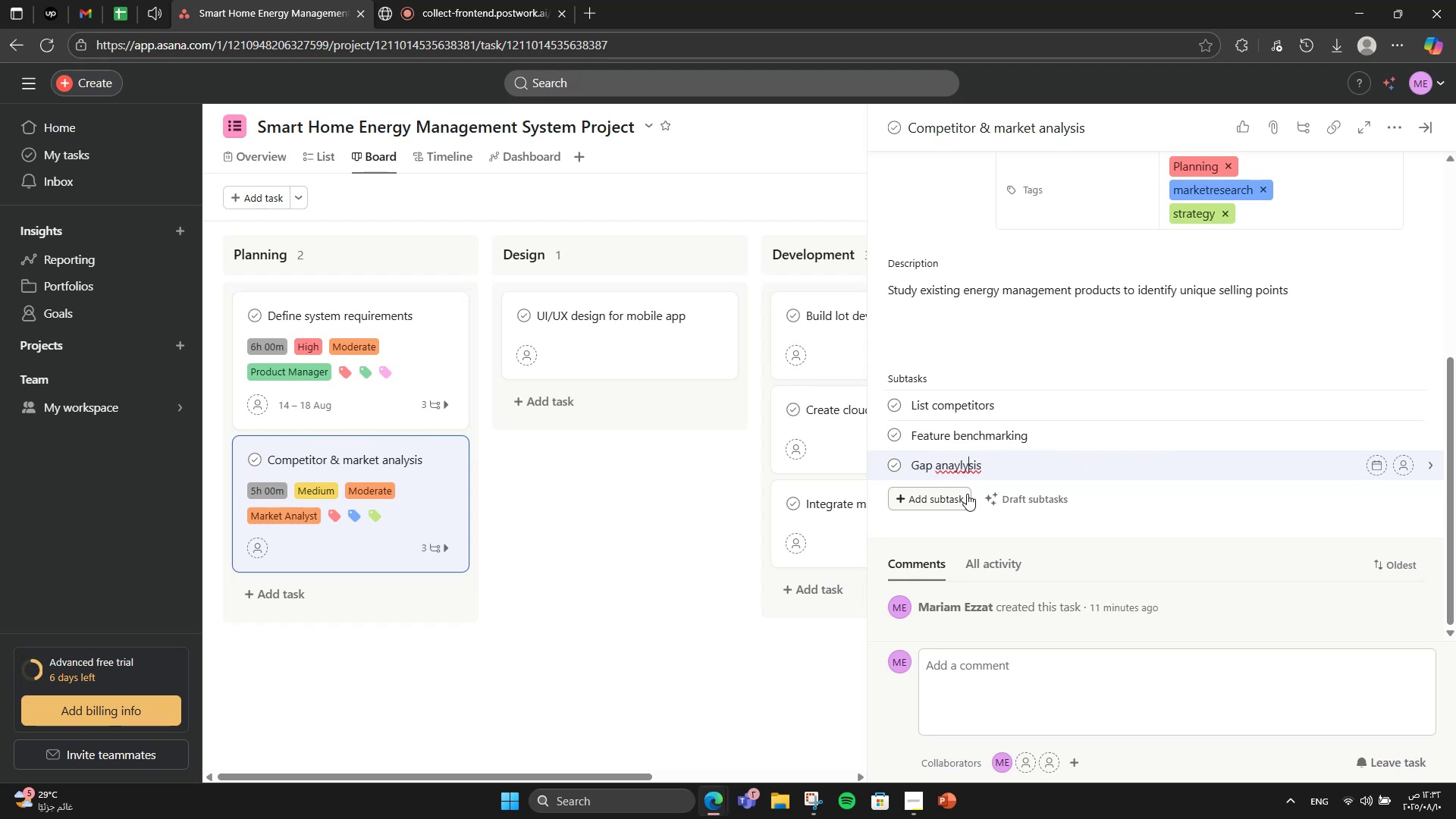 
key(ArrowLeft)
 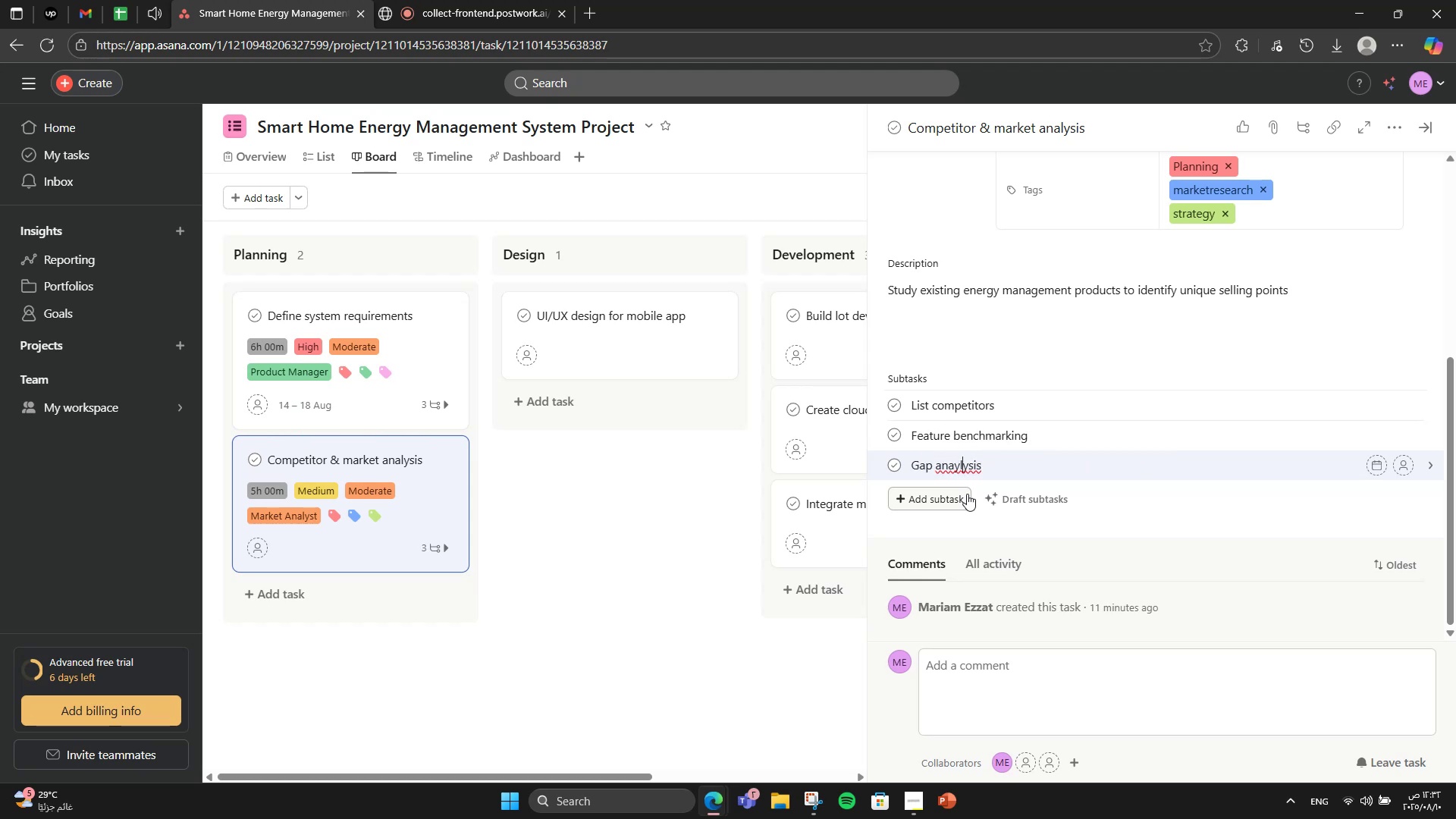 
key(ArrowLeft)
 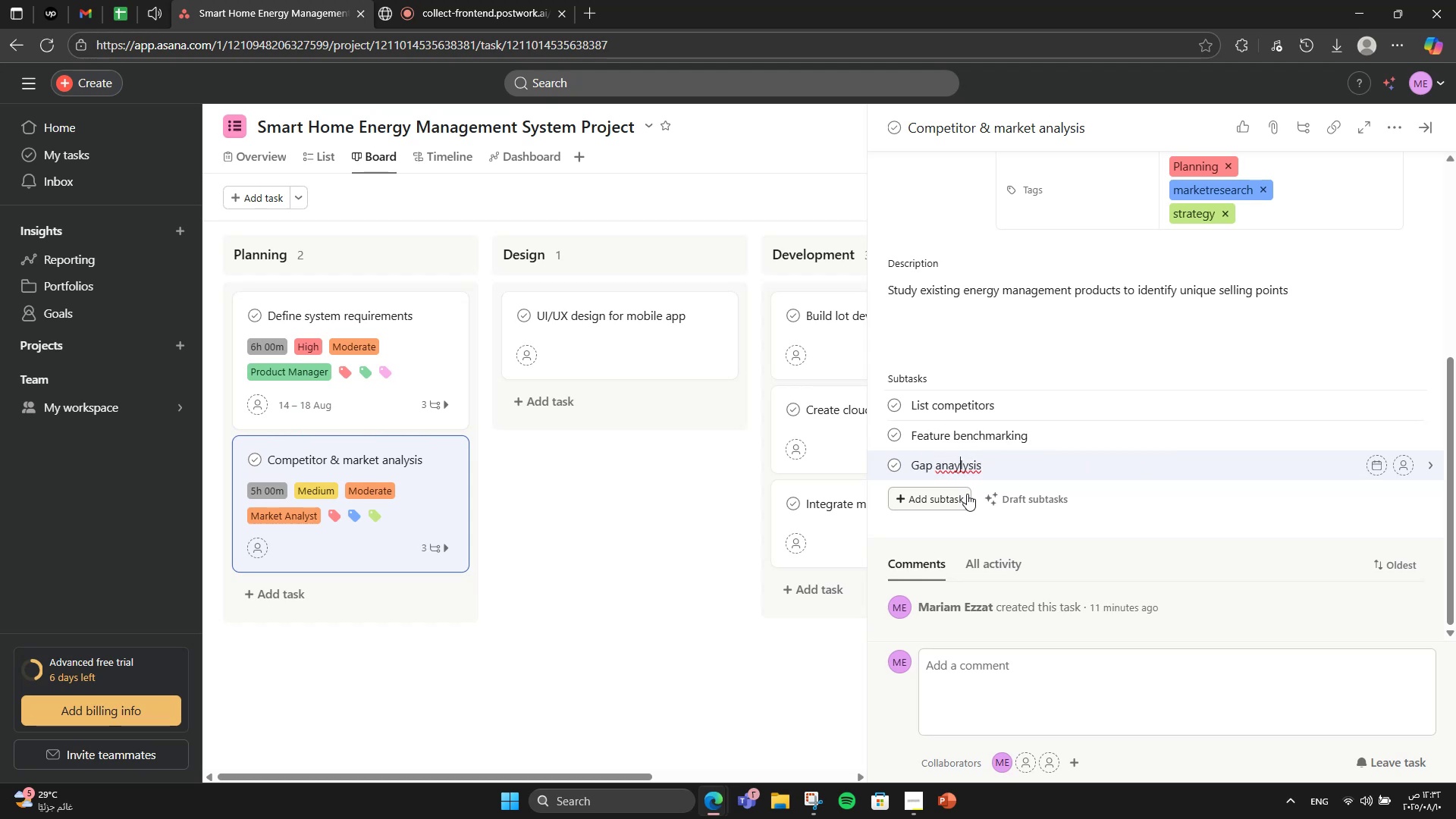 
key(Backspace)
 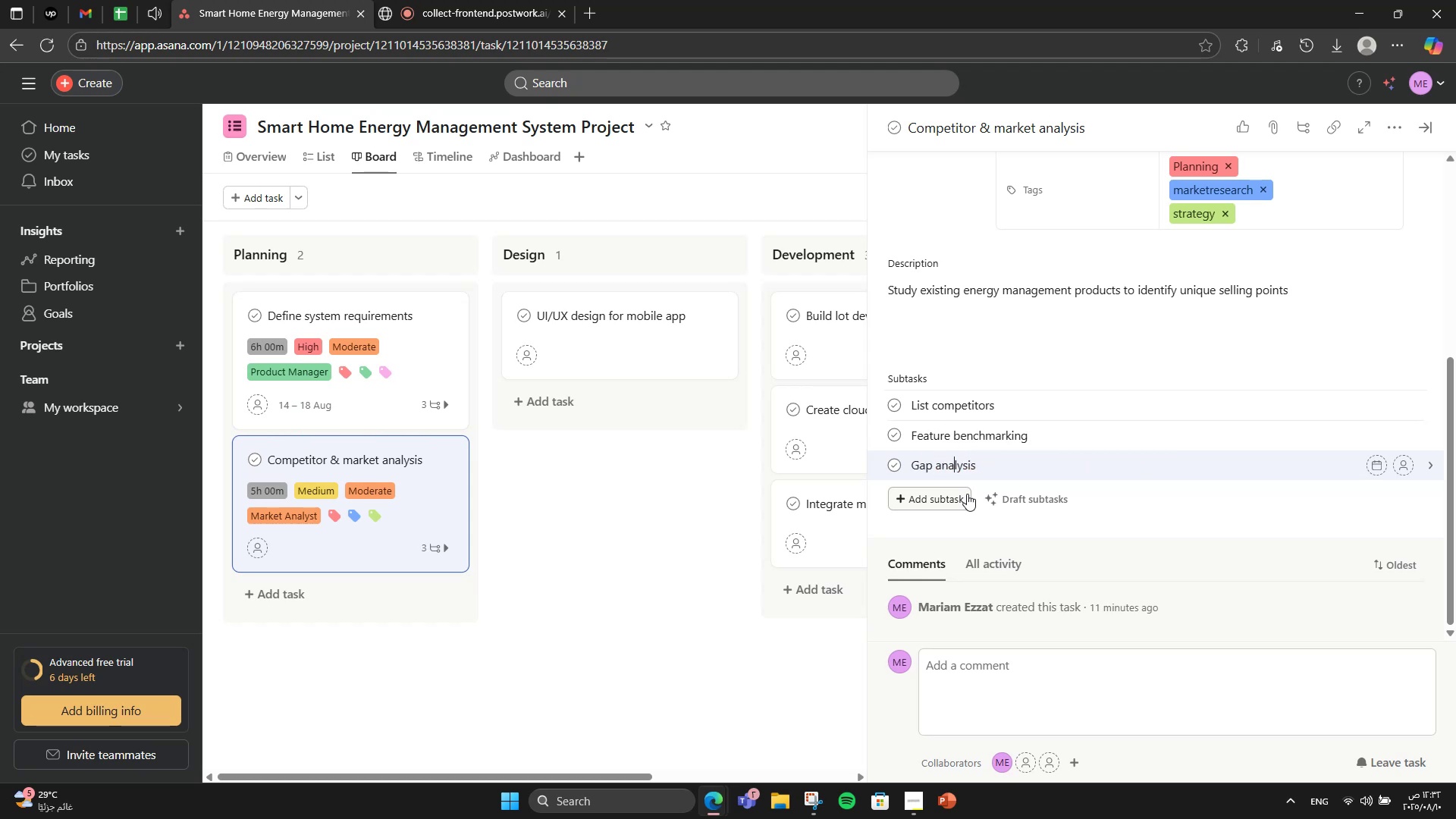 
hold_key(key=ArrowRight, duration=0.82)
 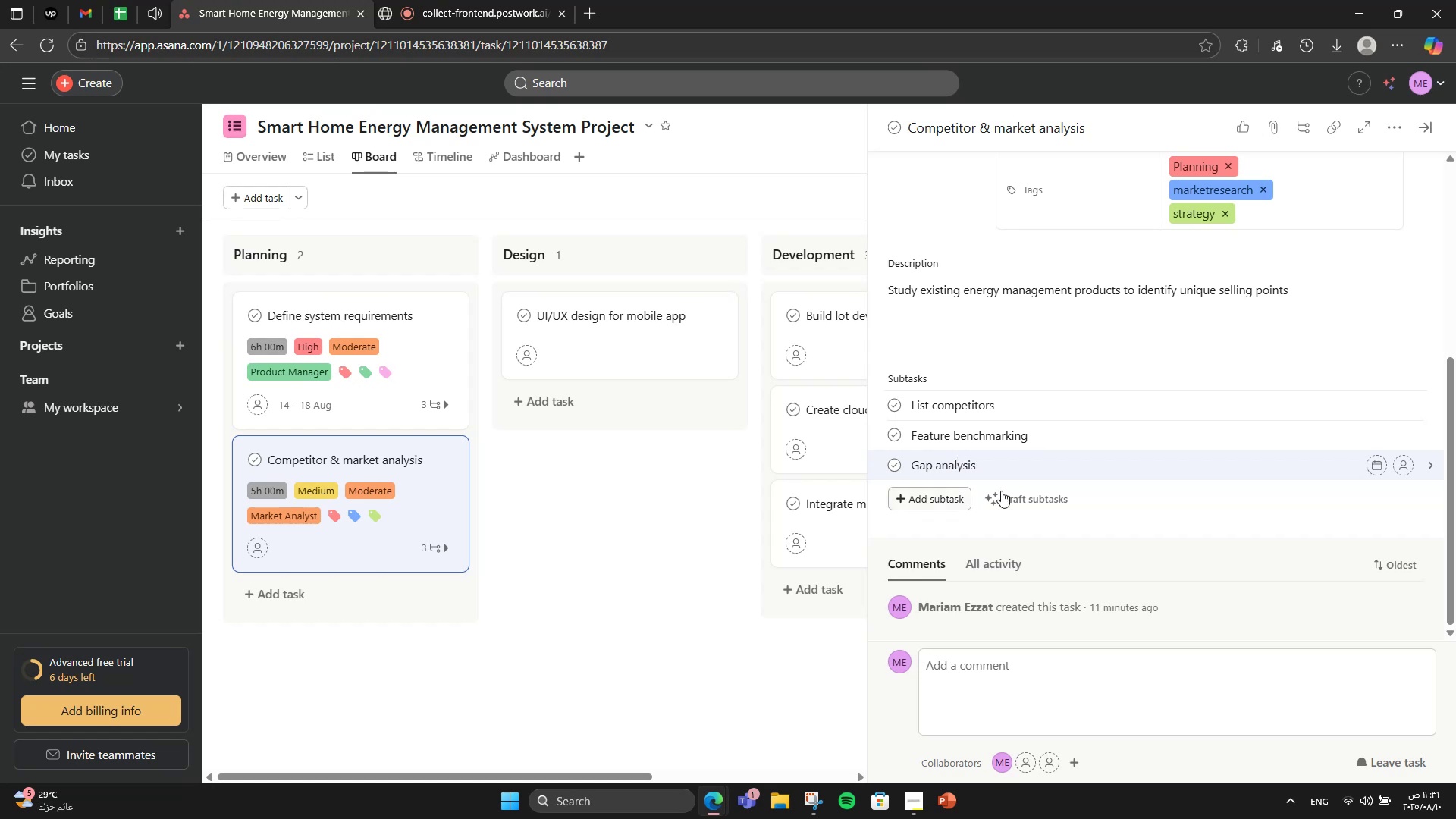 
scroll: coordinate [1148, 388], scroll_direction: up, amount: 1.0
 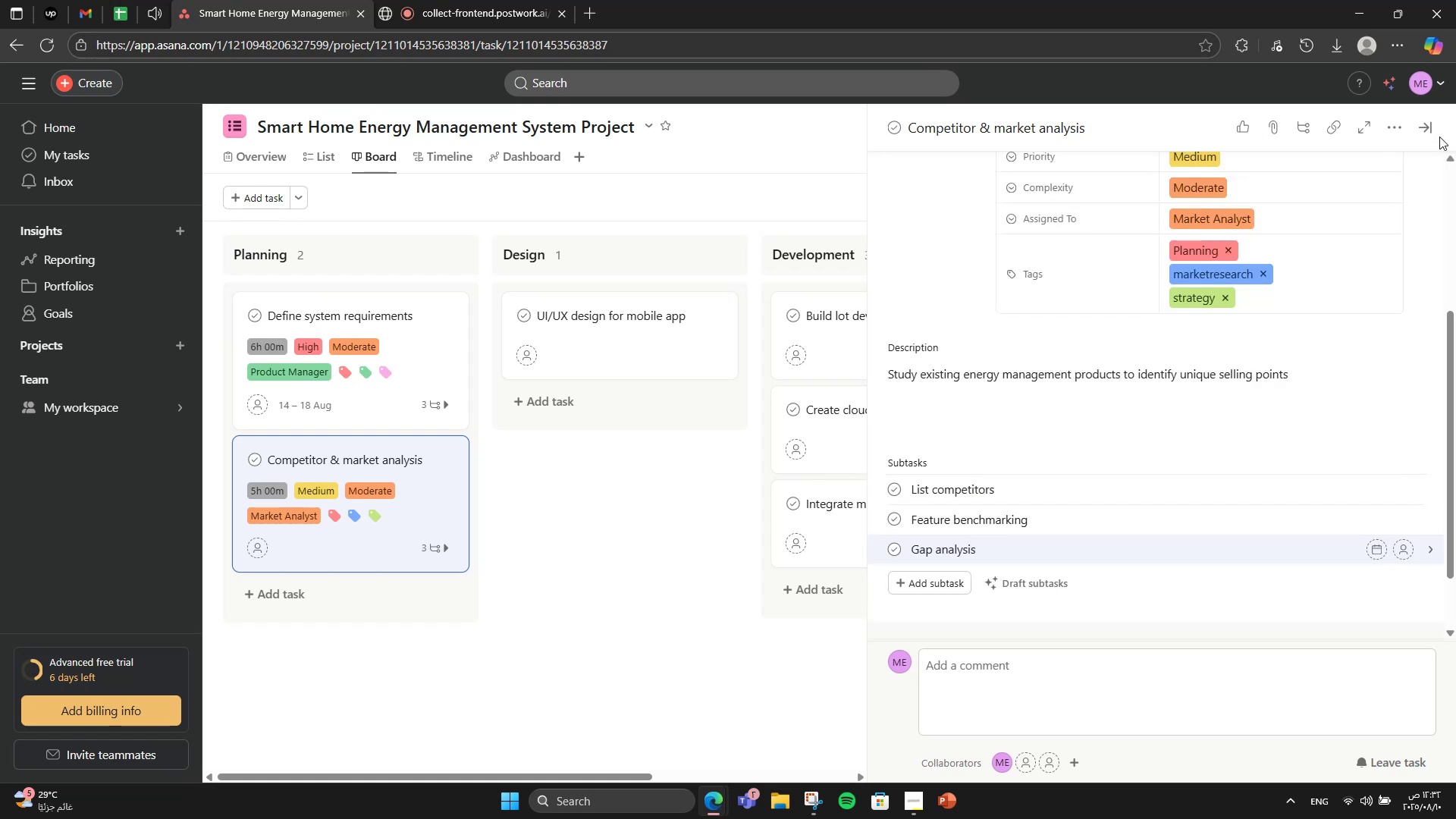 
double_click([1435, 129])
 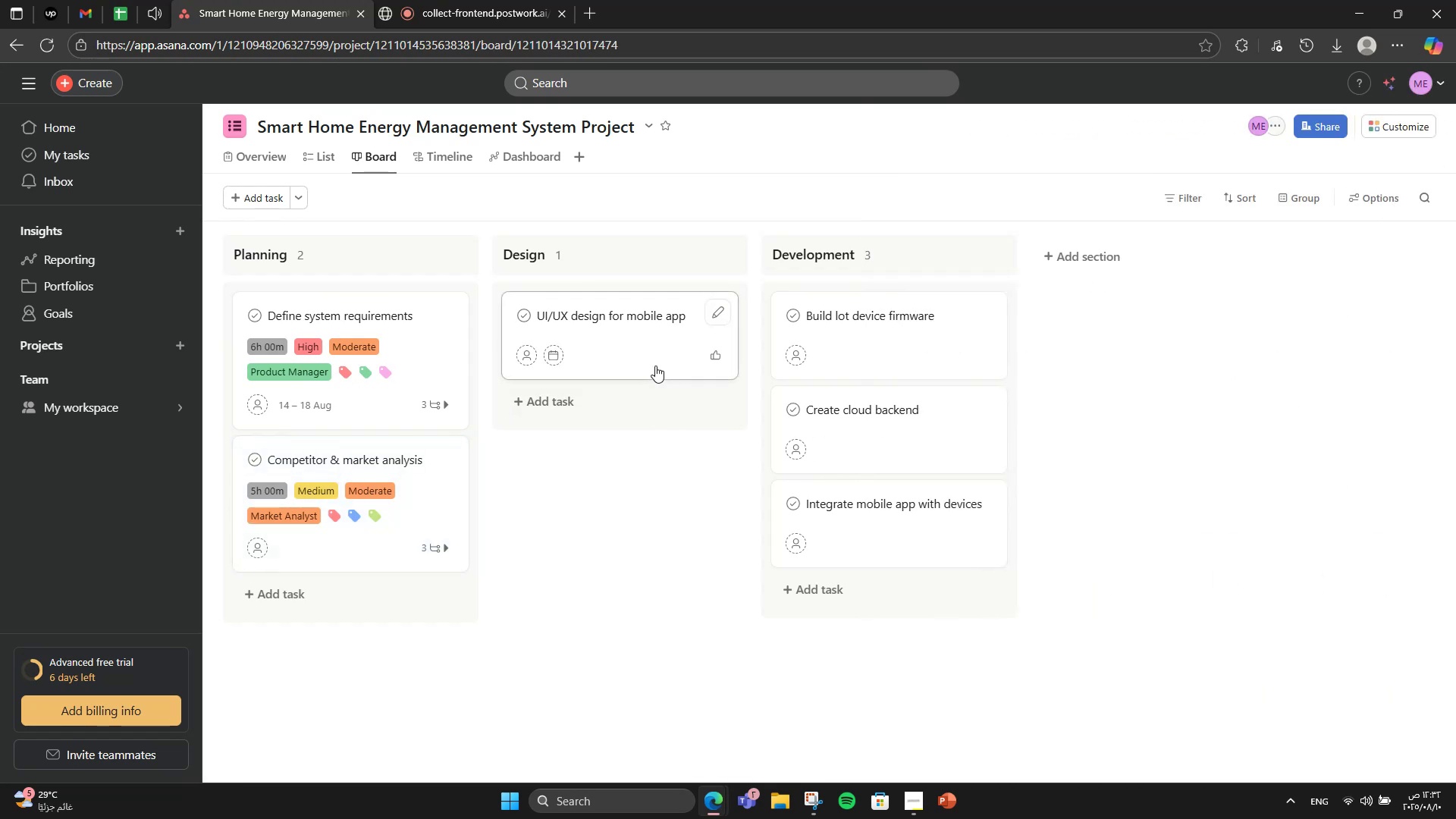 
left_click([655, 366])
 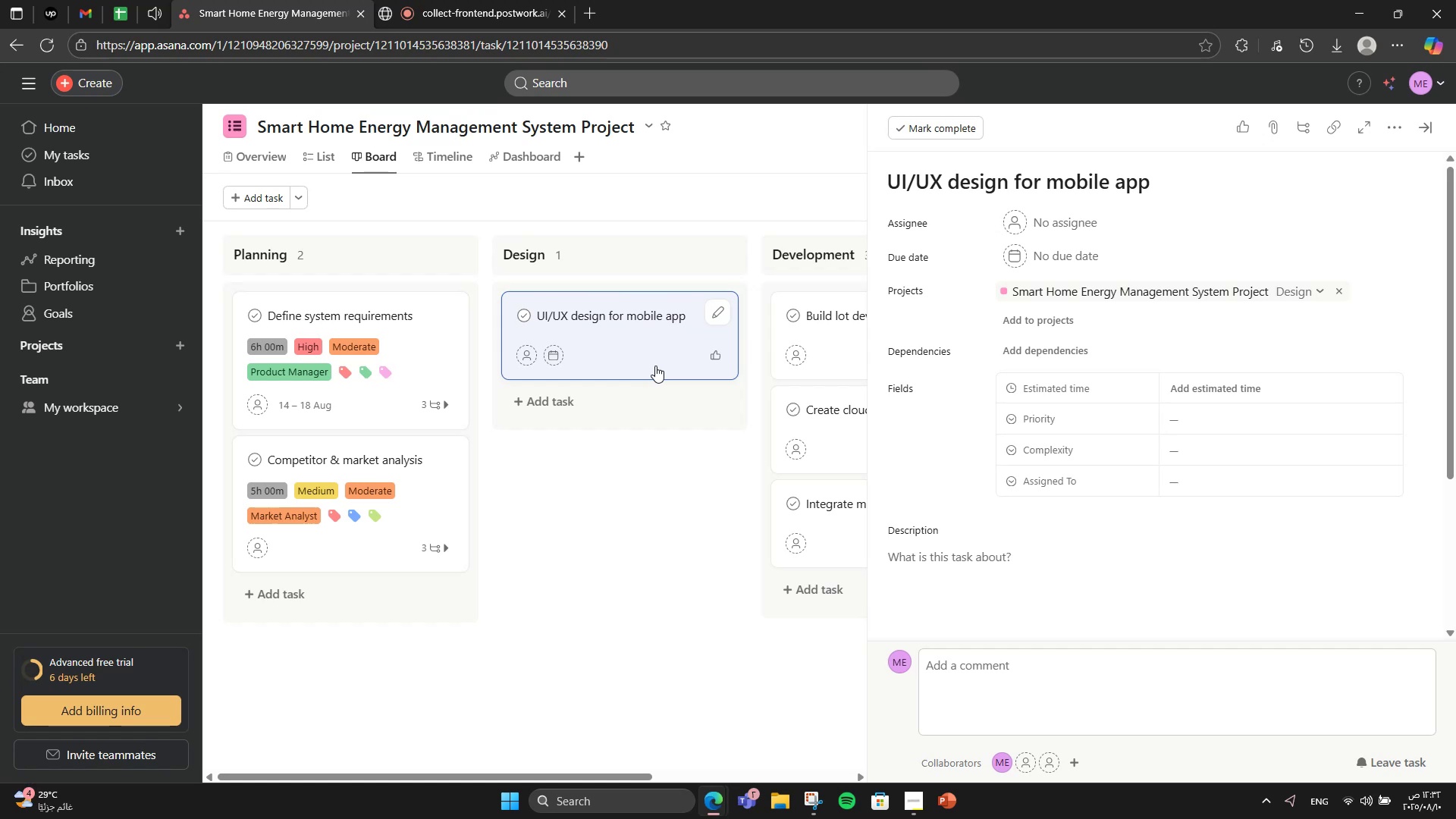 
wait(5.5)
 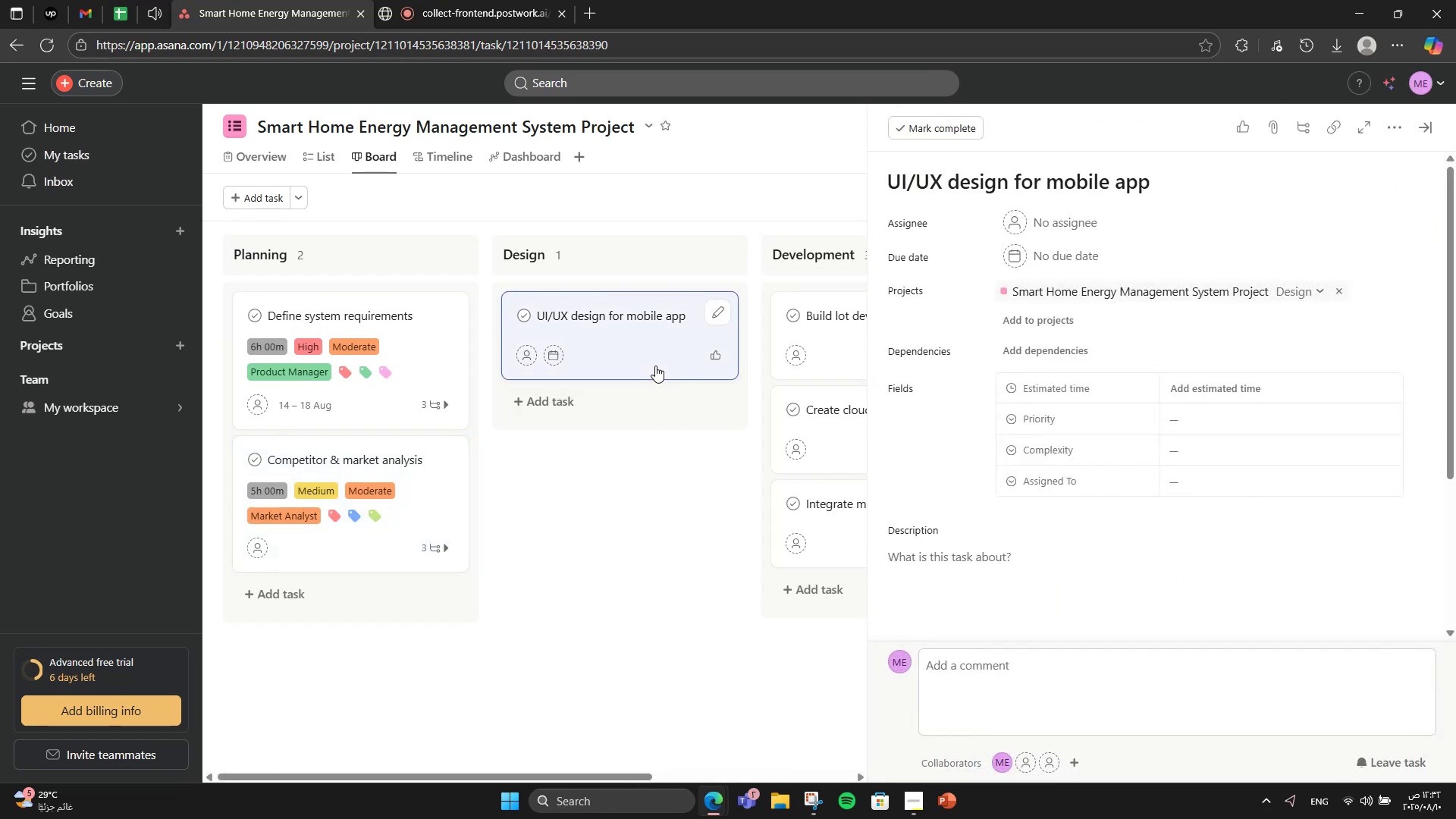 
mouse_move([1075, 453])
 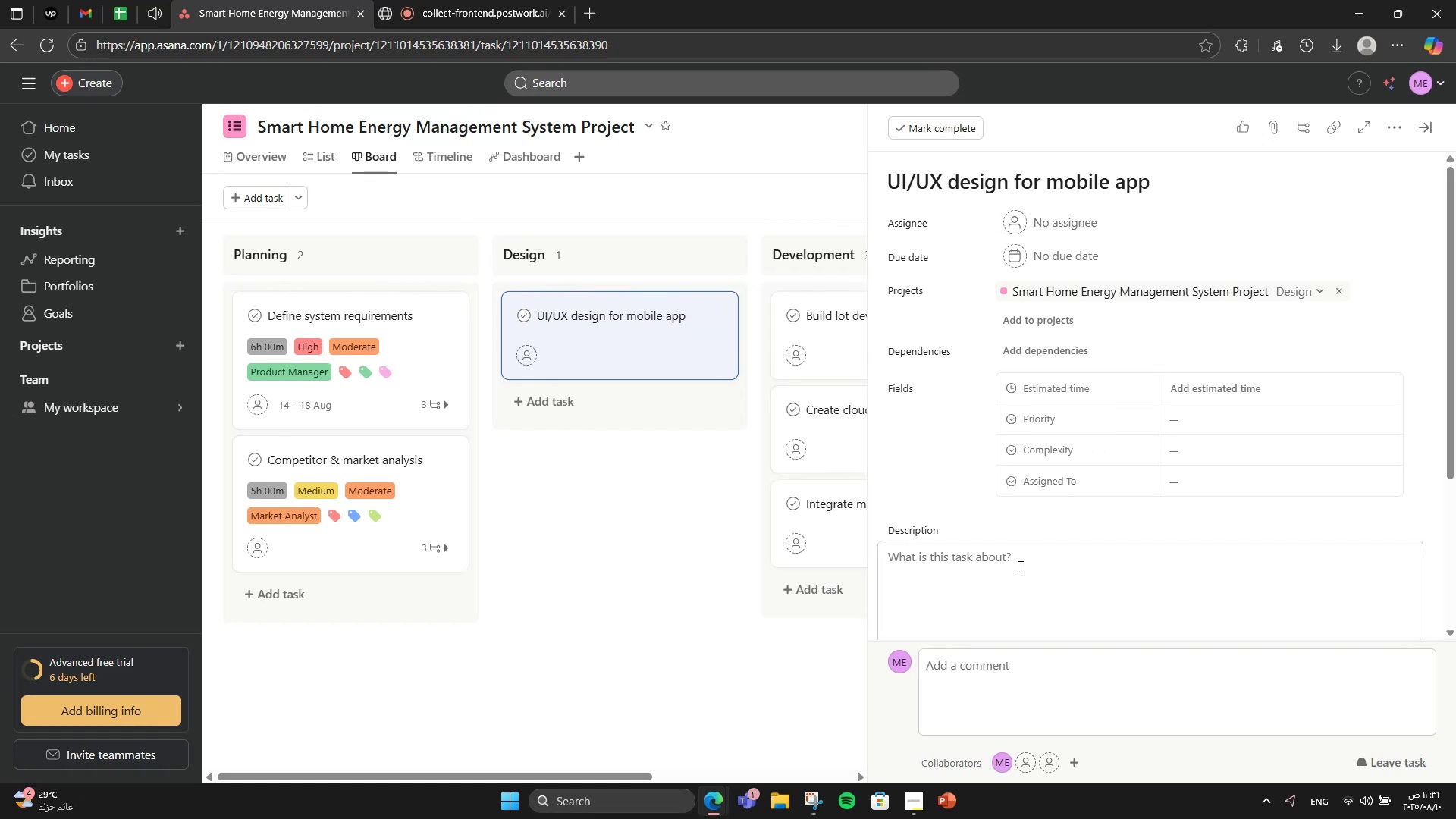 
left_click([1019, 566])
 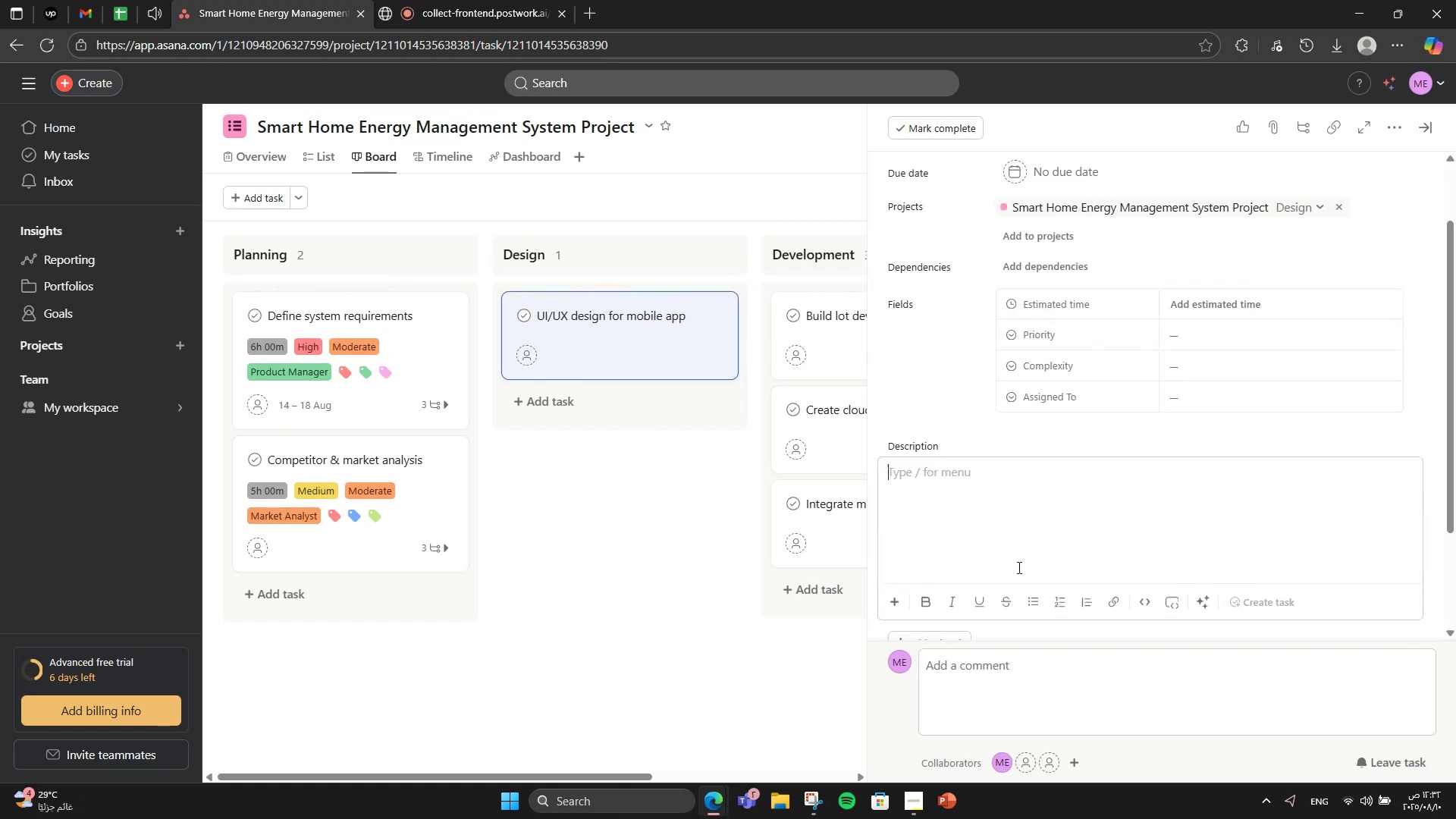 
scroll: coordinate [1018, 567], scroll_direction: down, amount: 1.0
 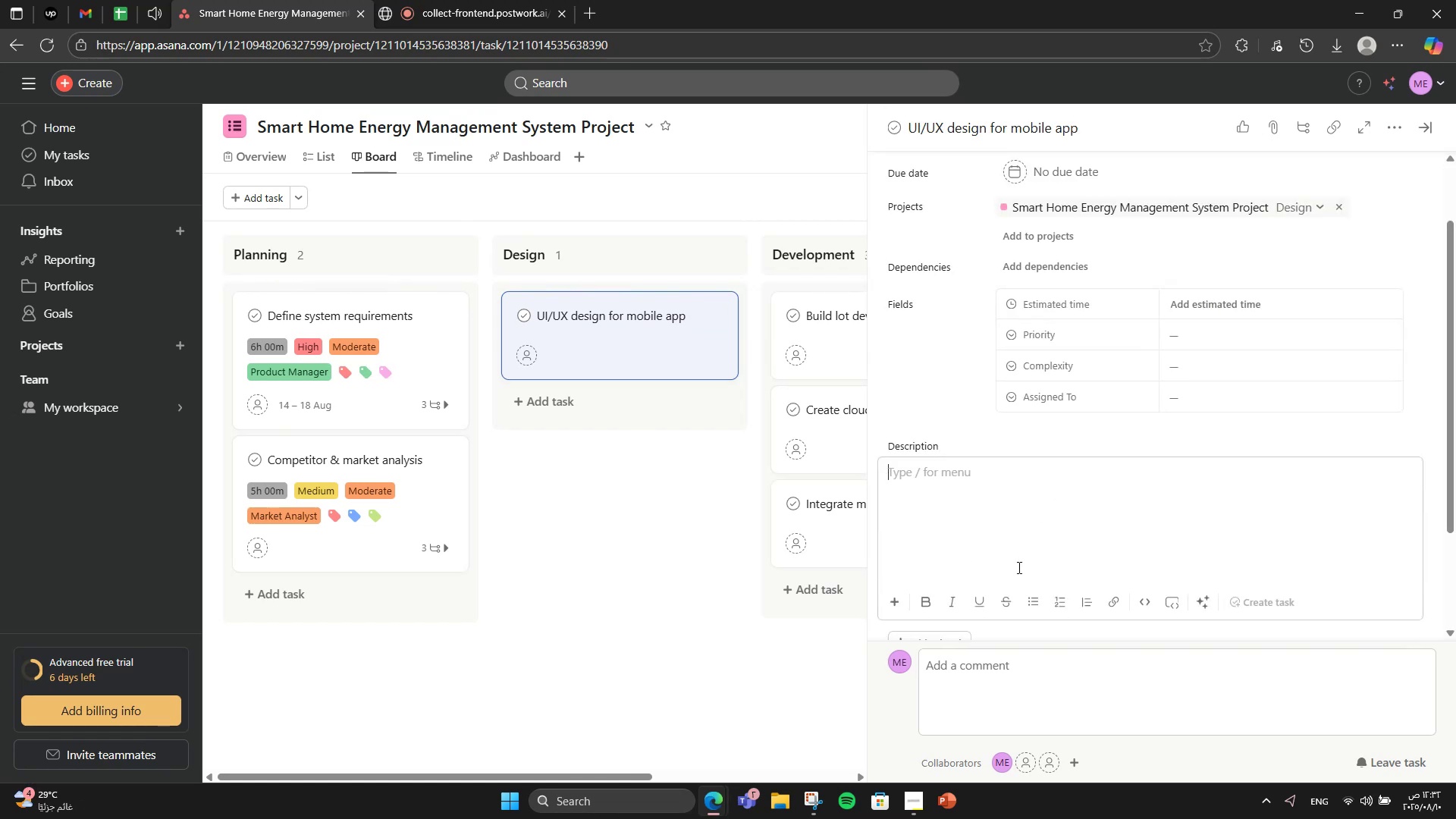 
type(Create intuitive dashboards for tracking and controlling)
 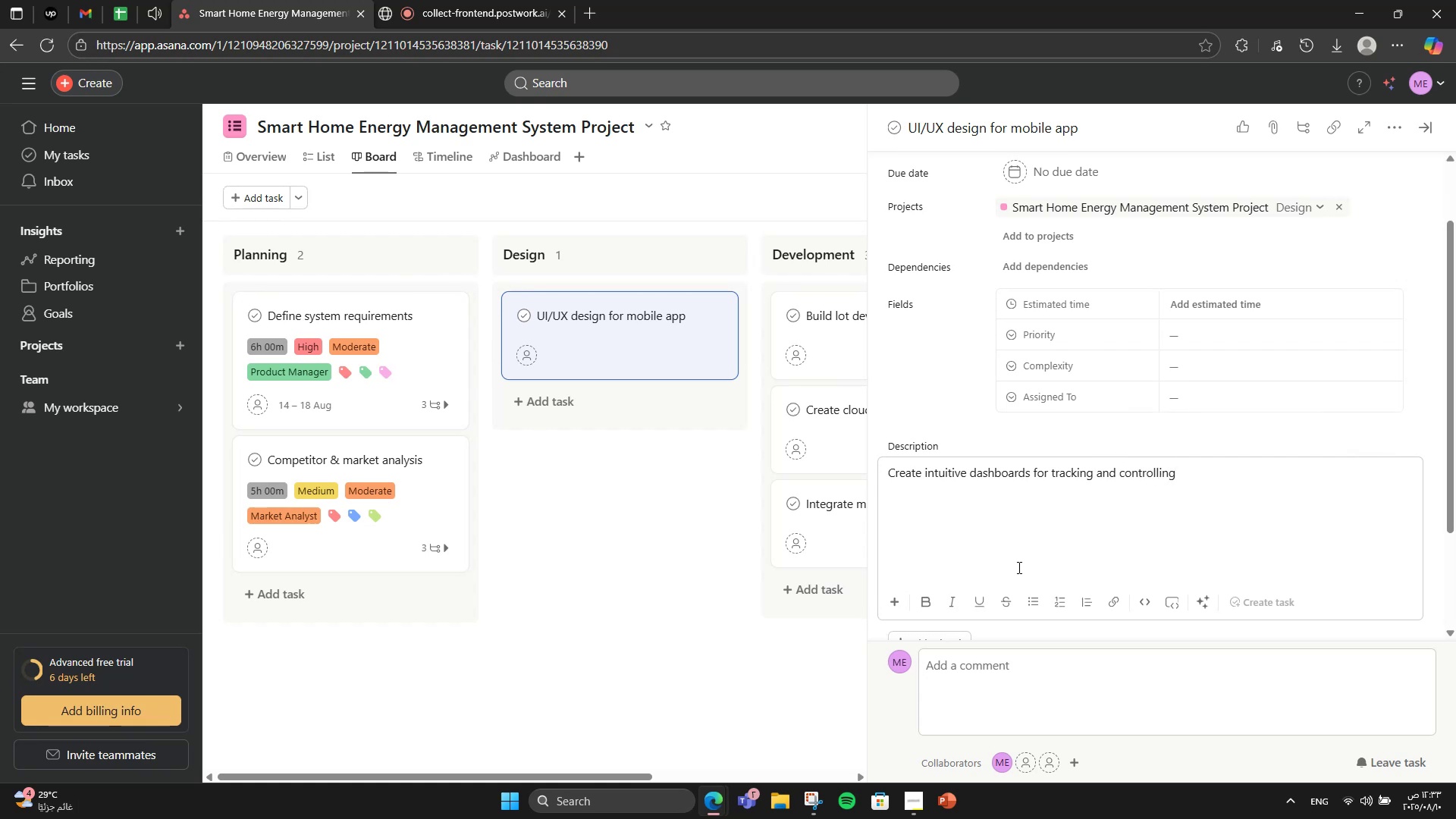 
key(Meta+MetaLeft)
 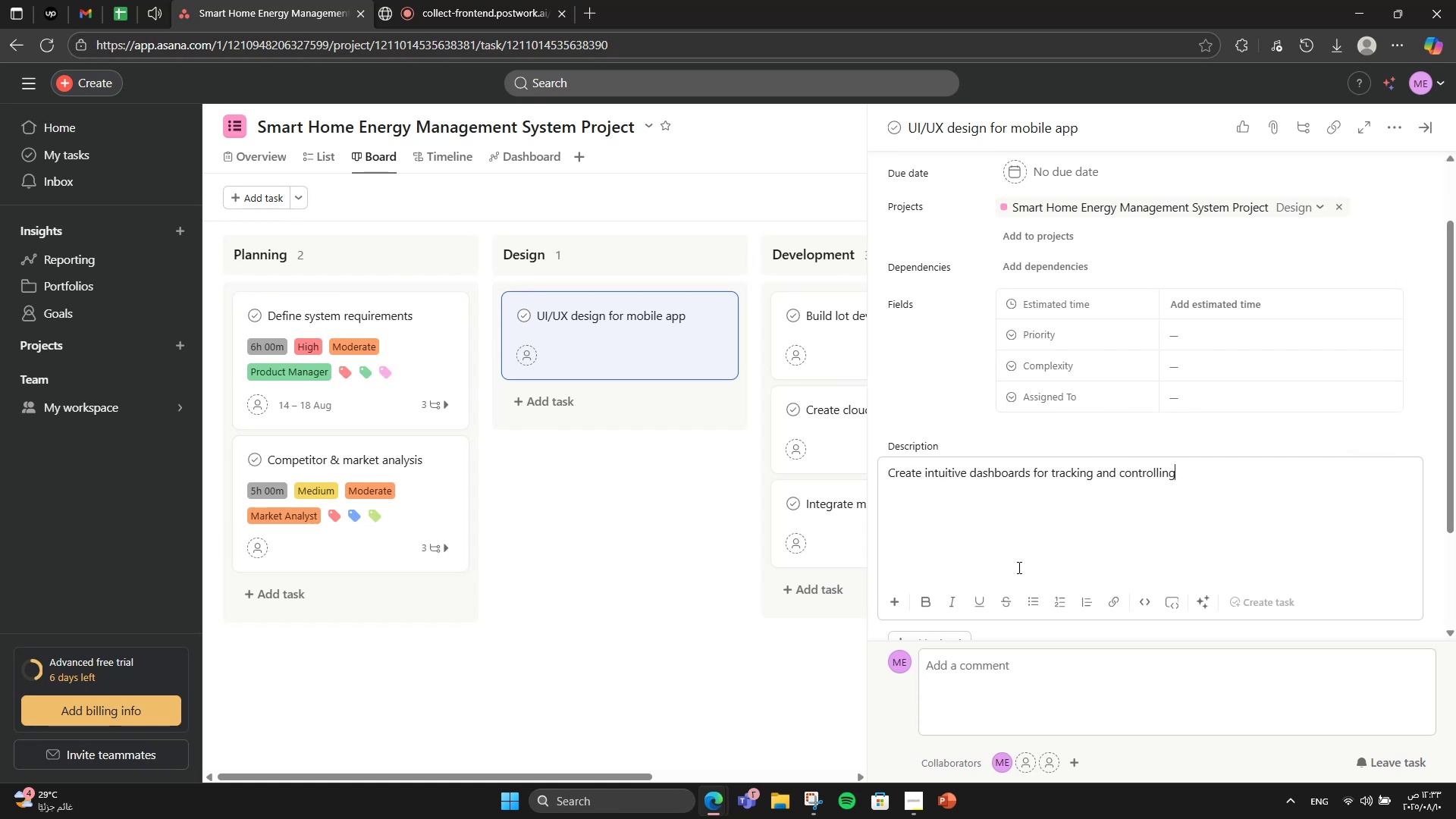 
key(Meta+MetaLeft)
 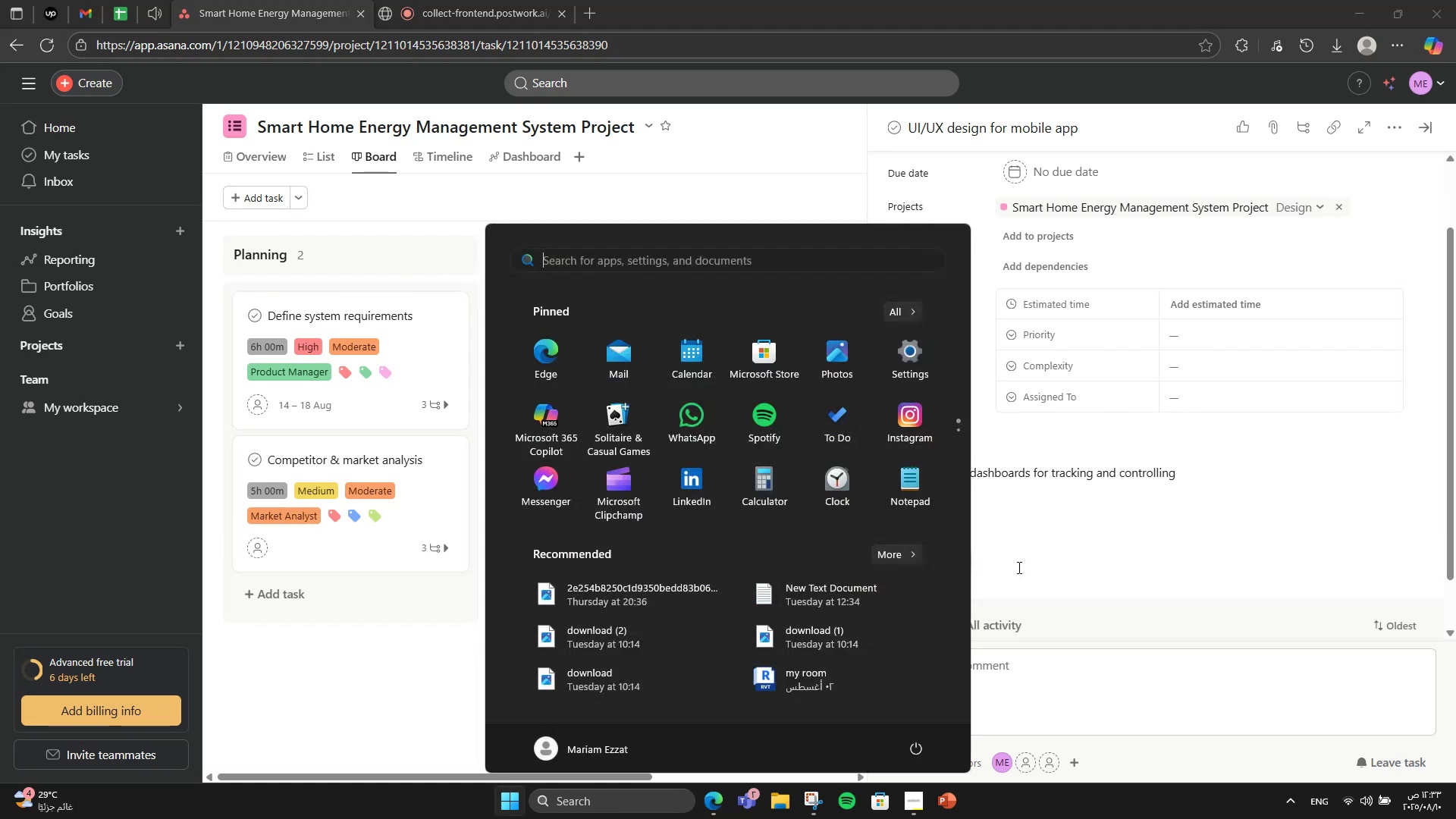 
key(VolumeDown)
 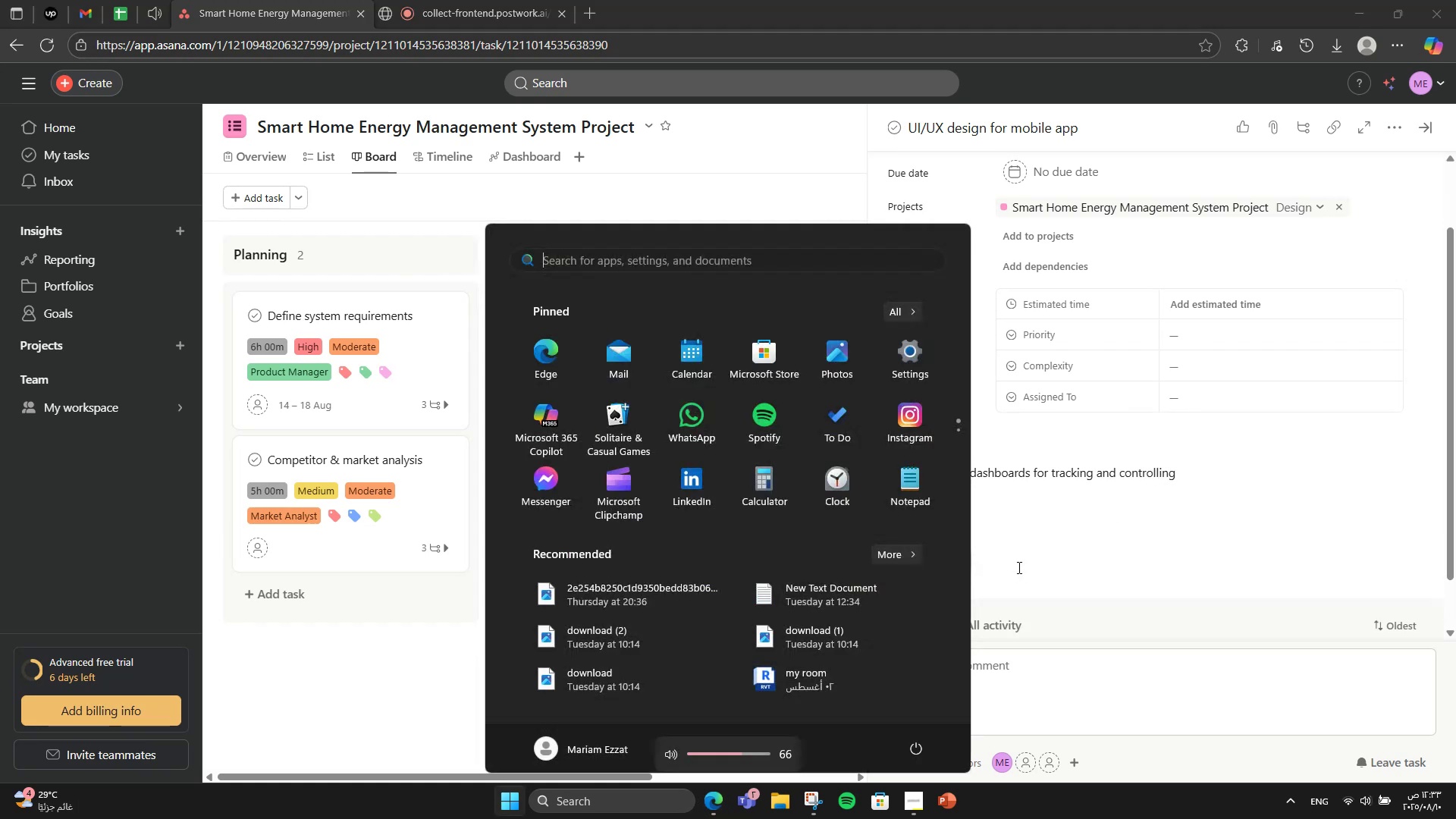 
key(Mute)
 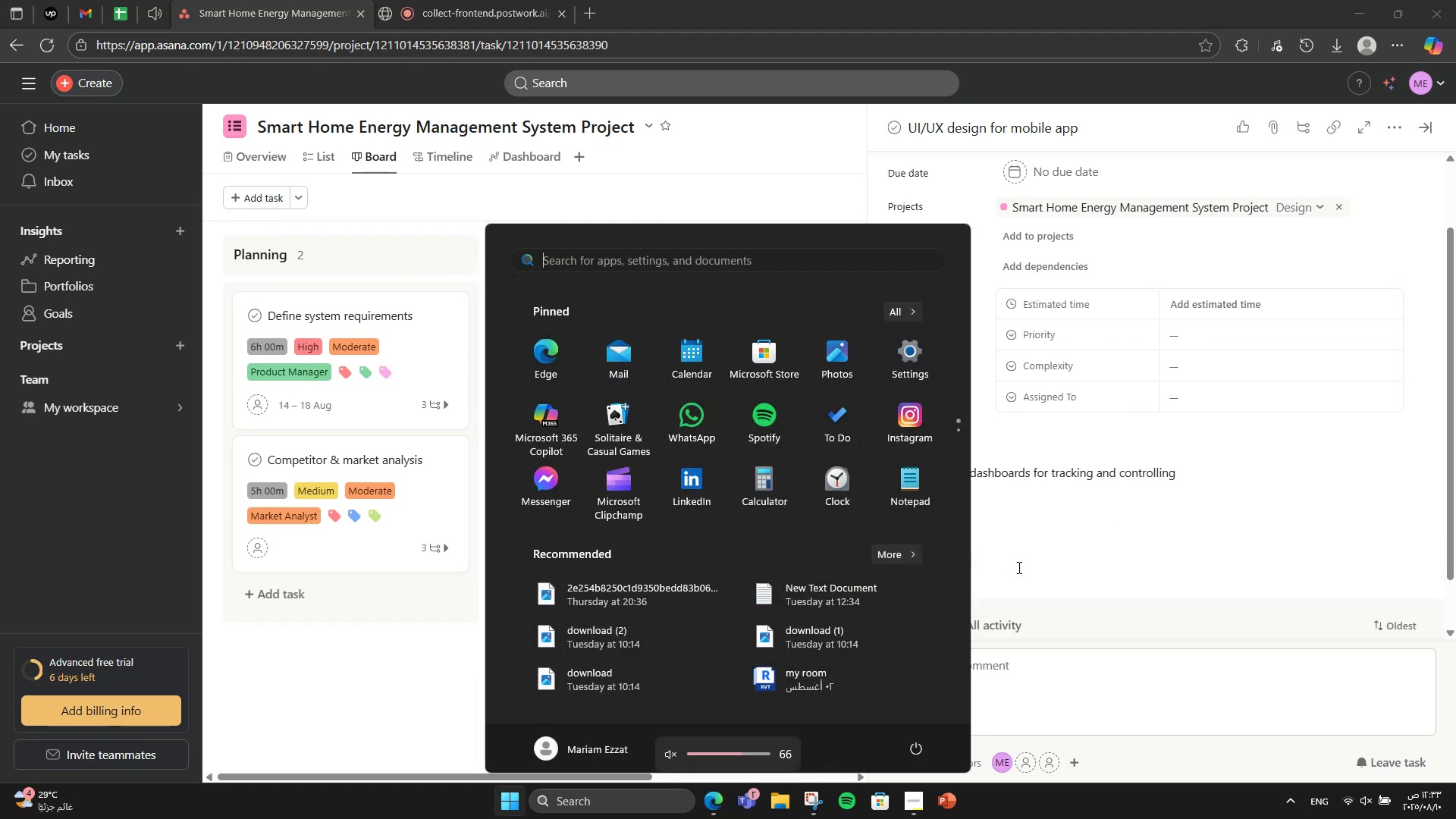 
left_click([1018, 567])
 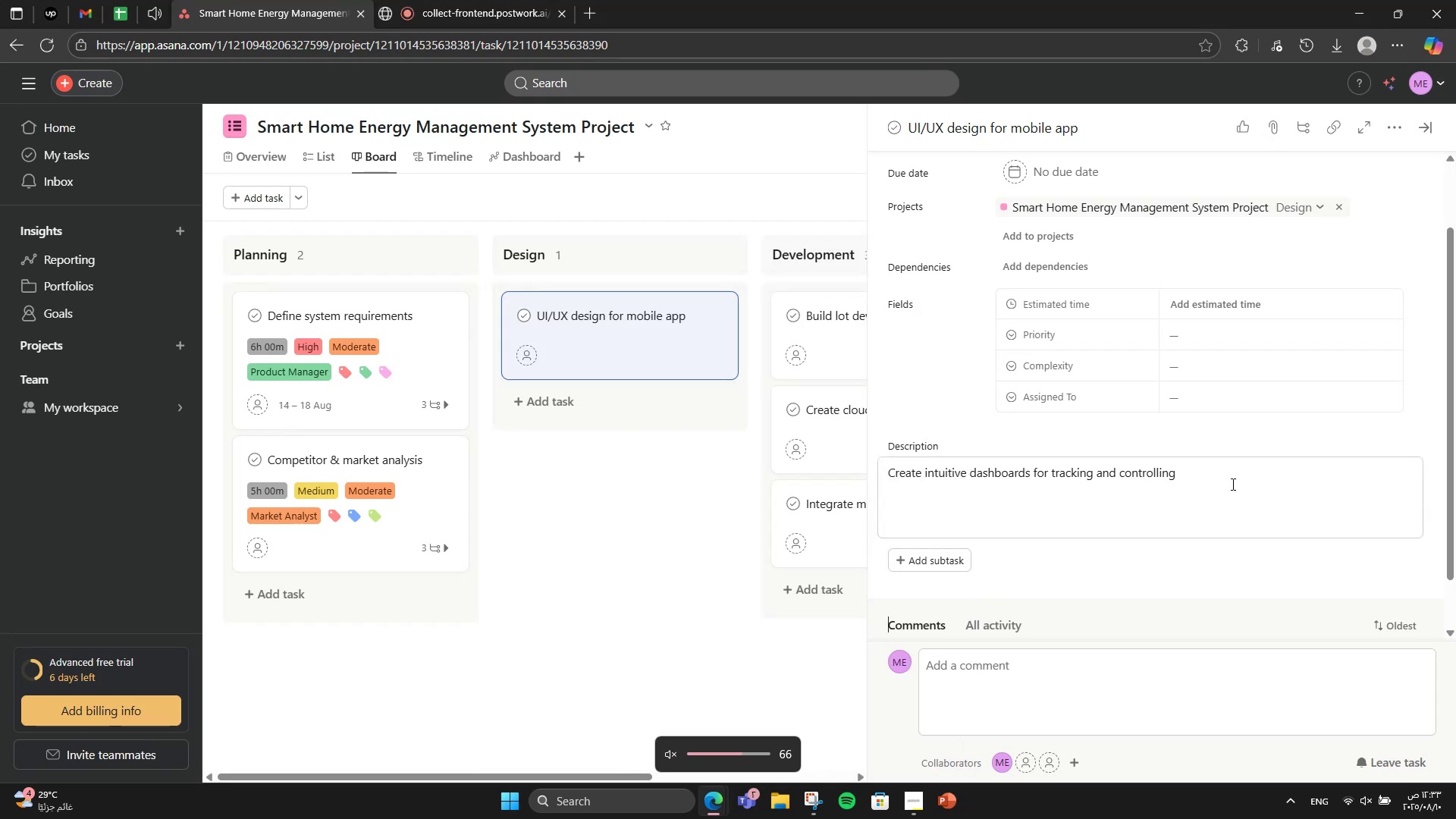 
left_click([1232, 484])
 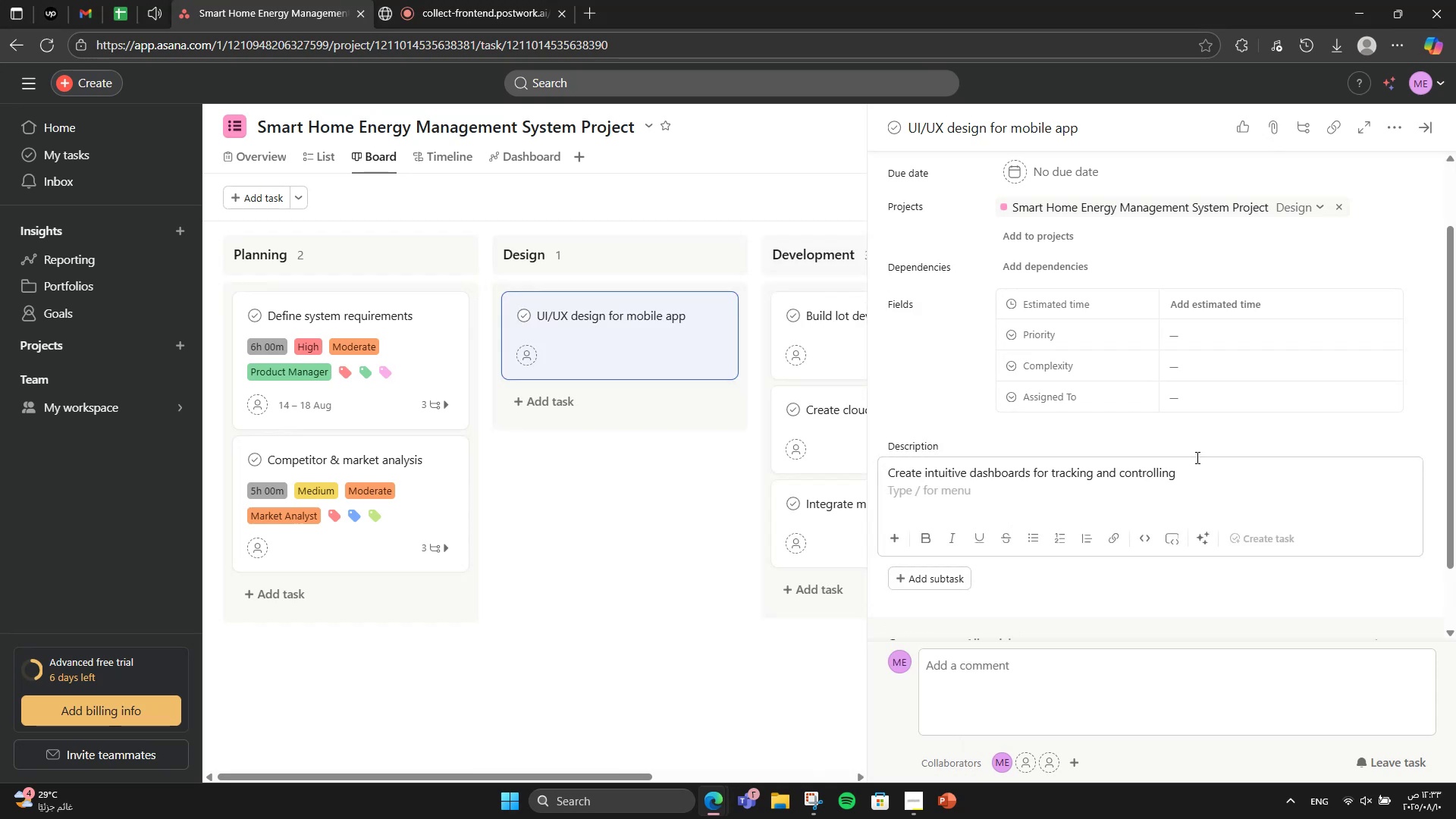 
left_click([1196, 457])
 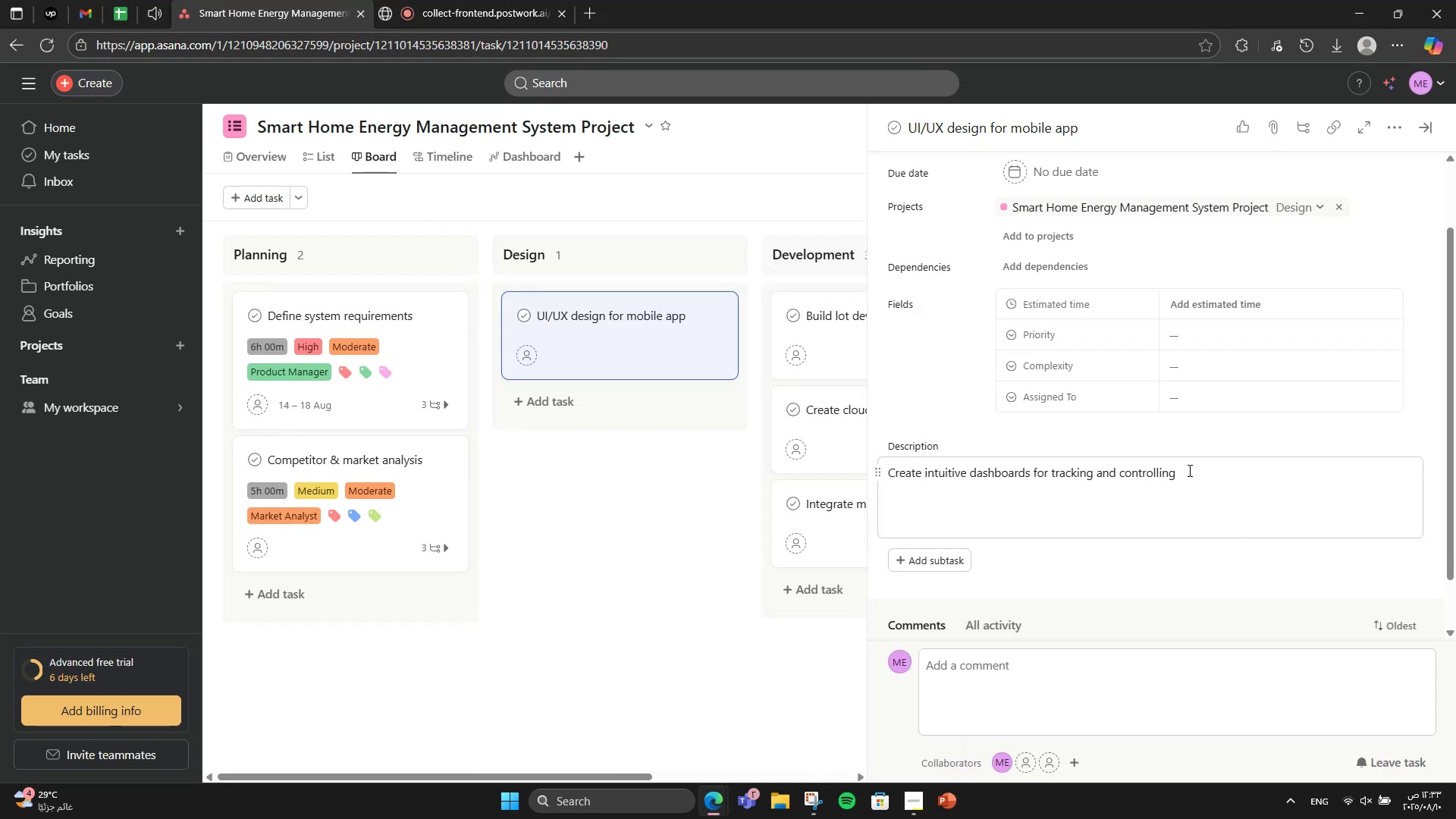 
left_click([1188, 470])
 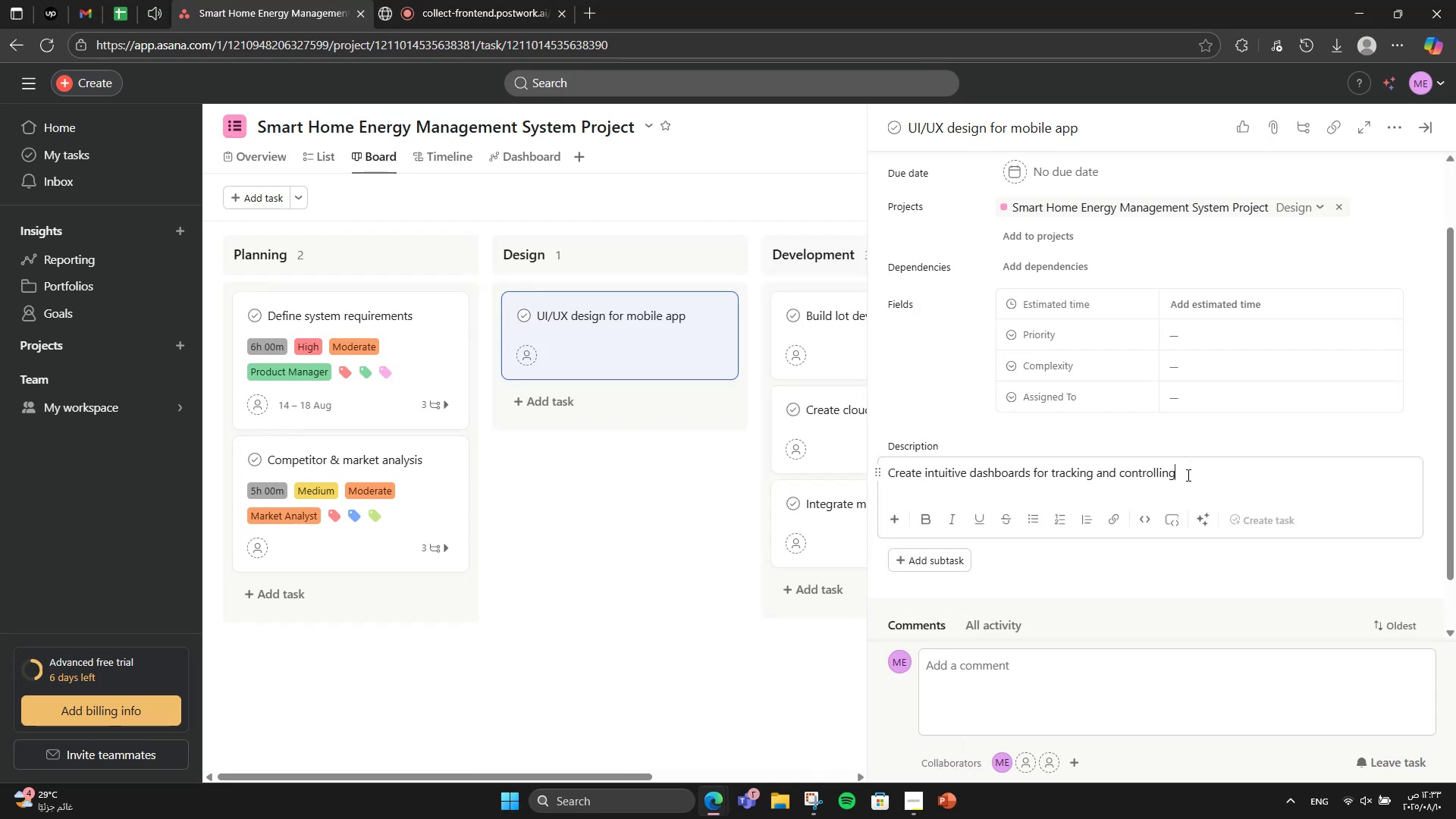 
wait(7.56)
 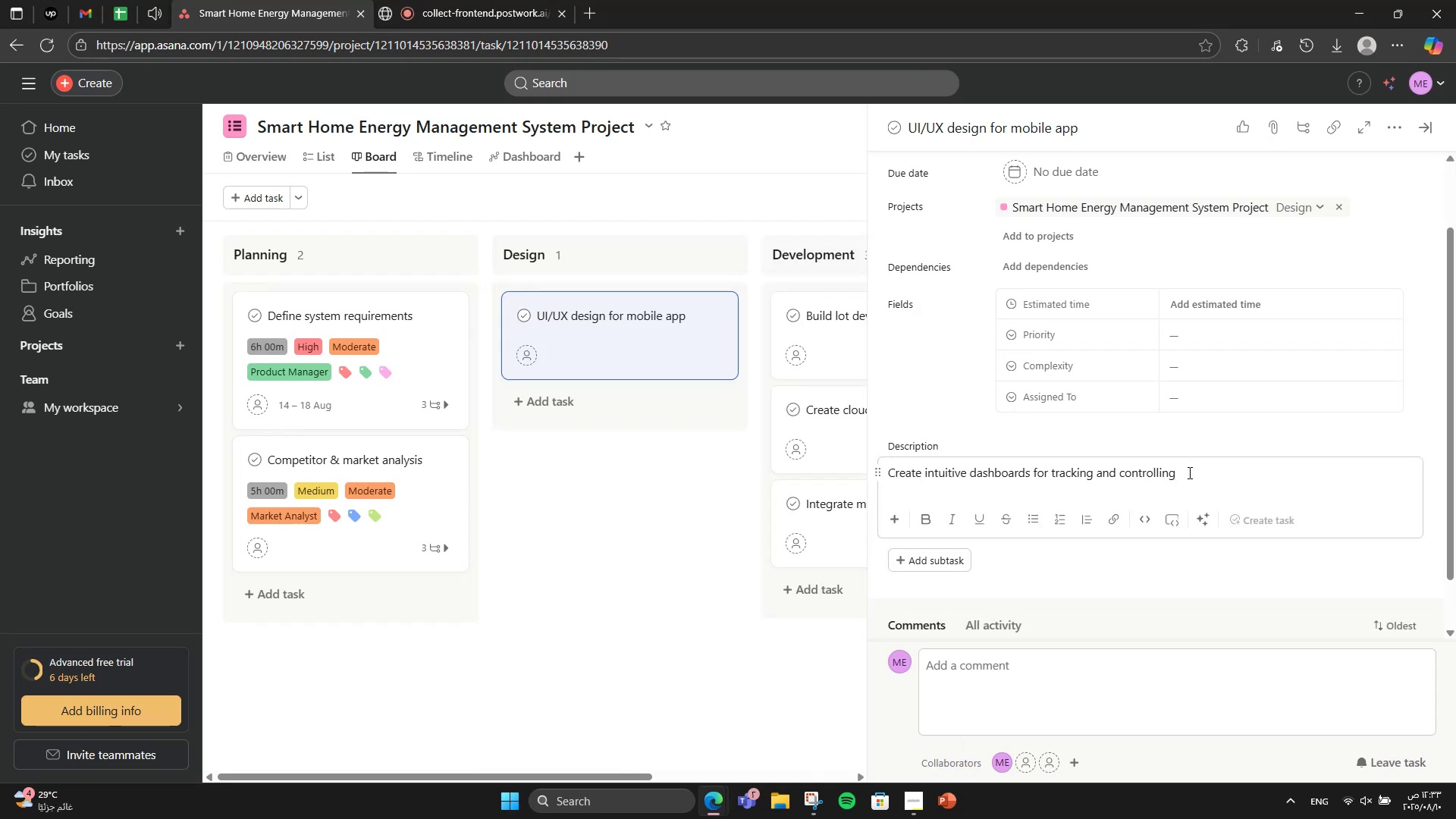 
key(Space)
 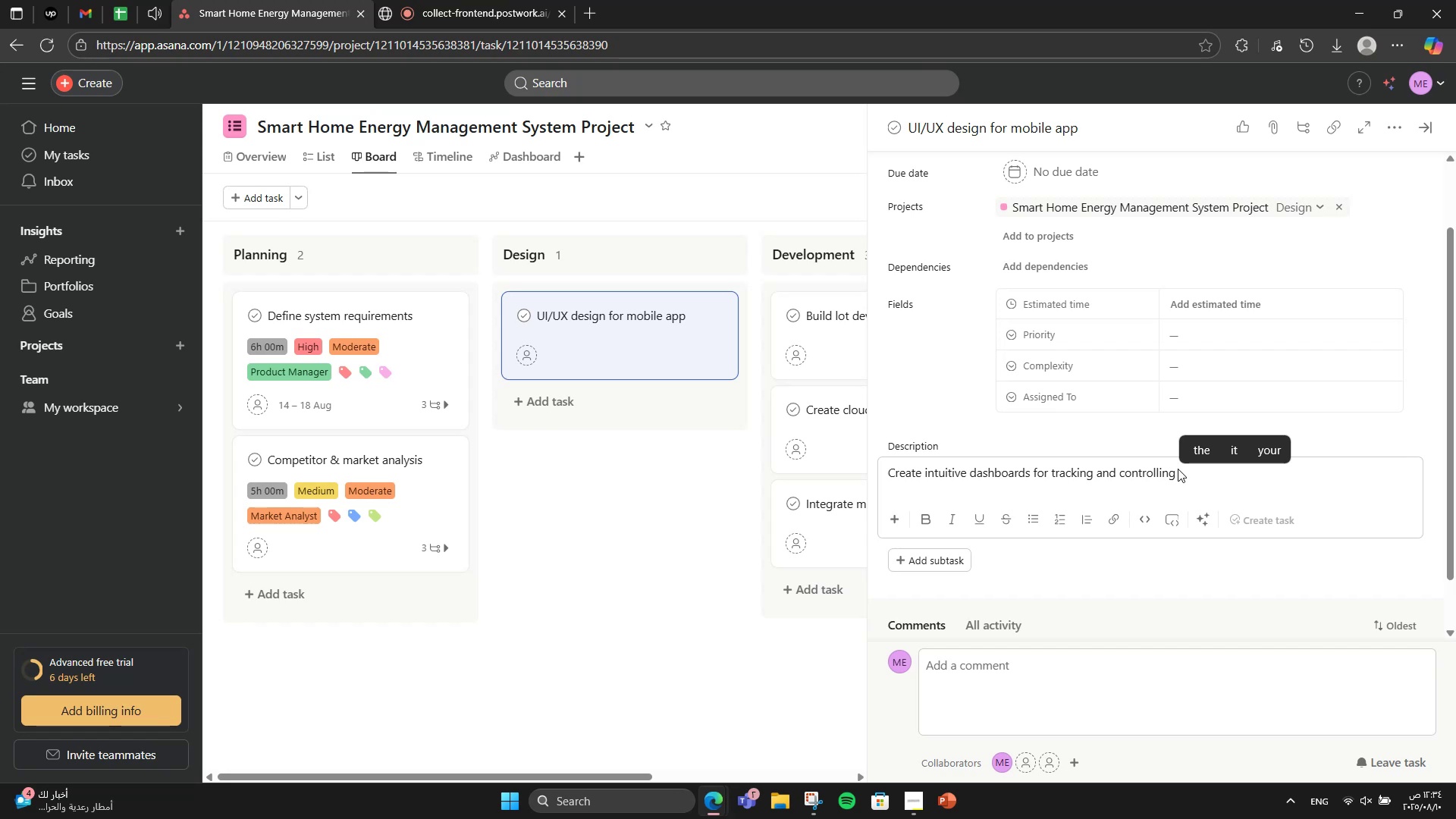 
wait(26.01)
 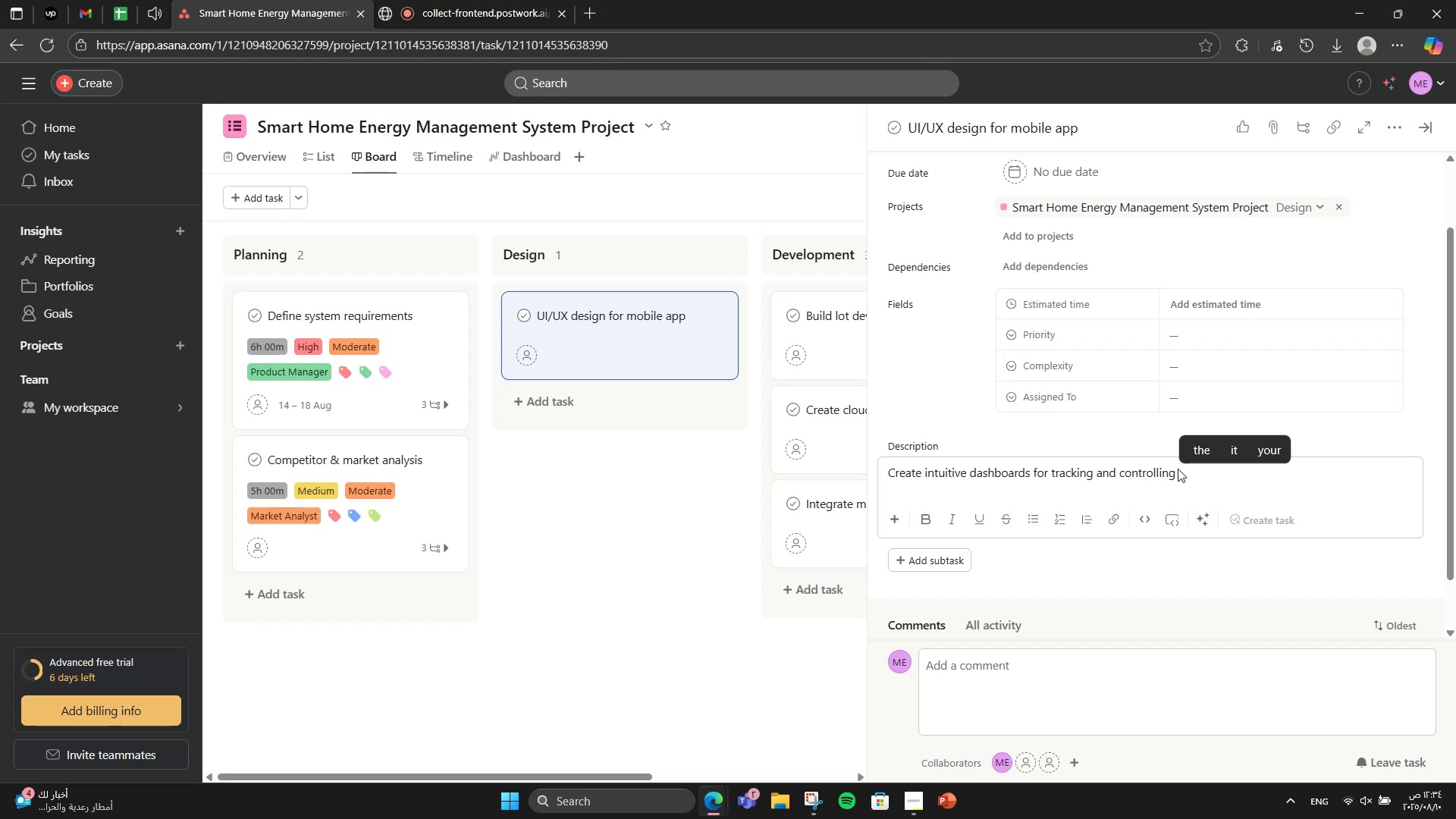 
type(hoe)
key(Backspace)
type(me energy usage.)
 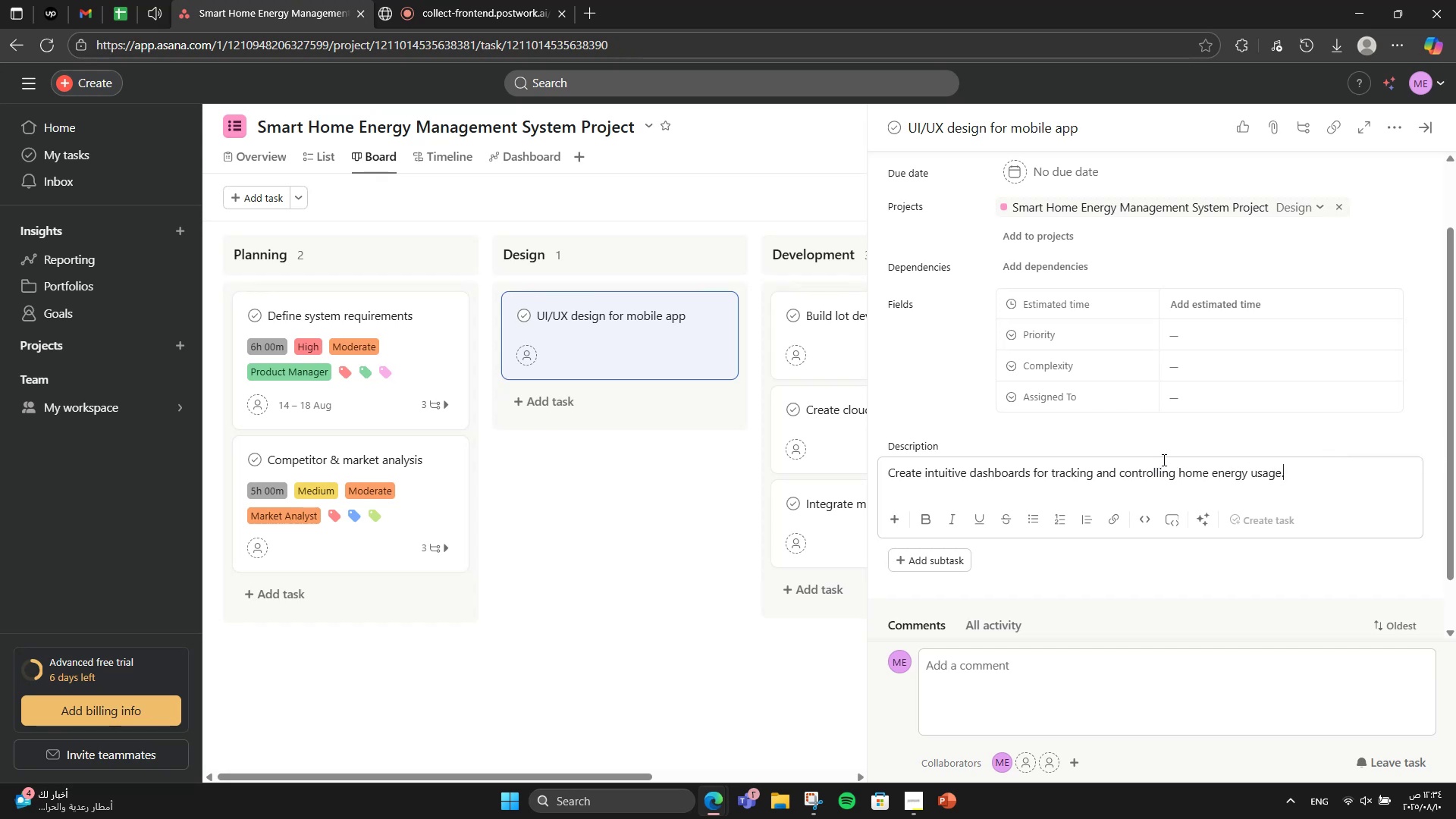 
left_click([939, 566])
 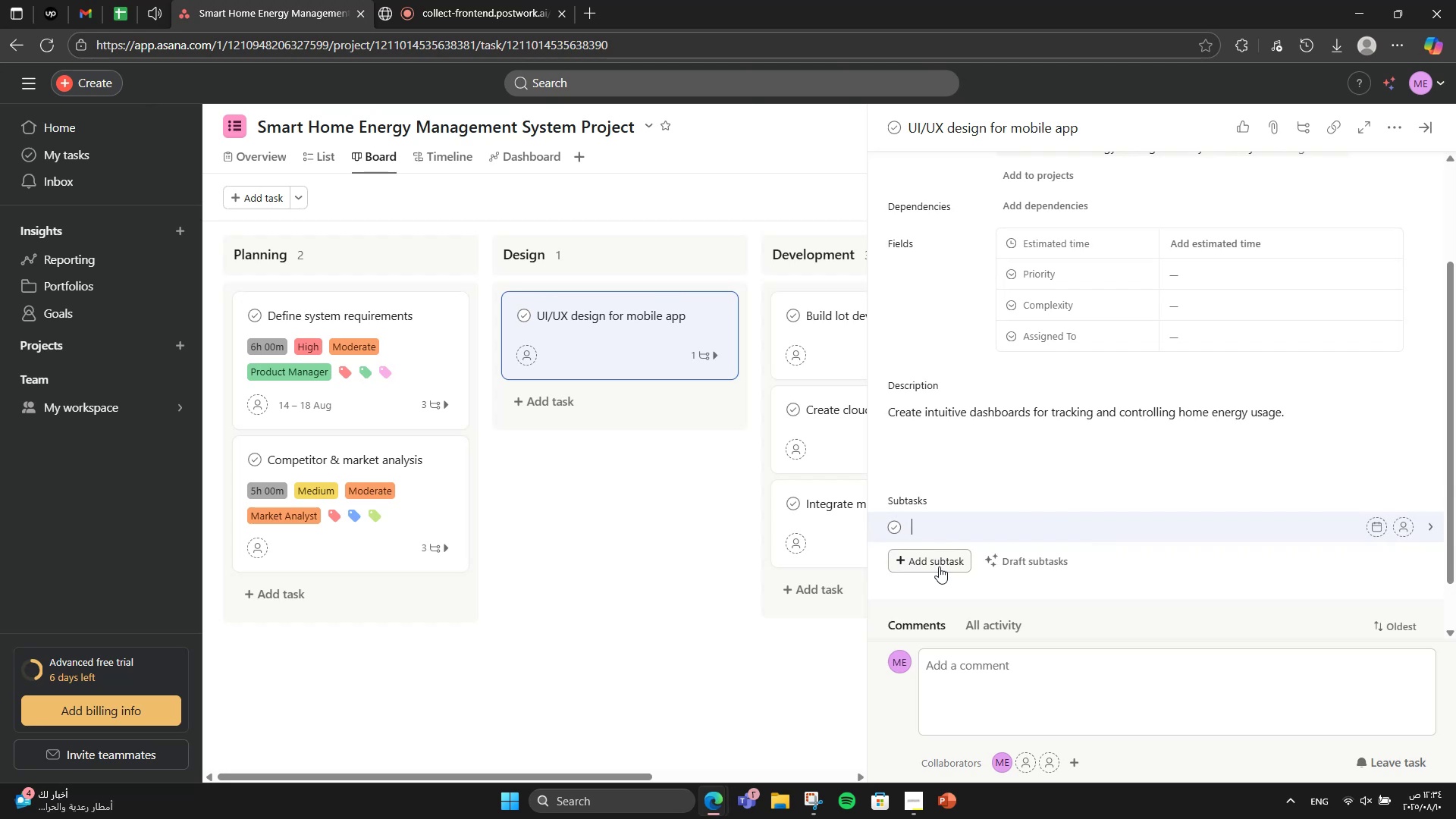 
wait(11.82)
 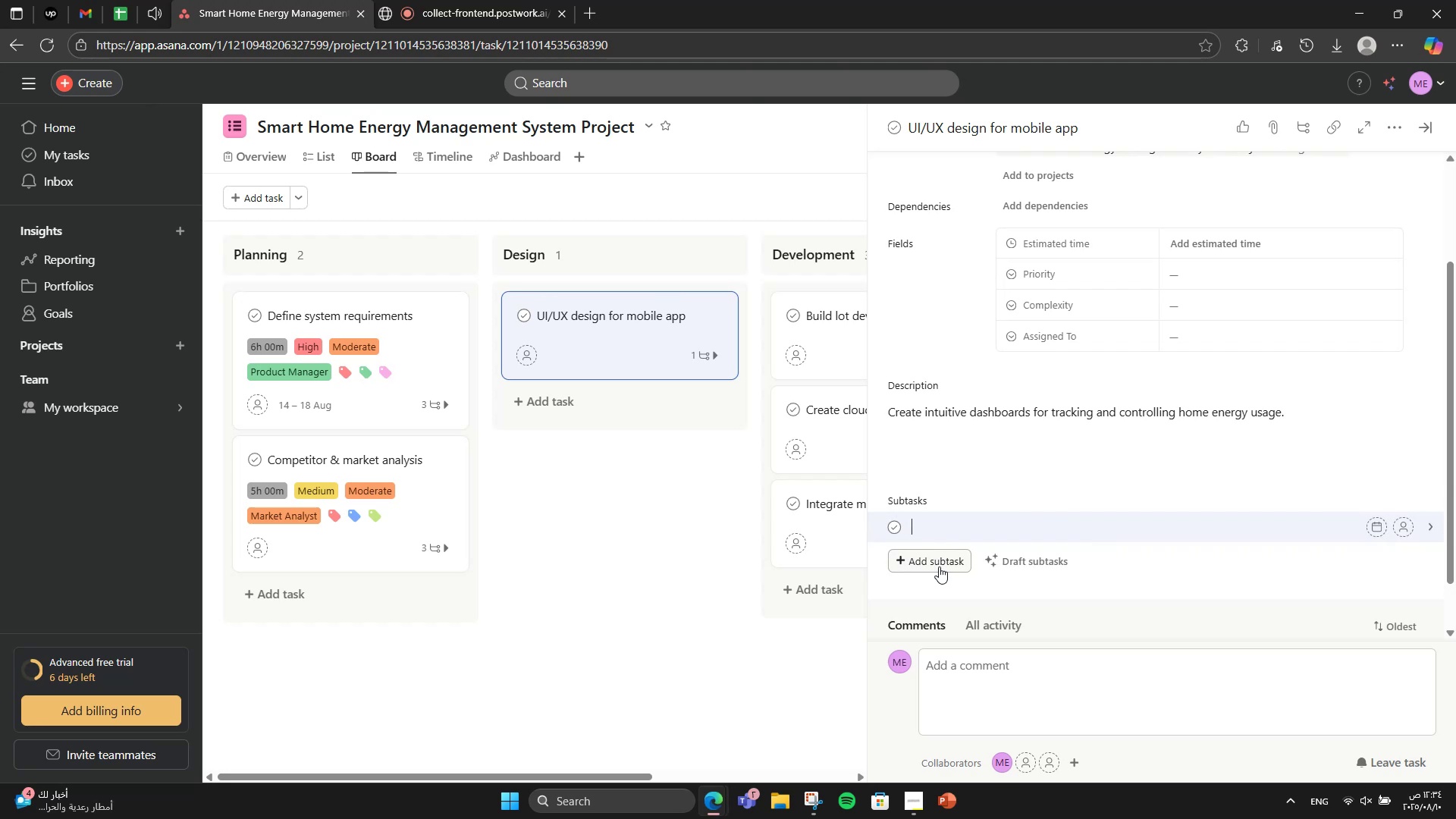 
type(Ds\\a)
key(Backspace)
key(Backspace)
key(Backspace)
key(Backspace)
type(ashboard layout)
 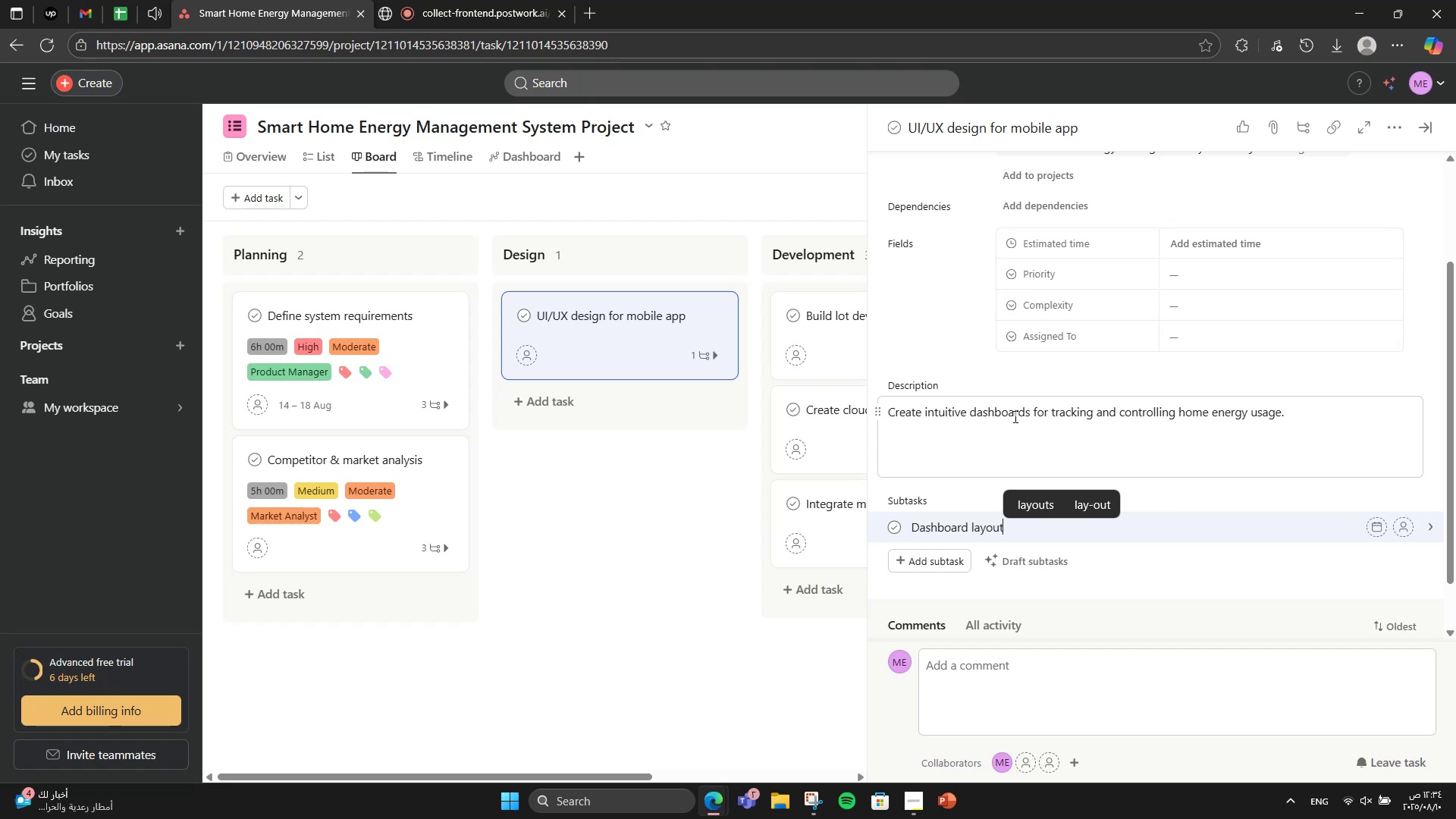 
key(Enter)
 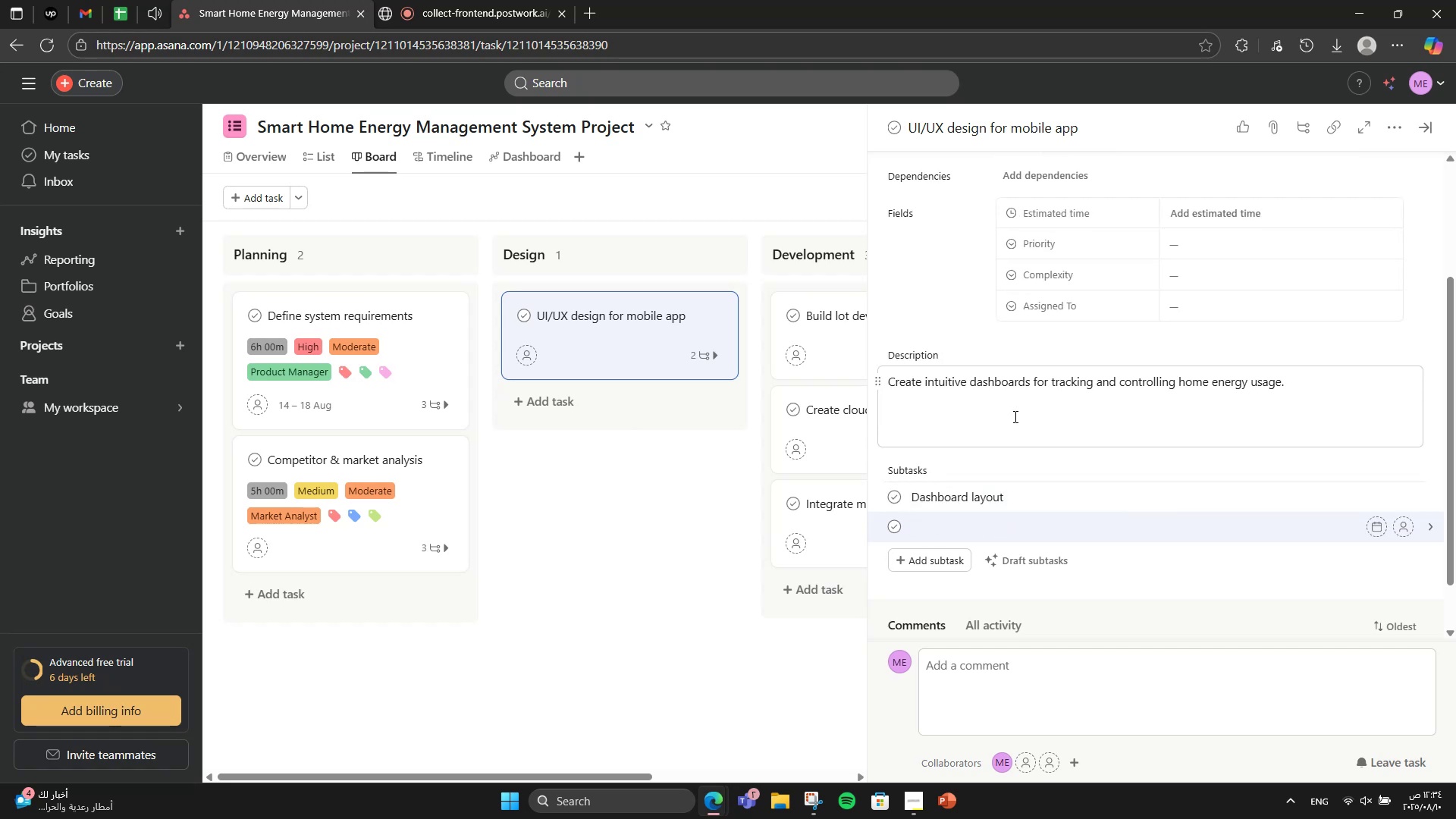 
type(Colour schema)
 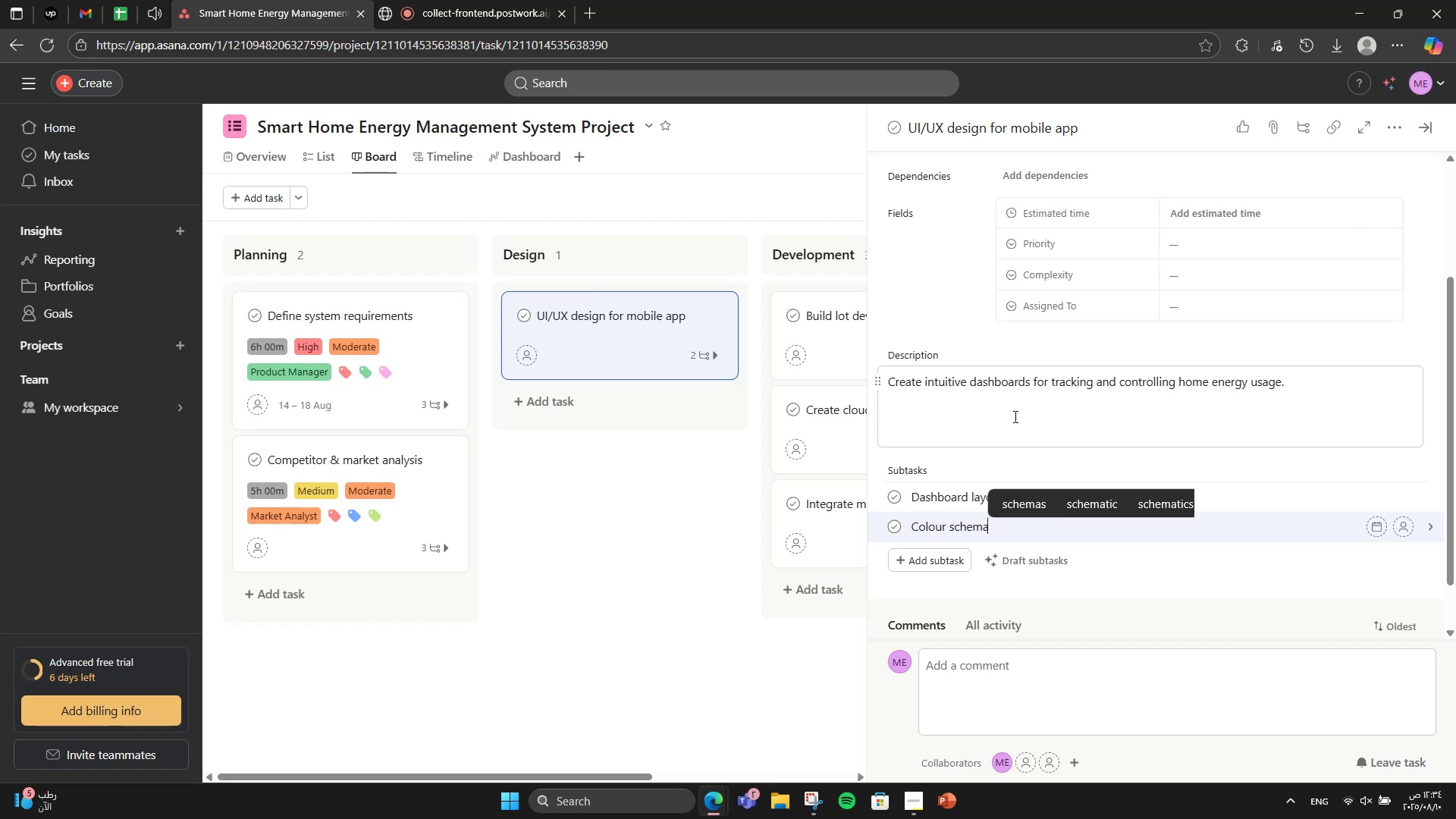 
key(Enter)
 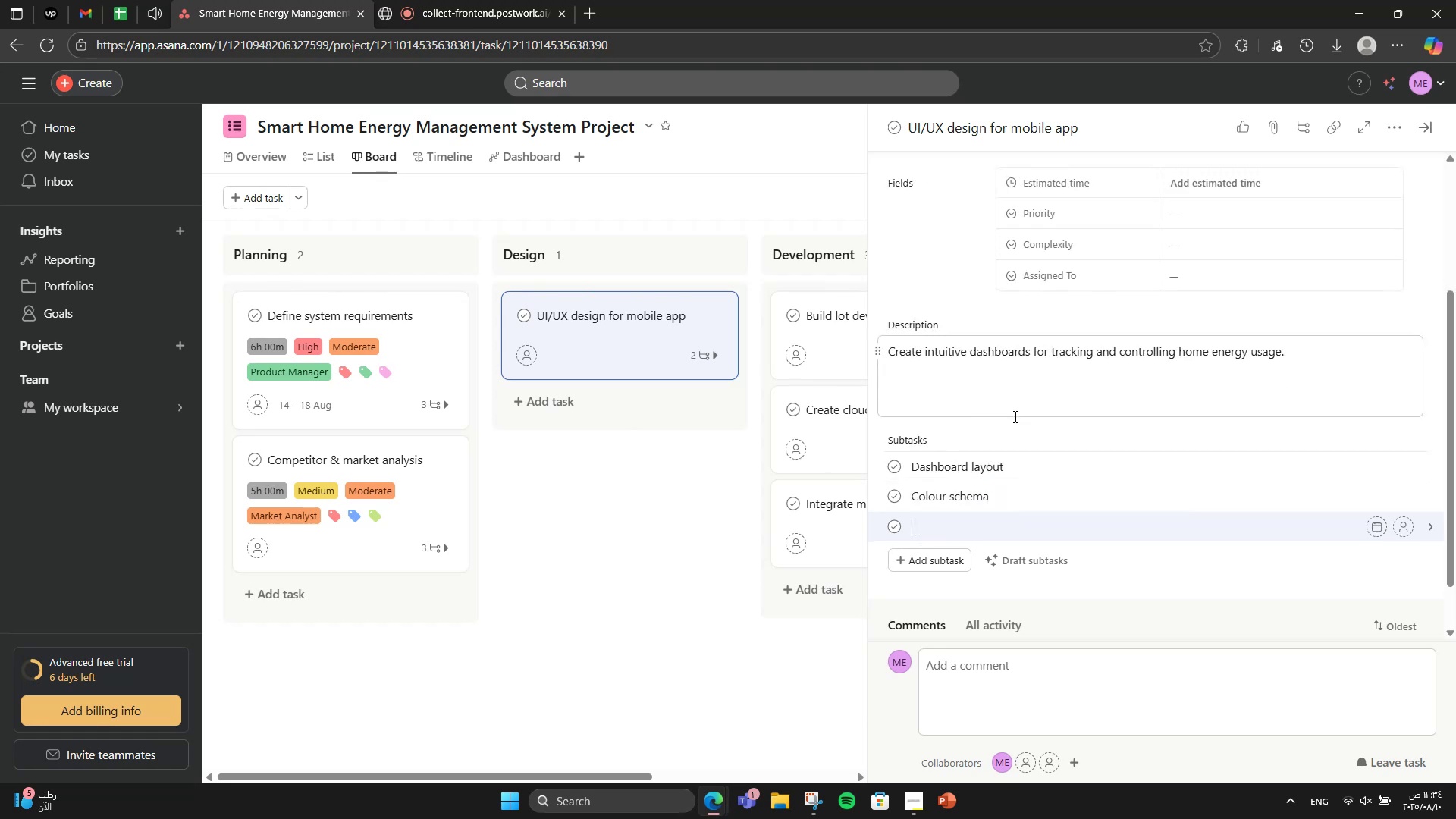 
key(Backspace)
 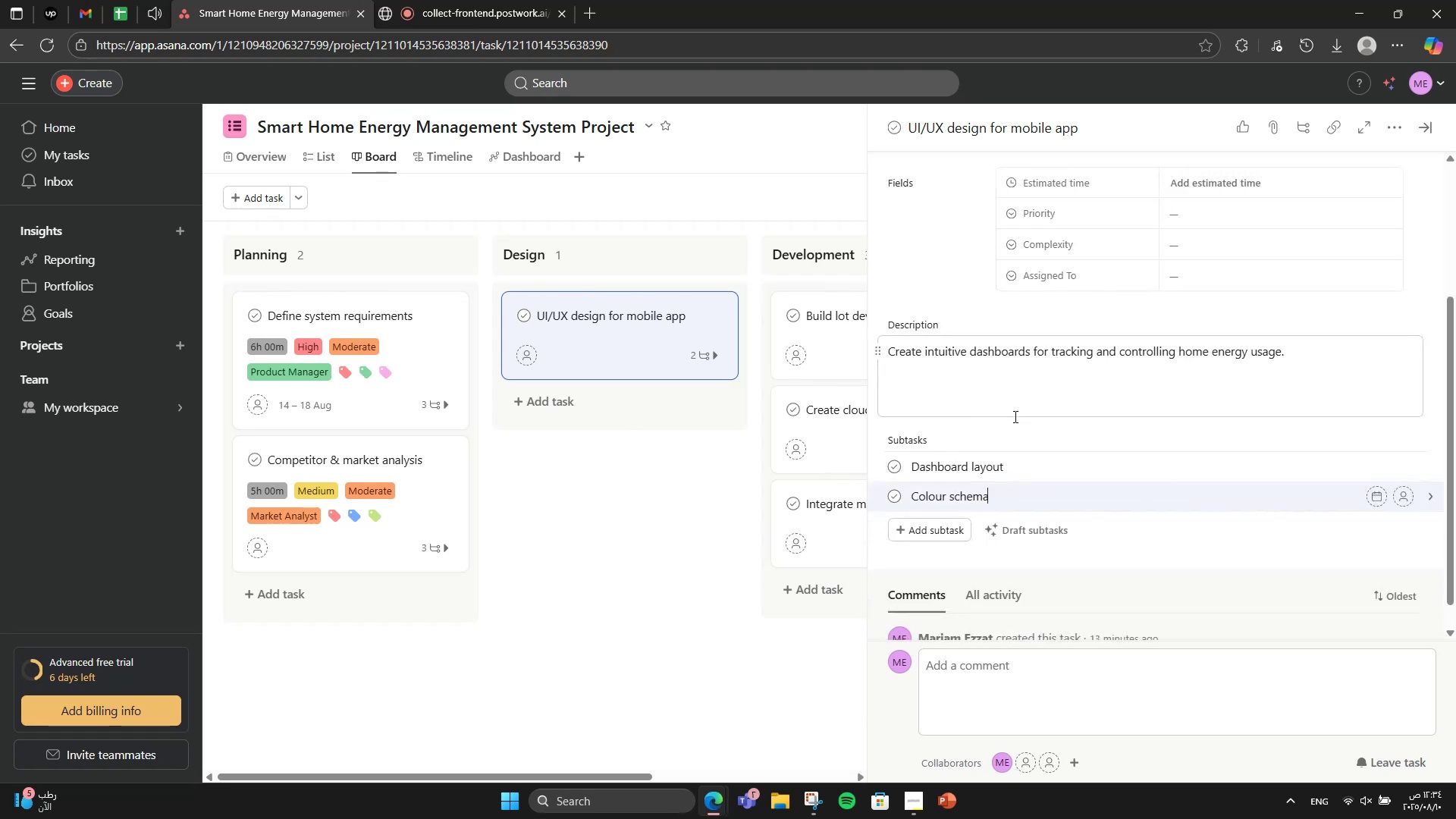 
key(Backspace)
 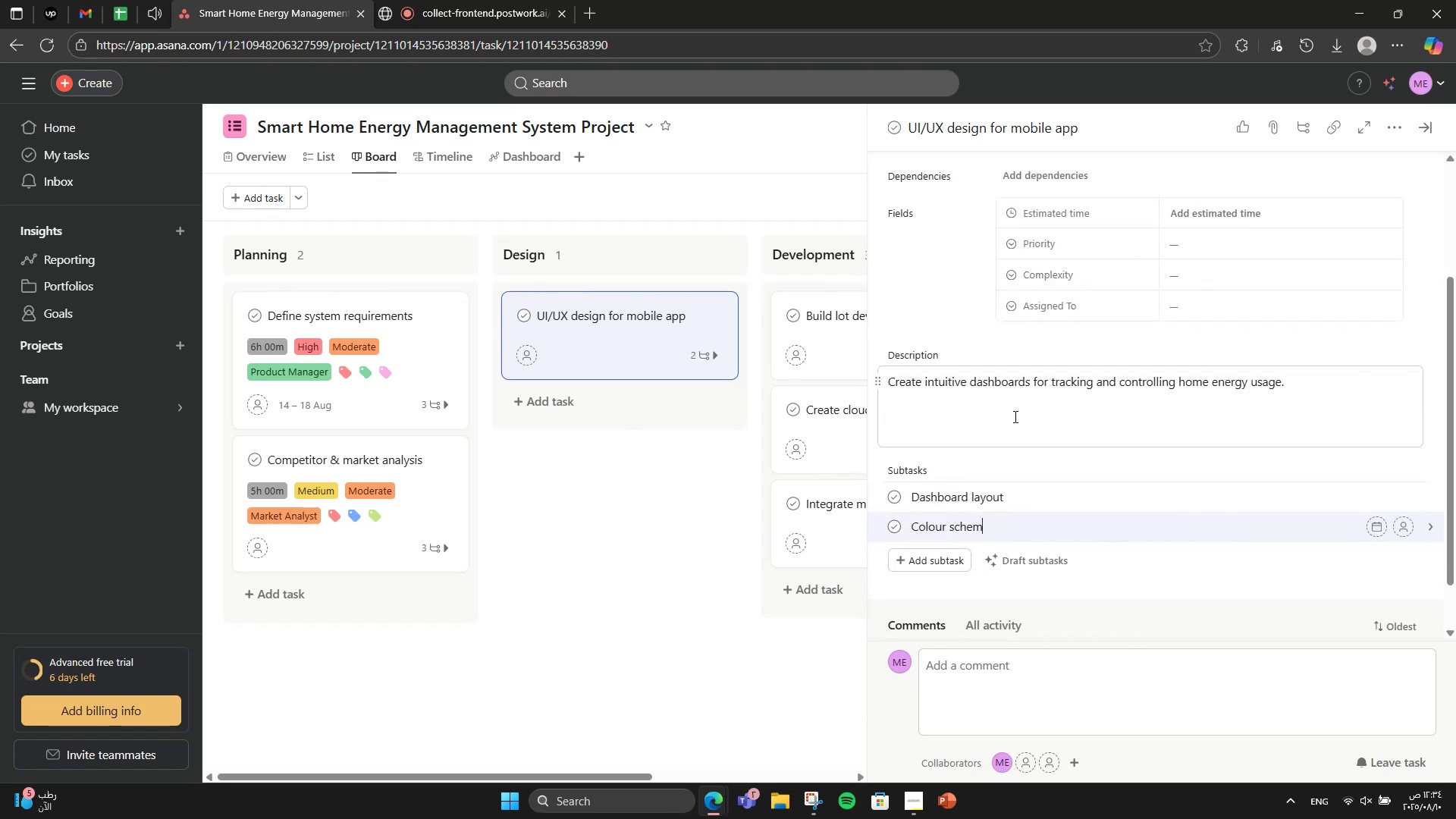 
key(E)
 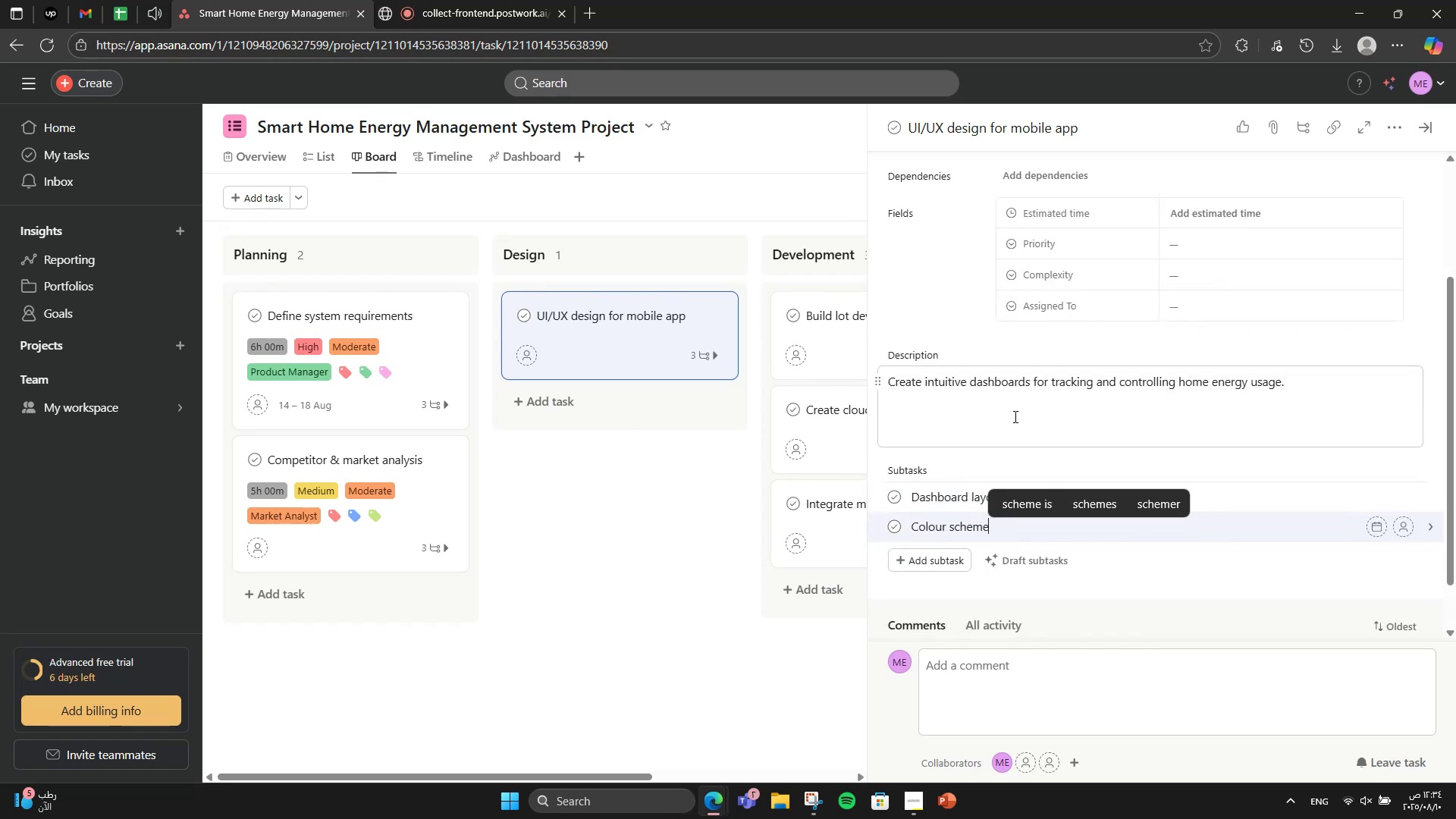 
key(Enter)
 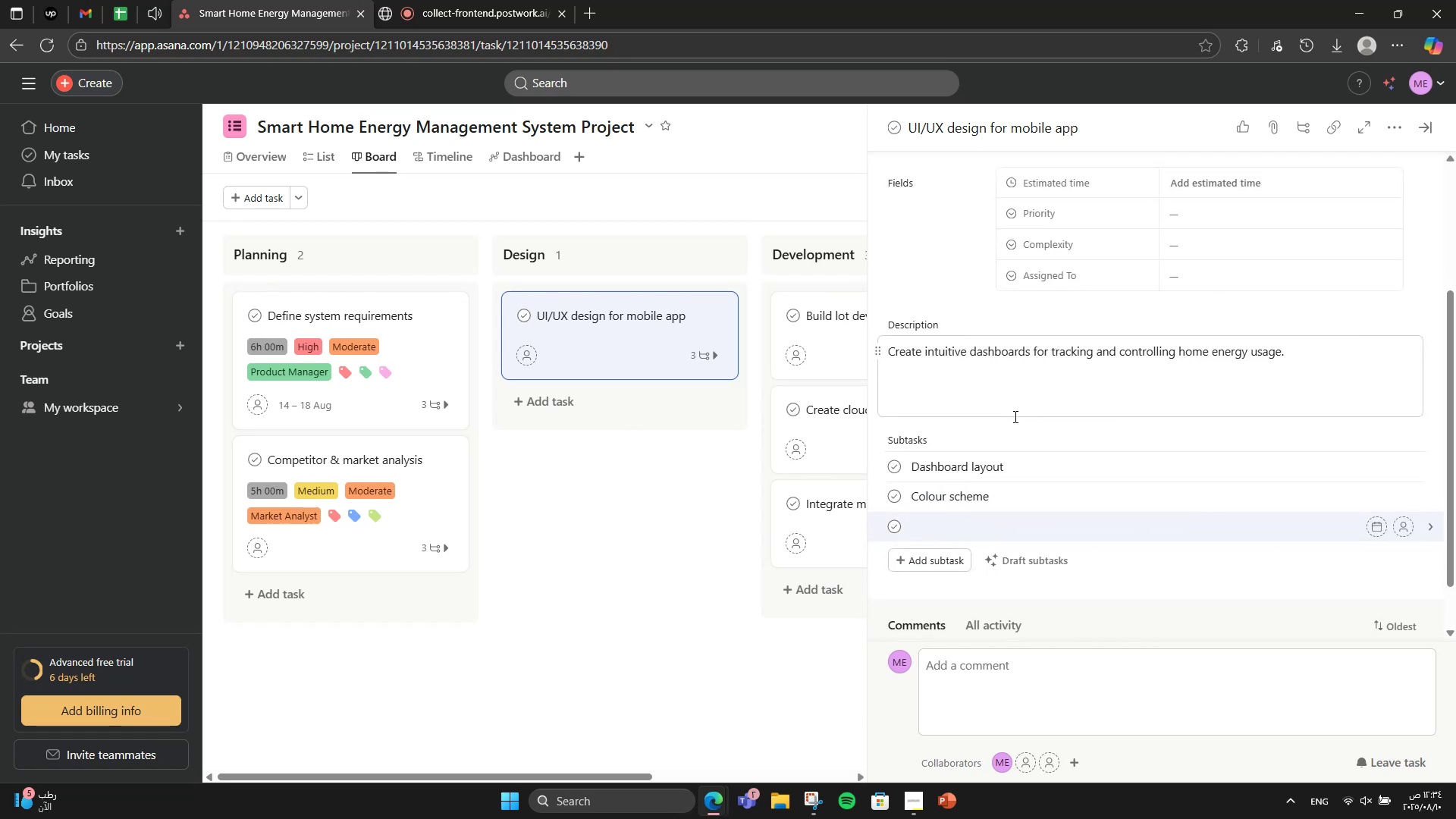 
type(Interactive prototype)
 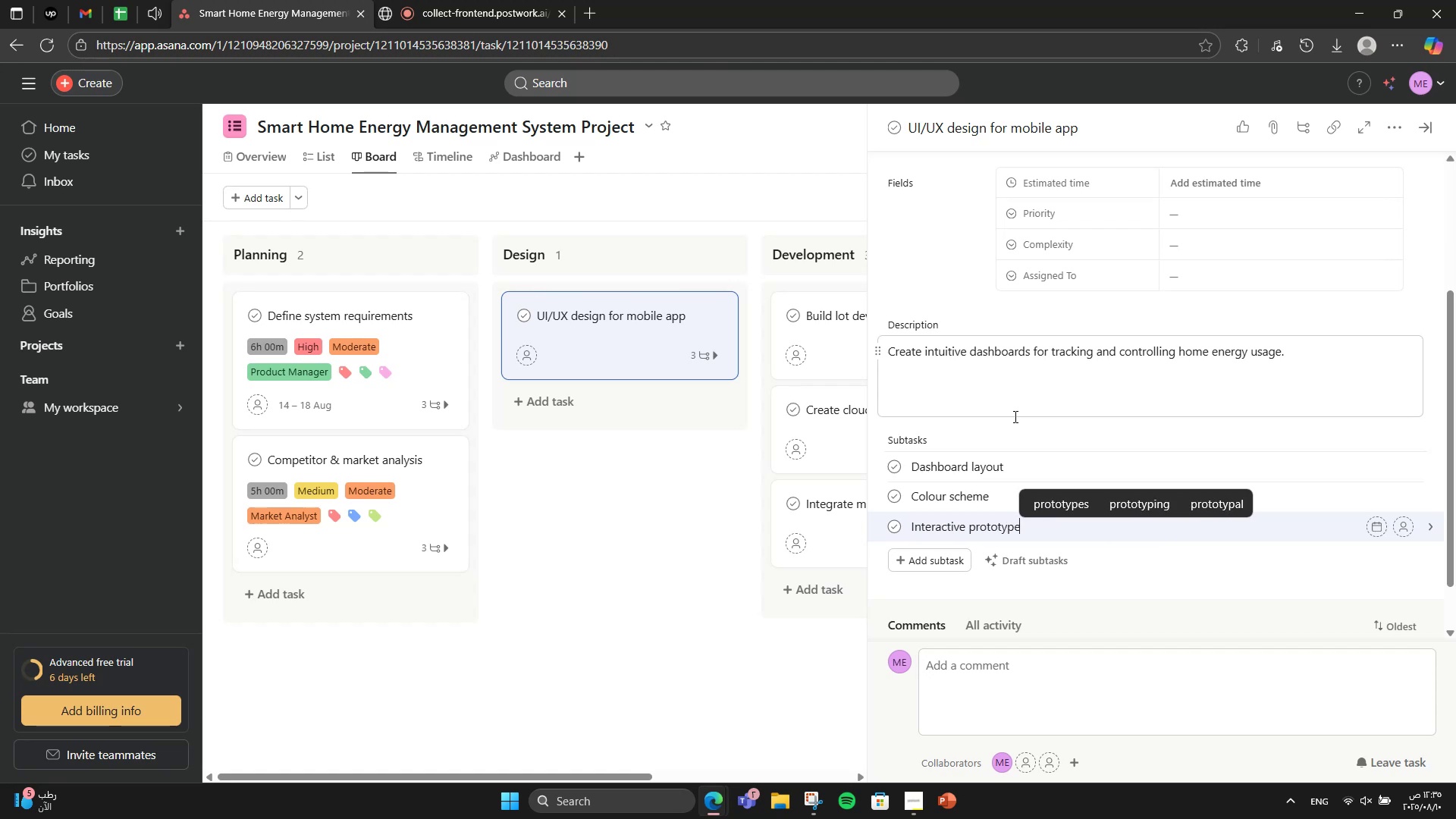 
key(Enter)
 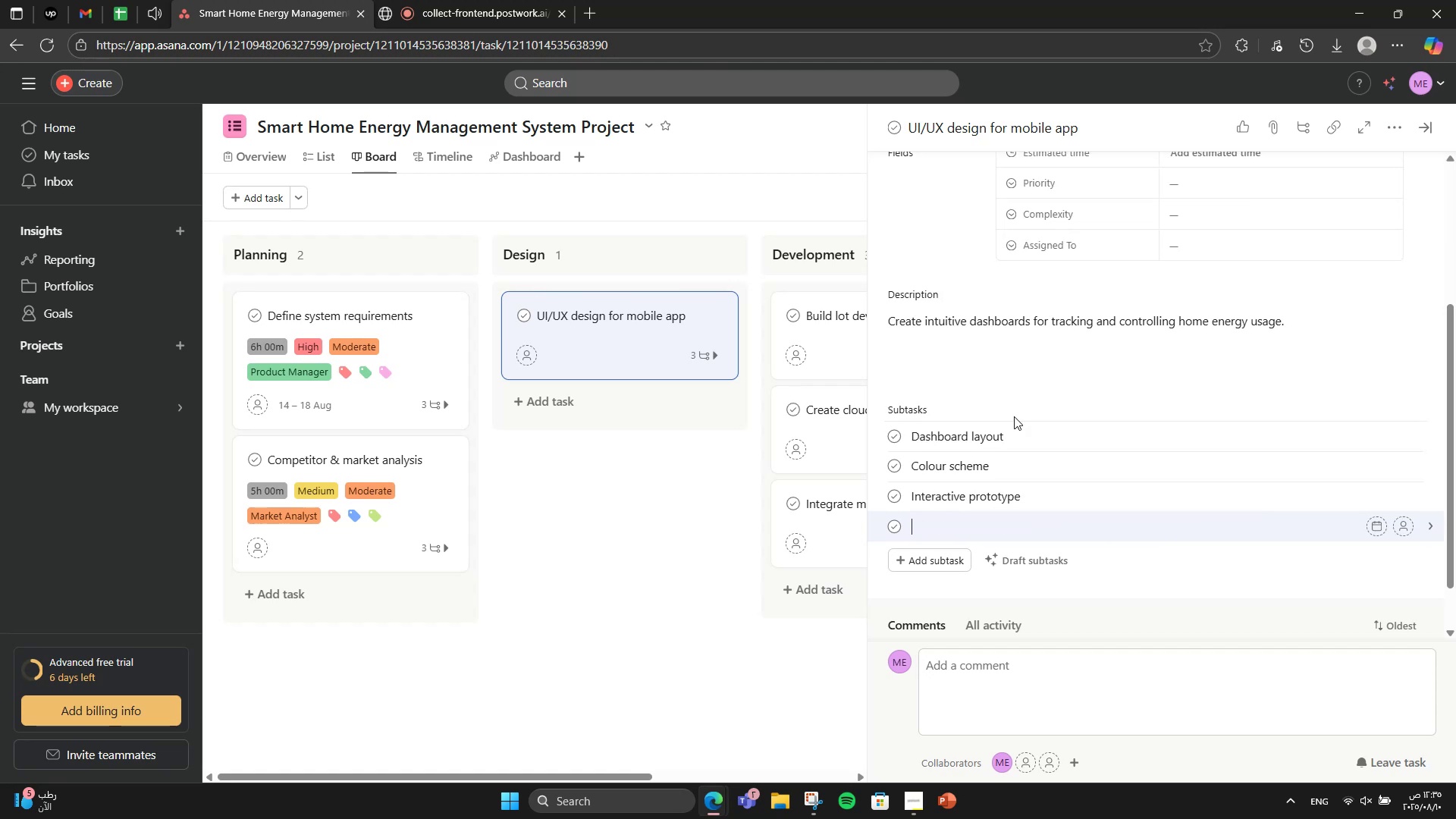 
key(Backspace)
 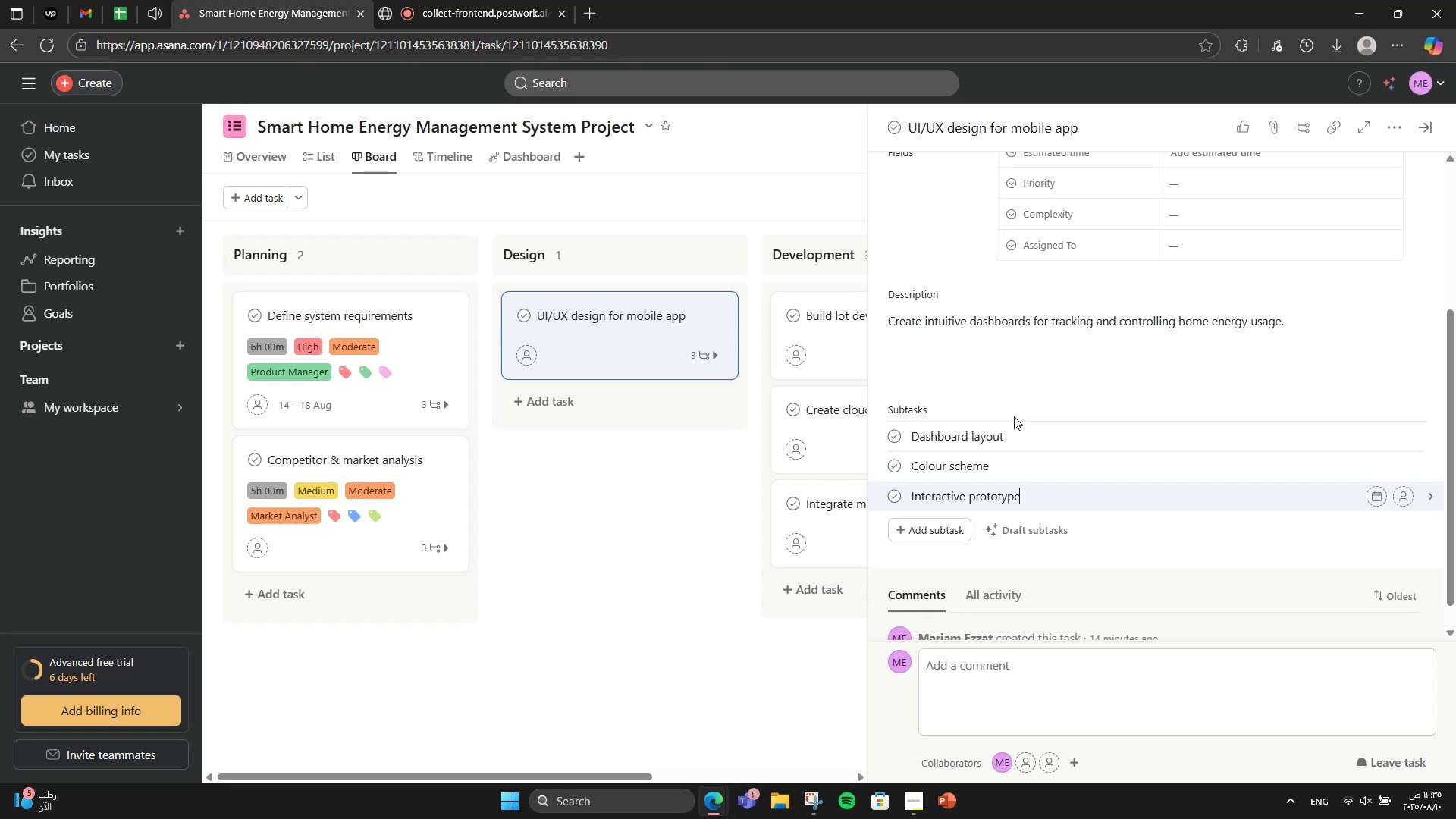 
scroll: coordinate [1014, 416], scroll_direction: up, amount: 3.0
 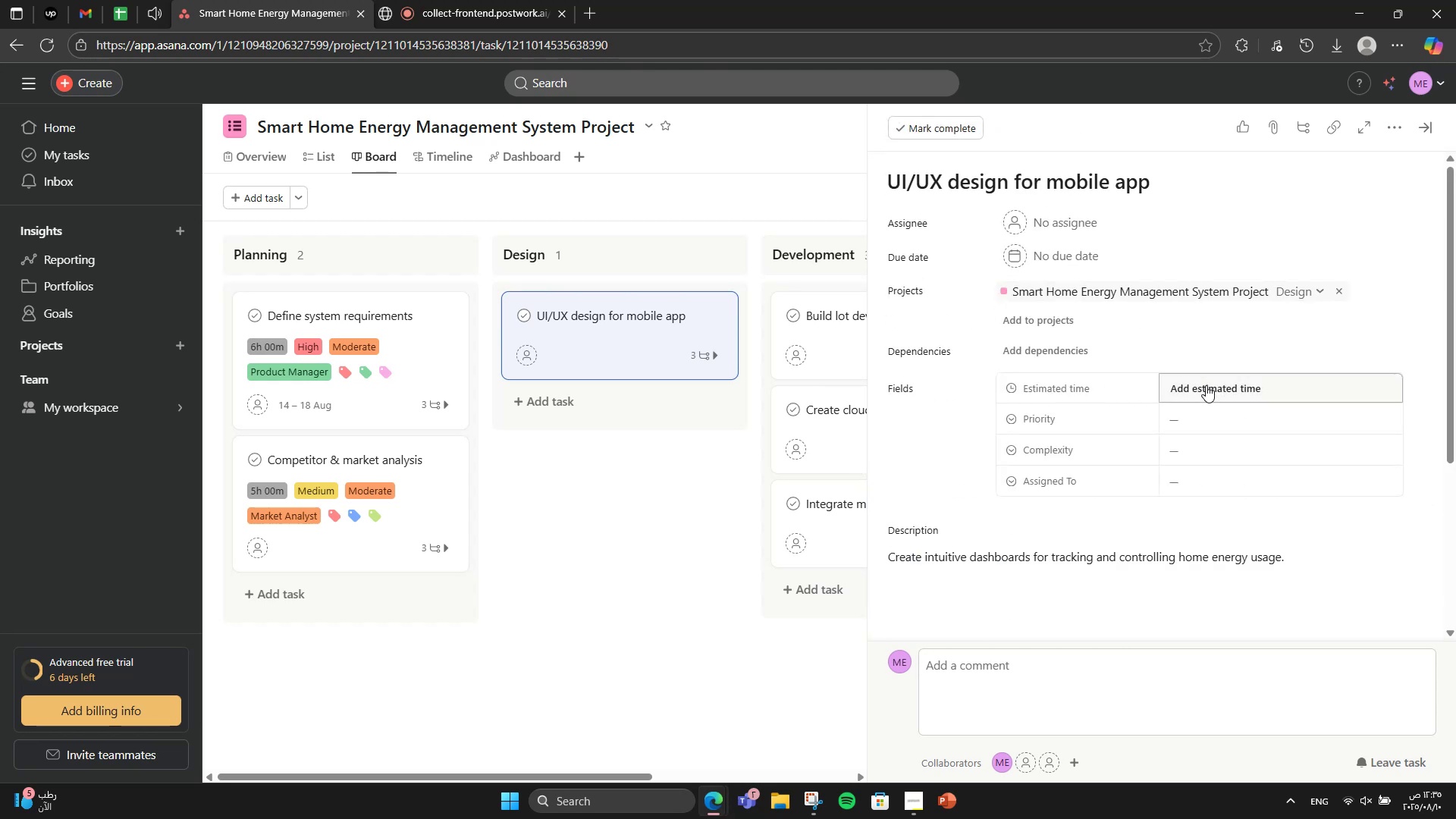 
left_click([1206, 385])
 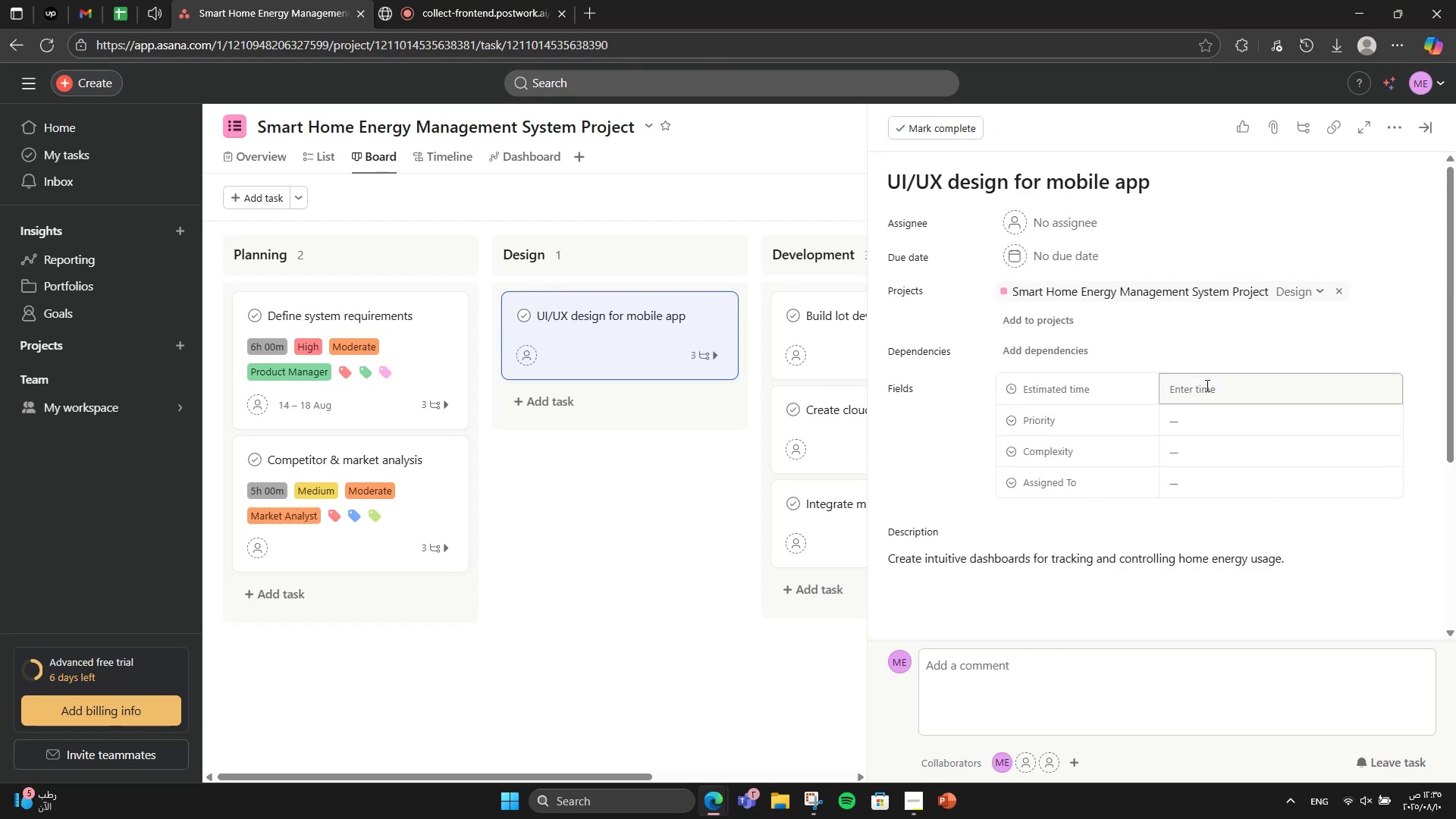 
left_click([1206, 385])
 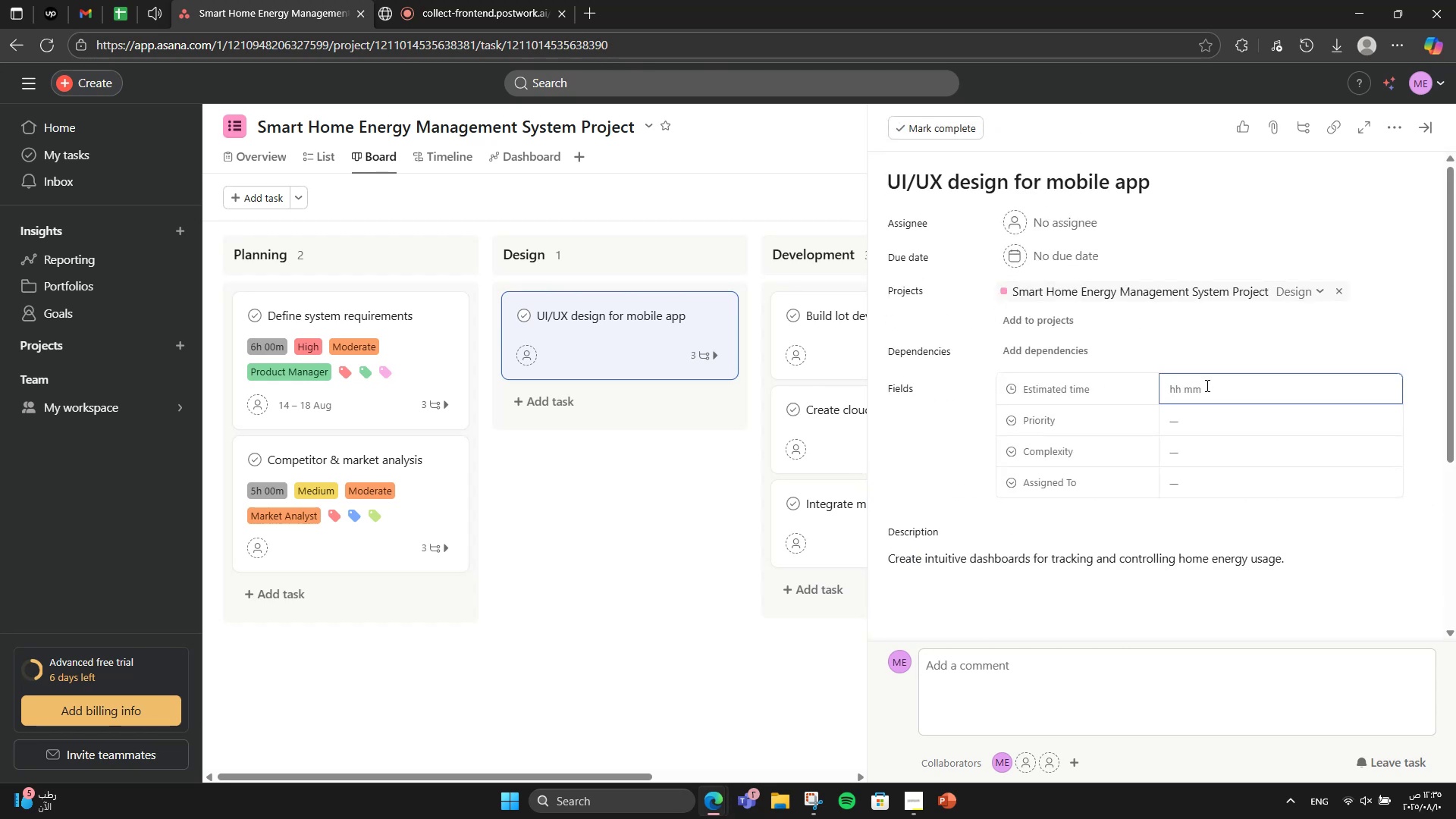 
key(Numpad1)
 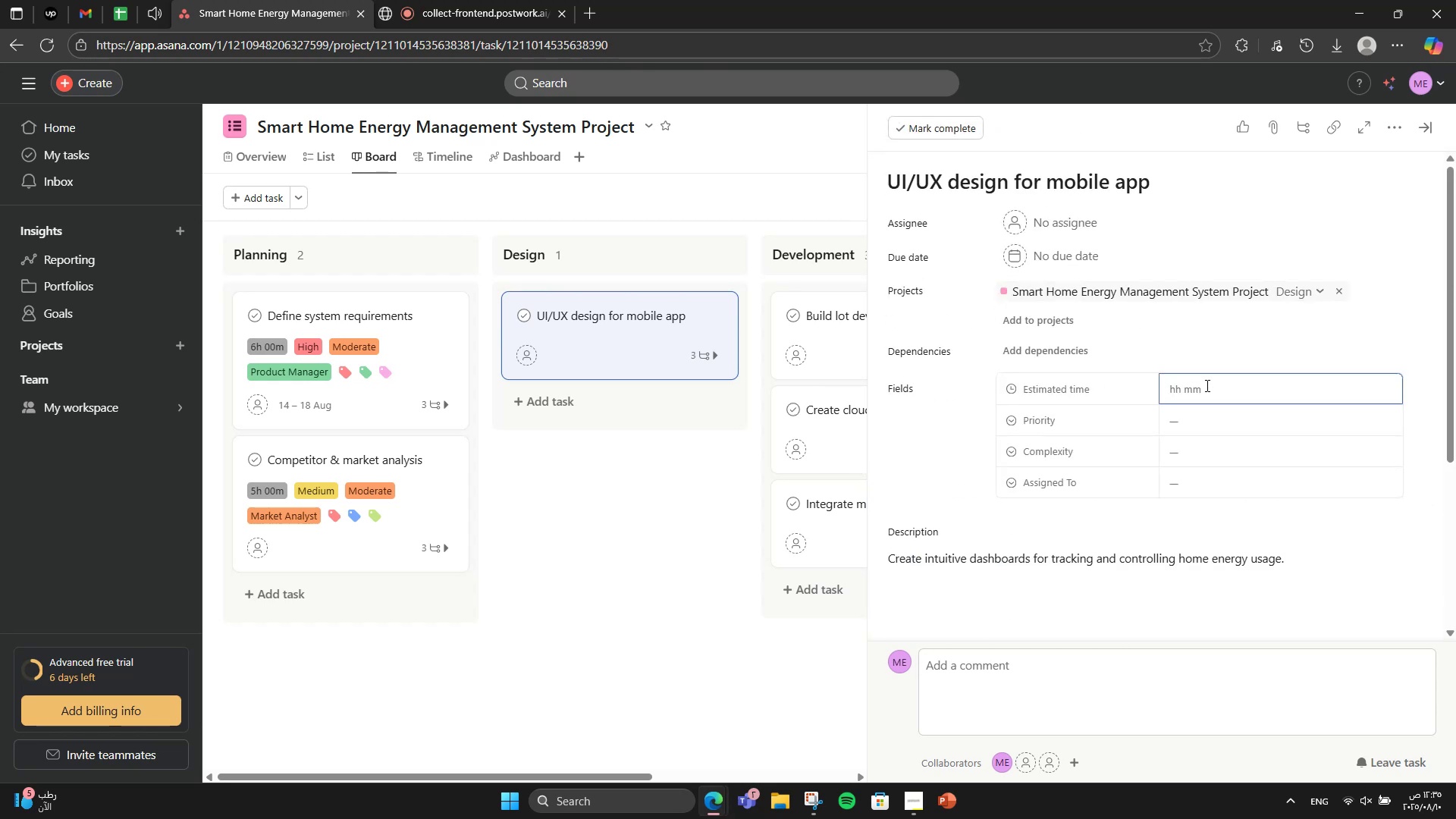 
key(Numpad0)
 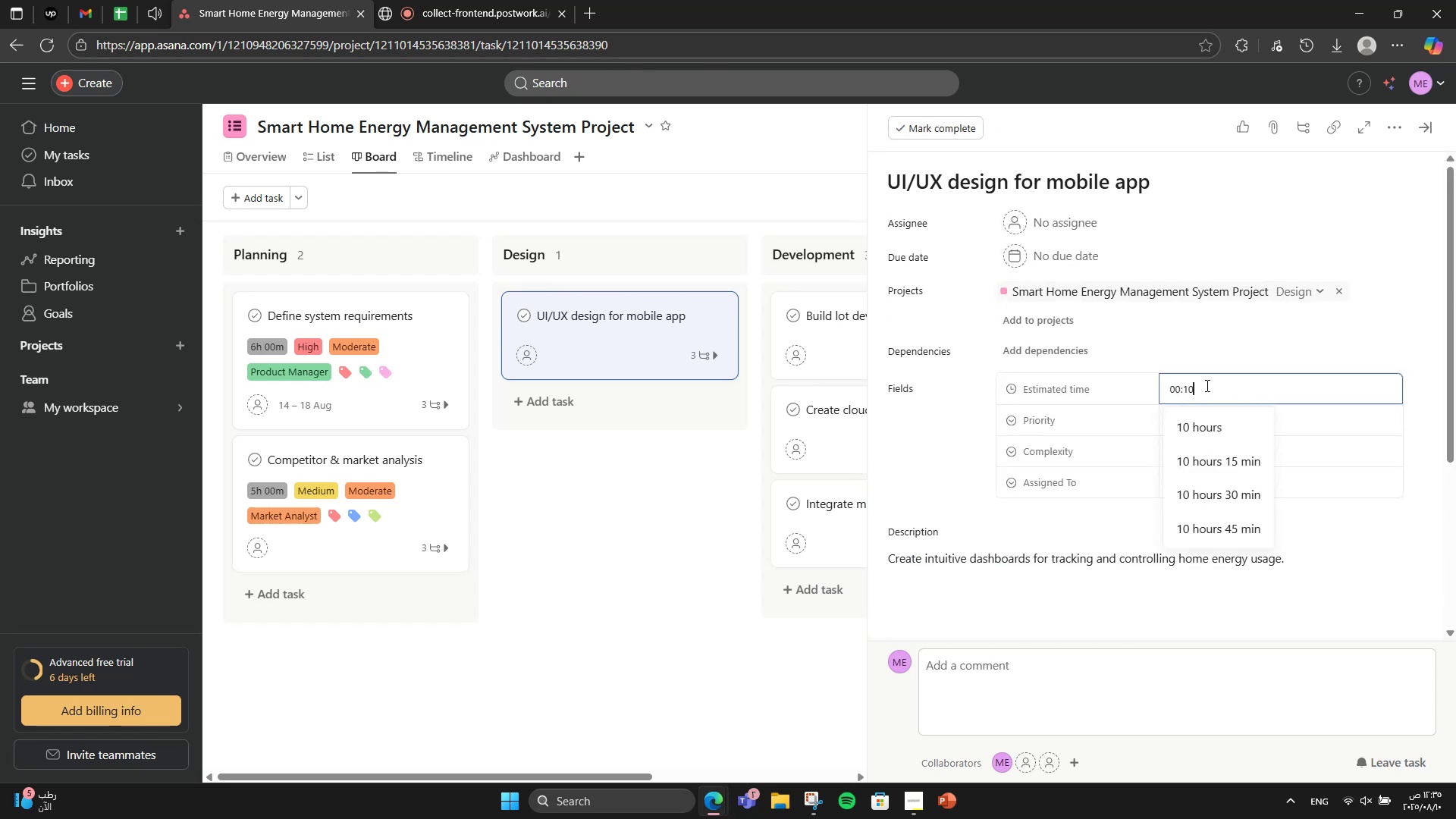 
key(Numpad2)
 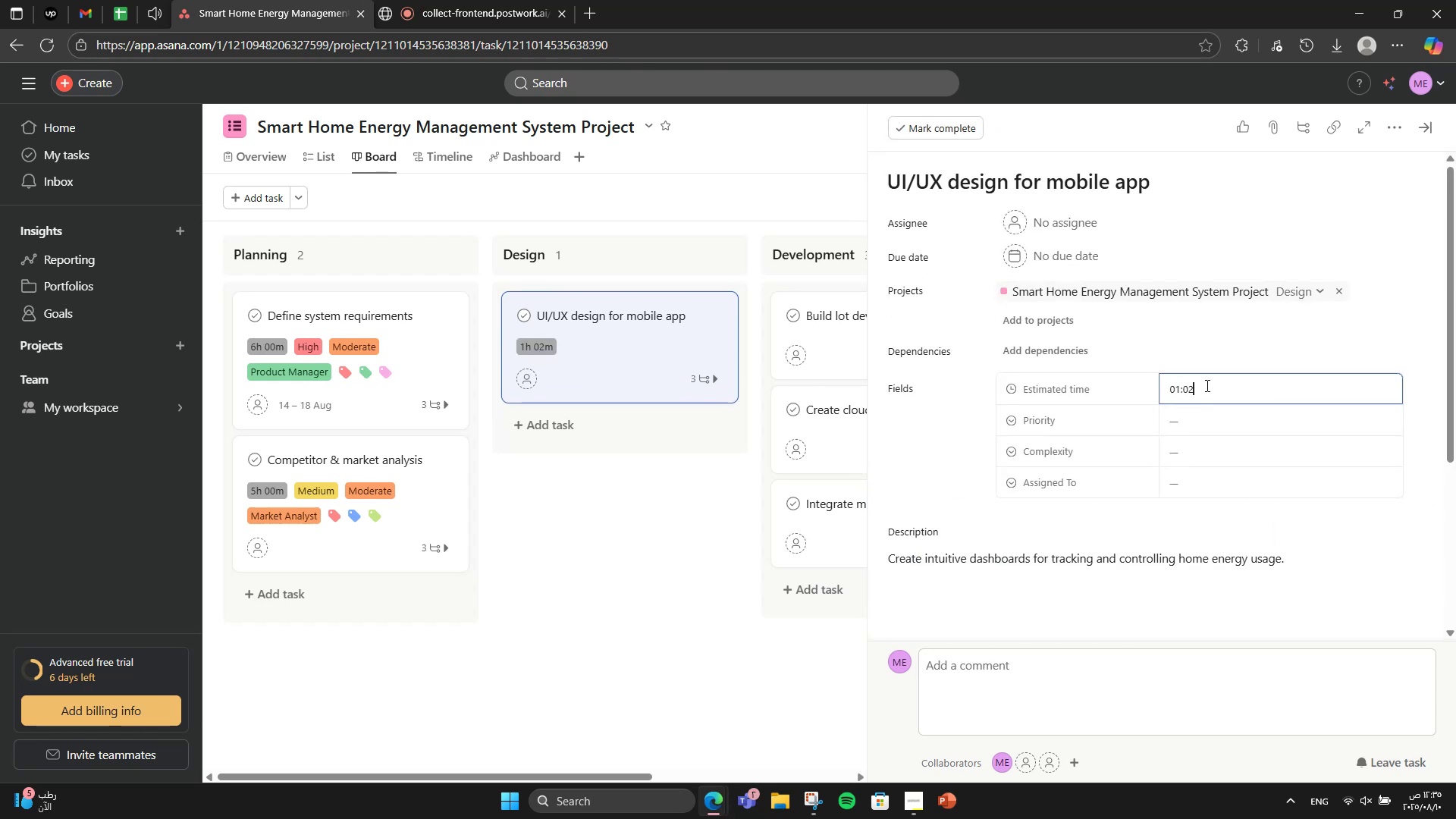 
key(Backspace)
 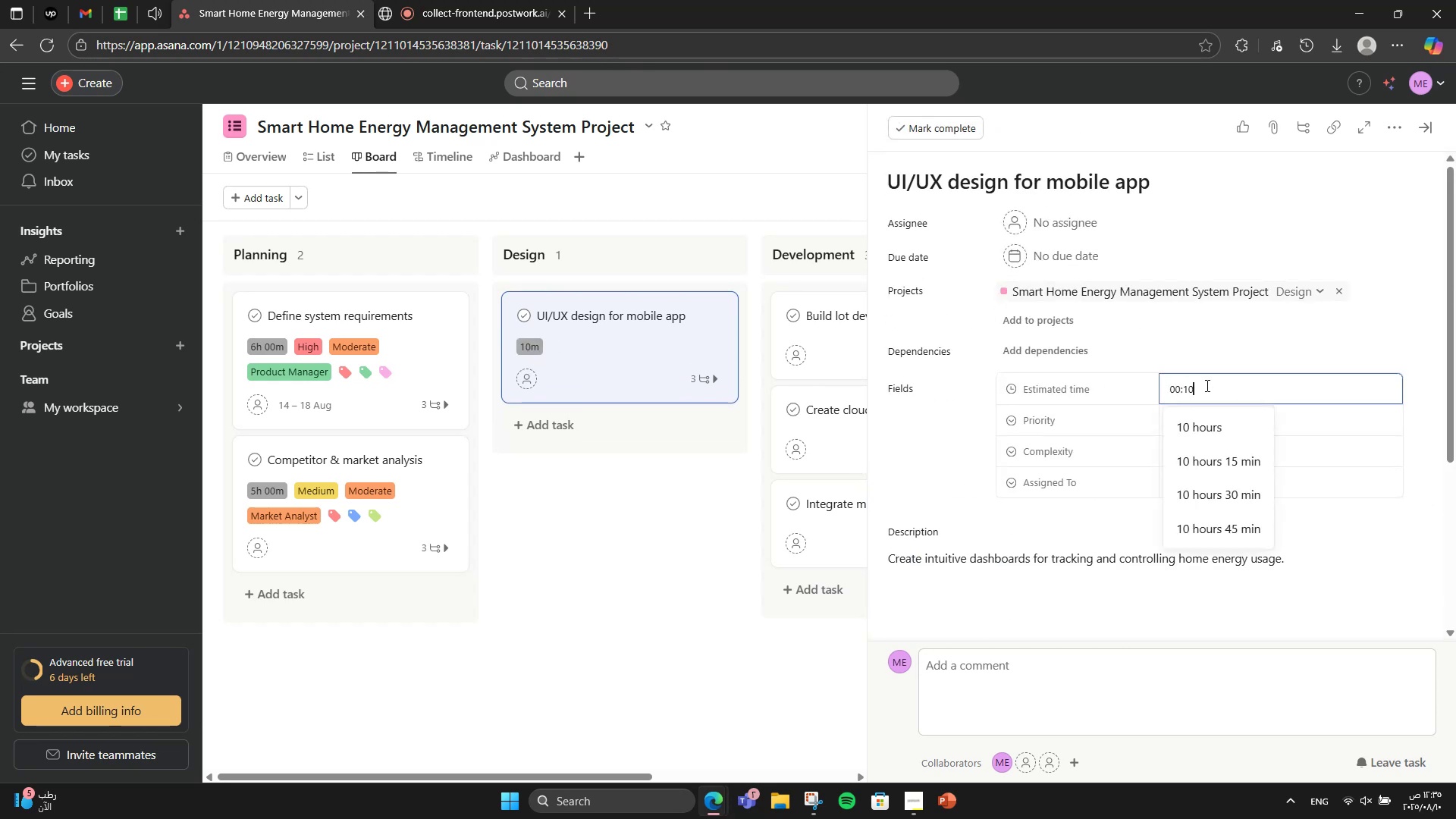 
key(Backspace)
 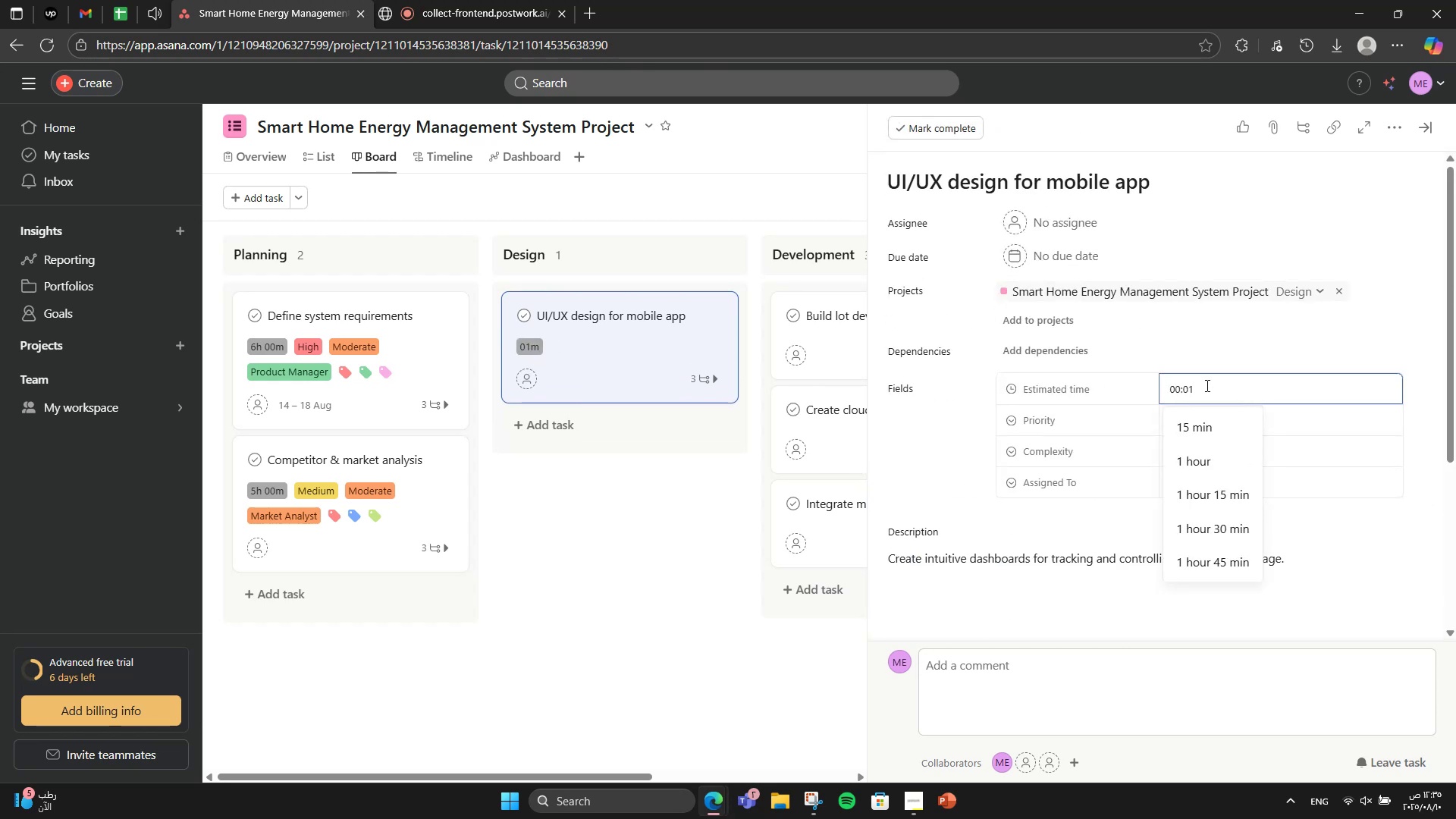 
key(Numpad2)
 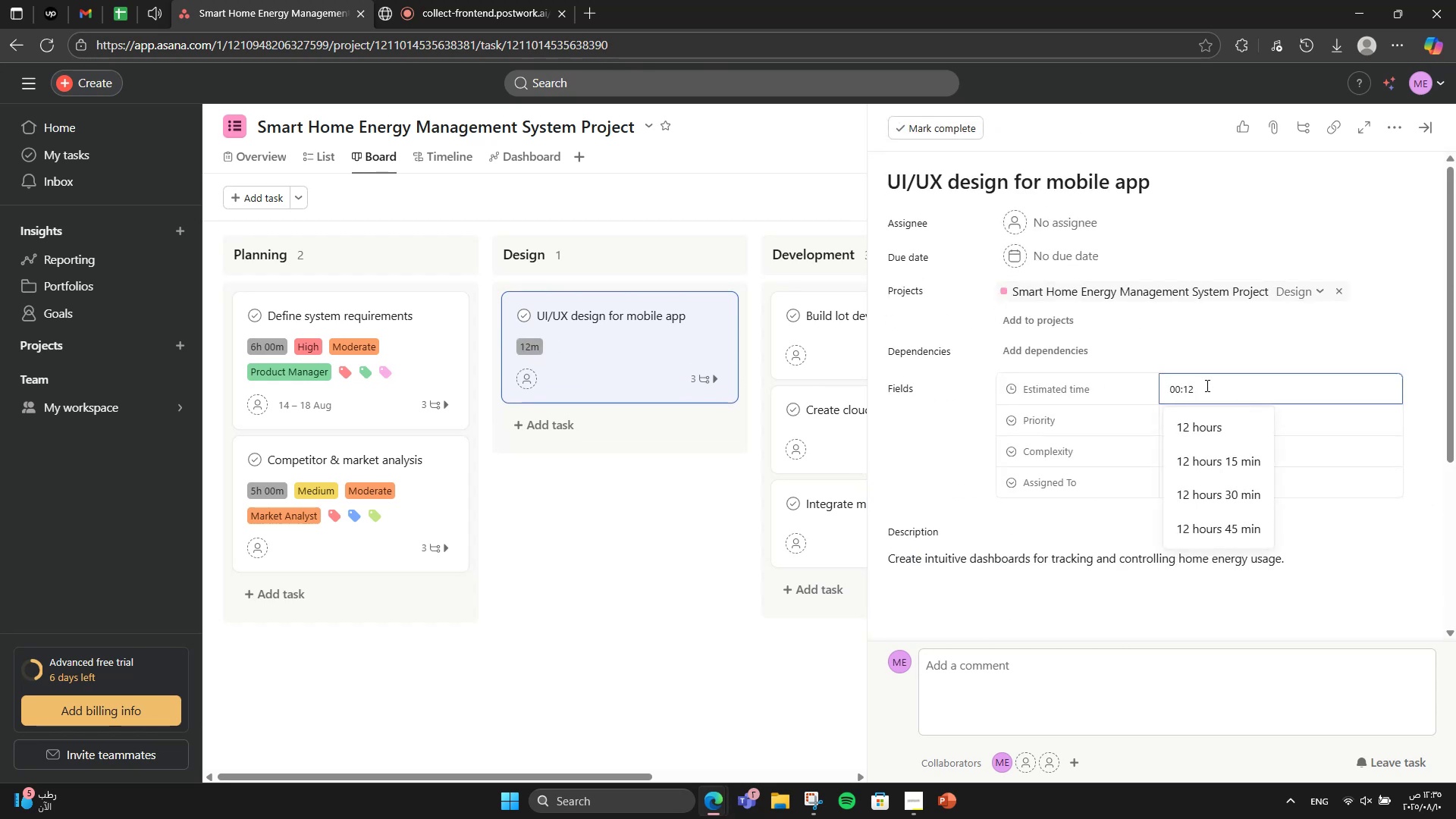 
key(Numpad0)
 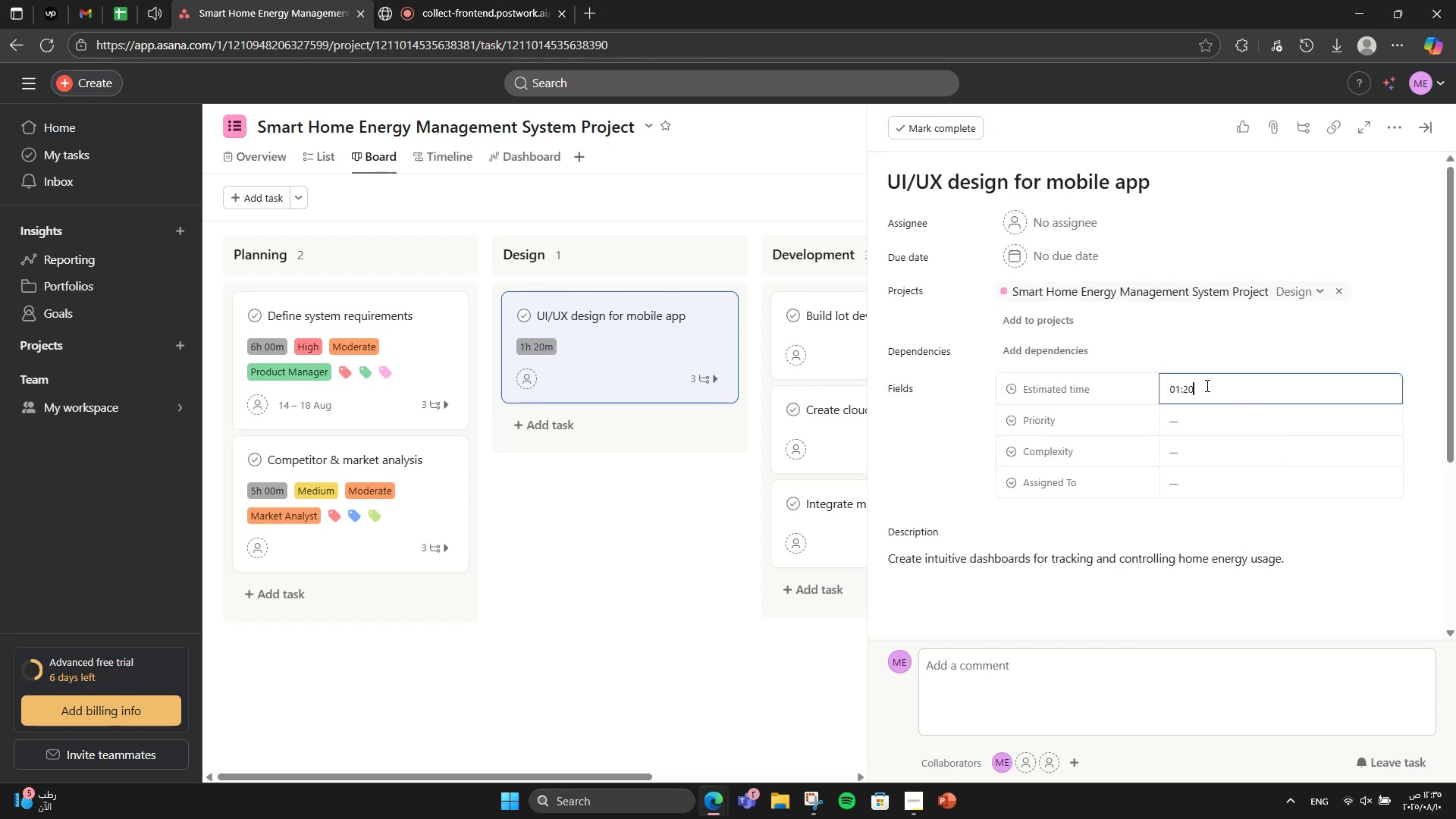 
key(Numpad0)
 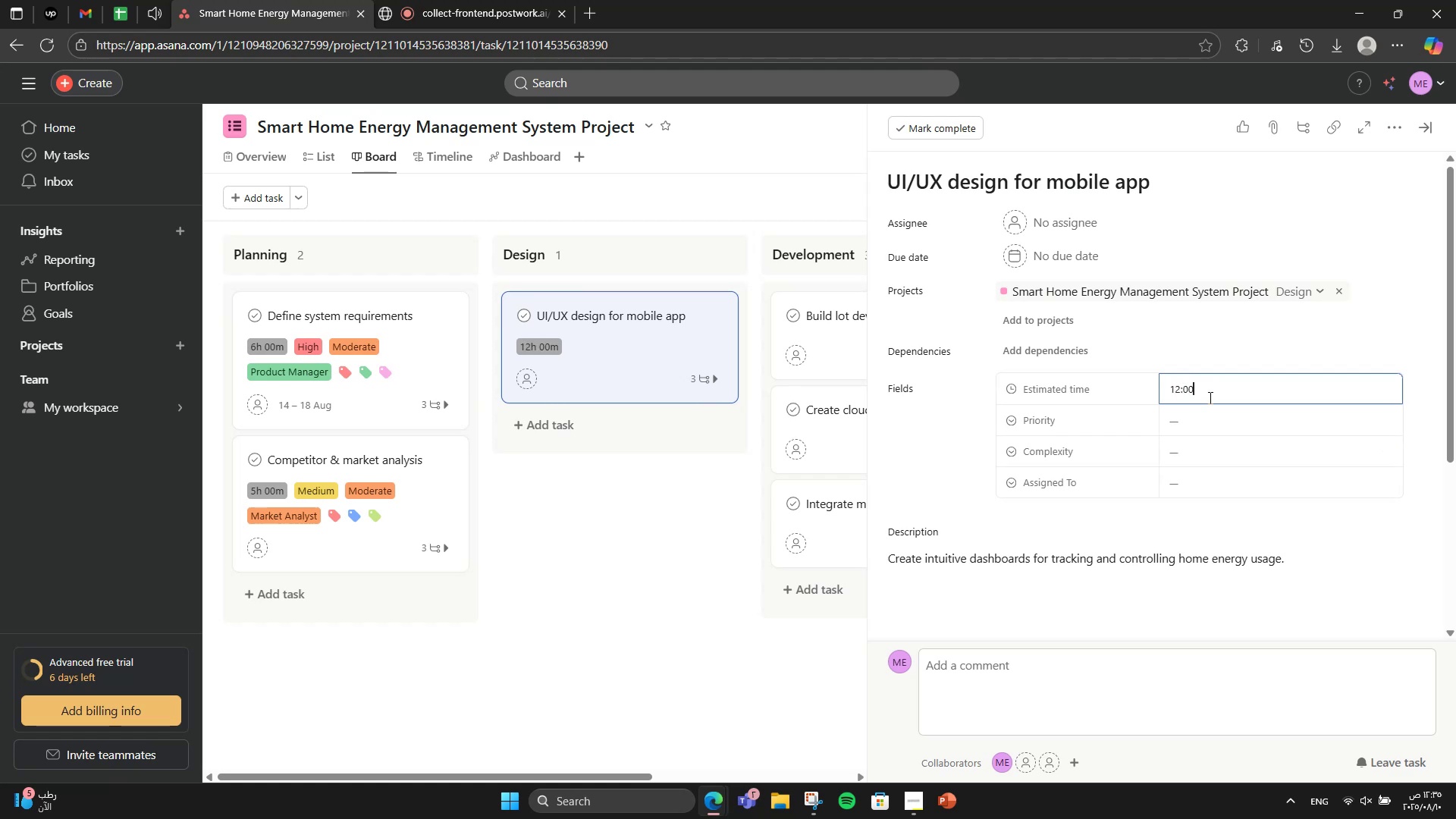 
left_click([1205, 425])
 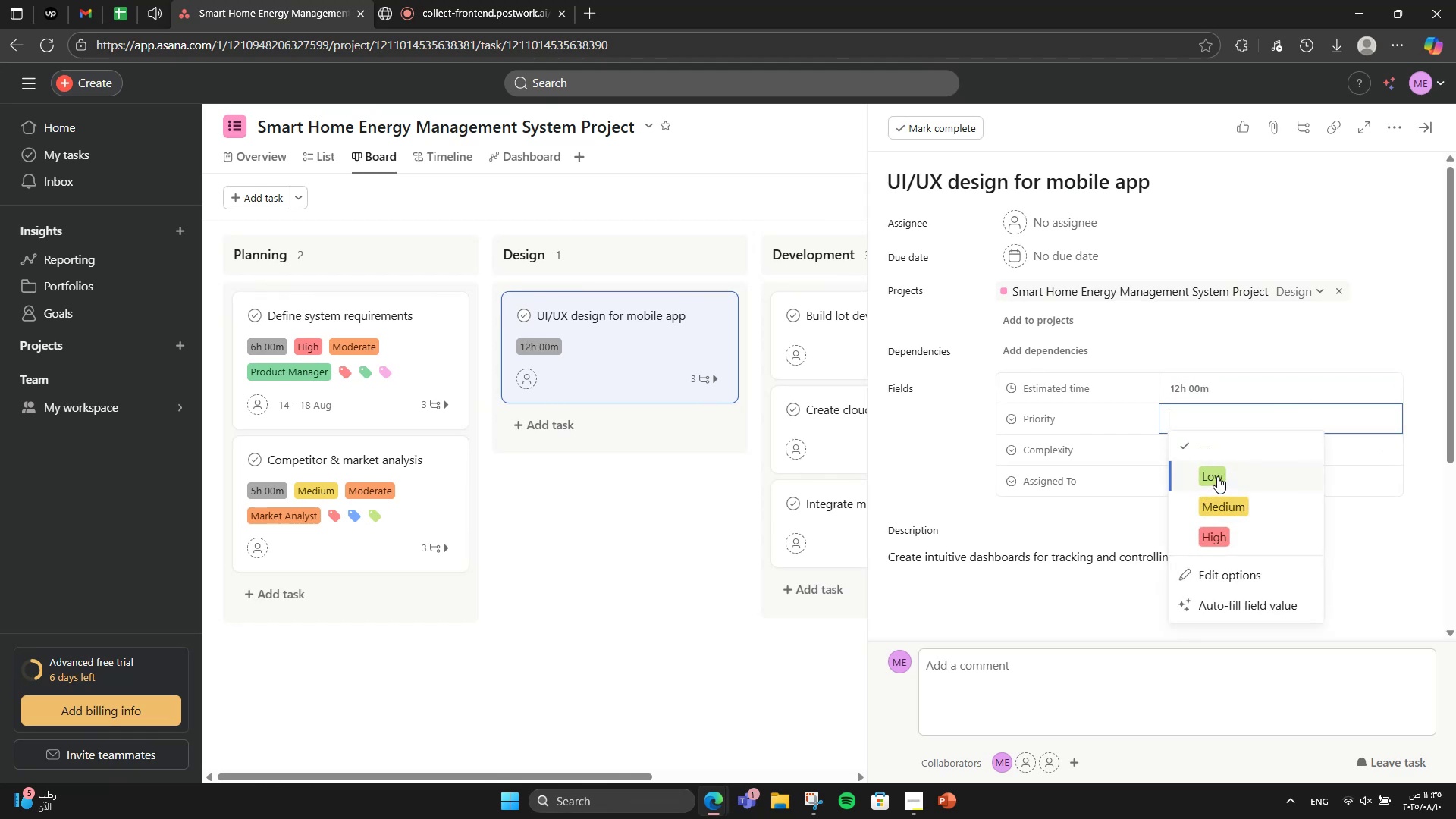 
wait(7.64)
 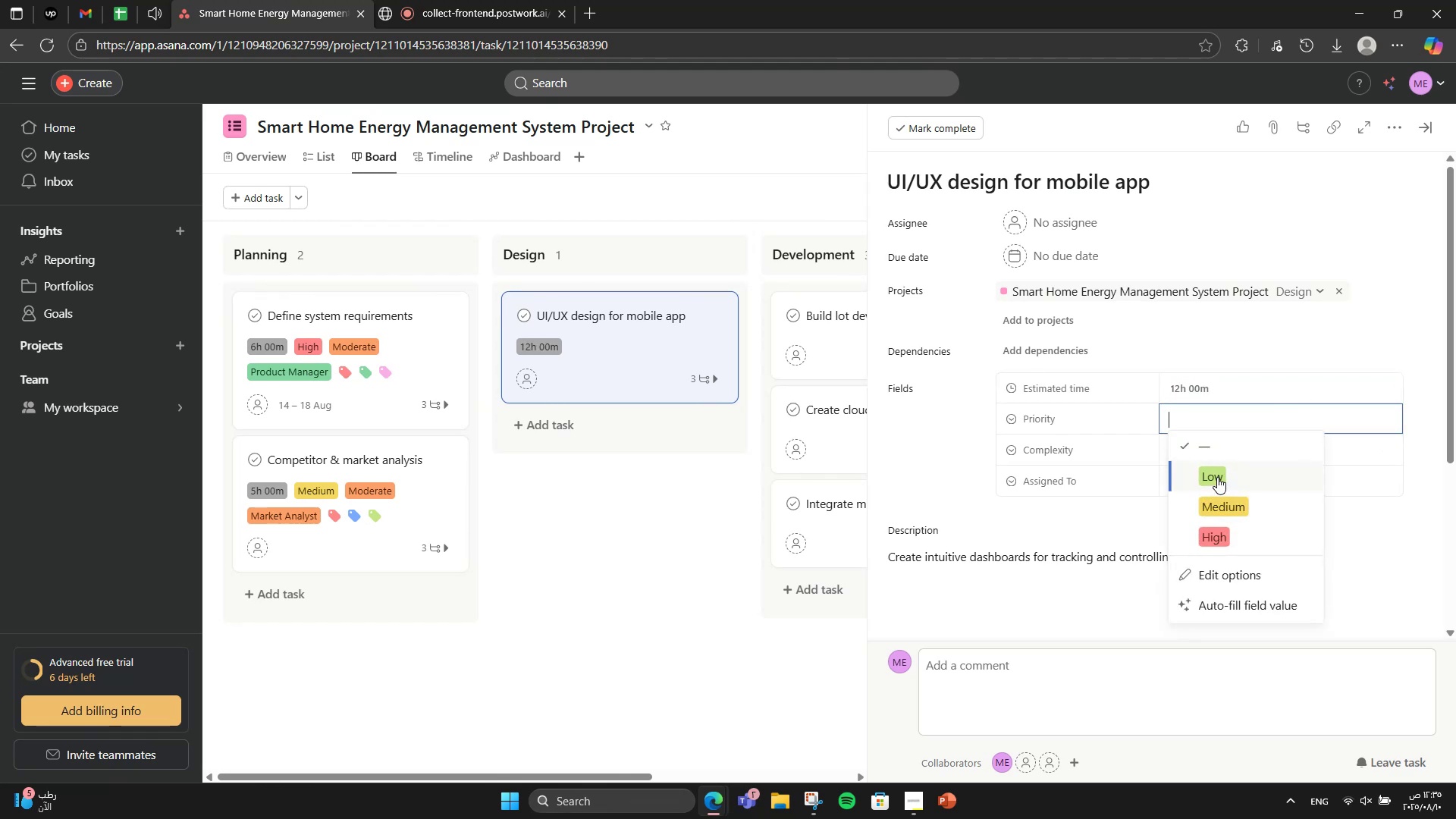 
double_click([1202, 443])
 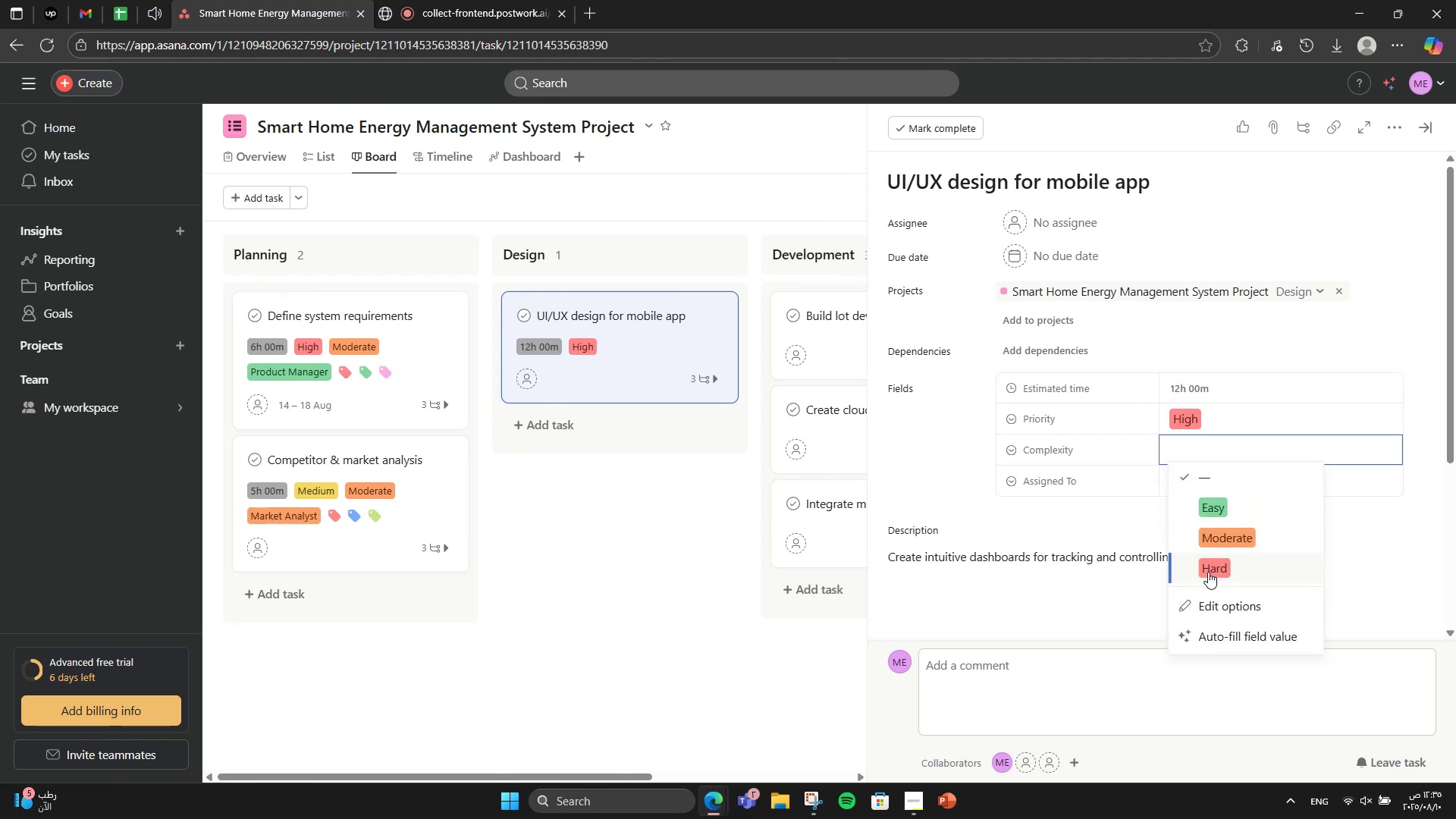 
left_click([1210, 566])
 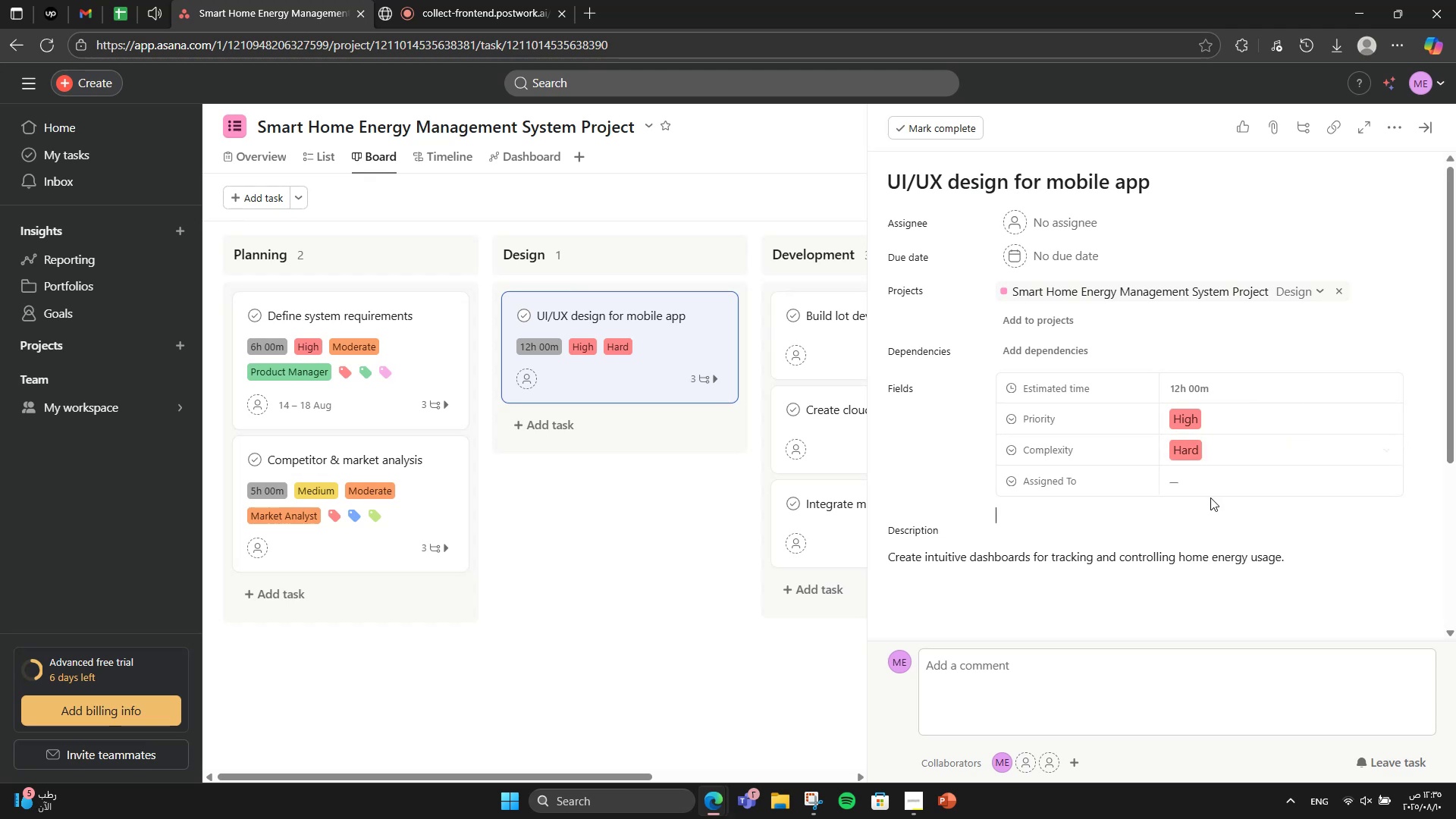 
double_click([1210, 484])
 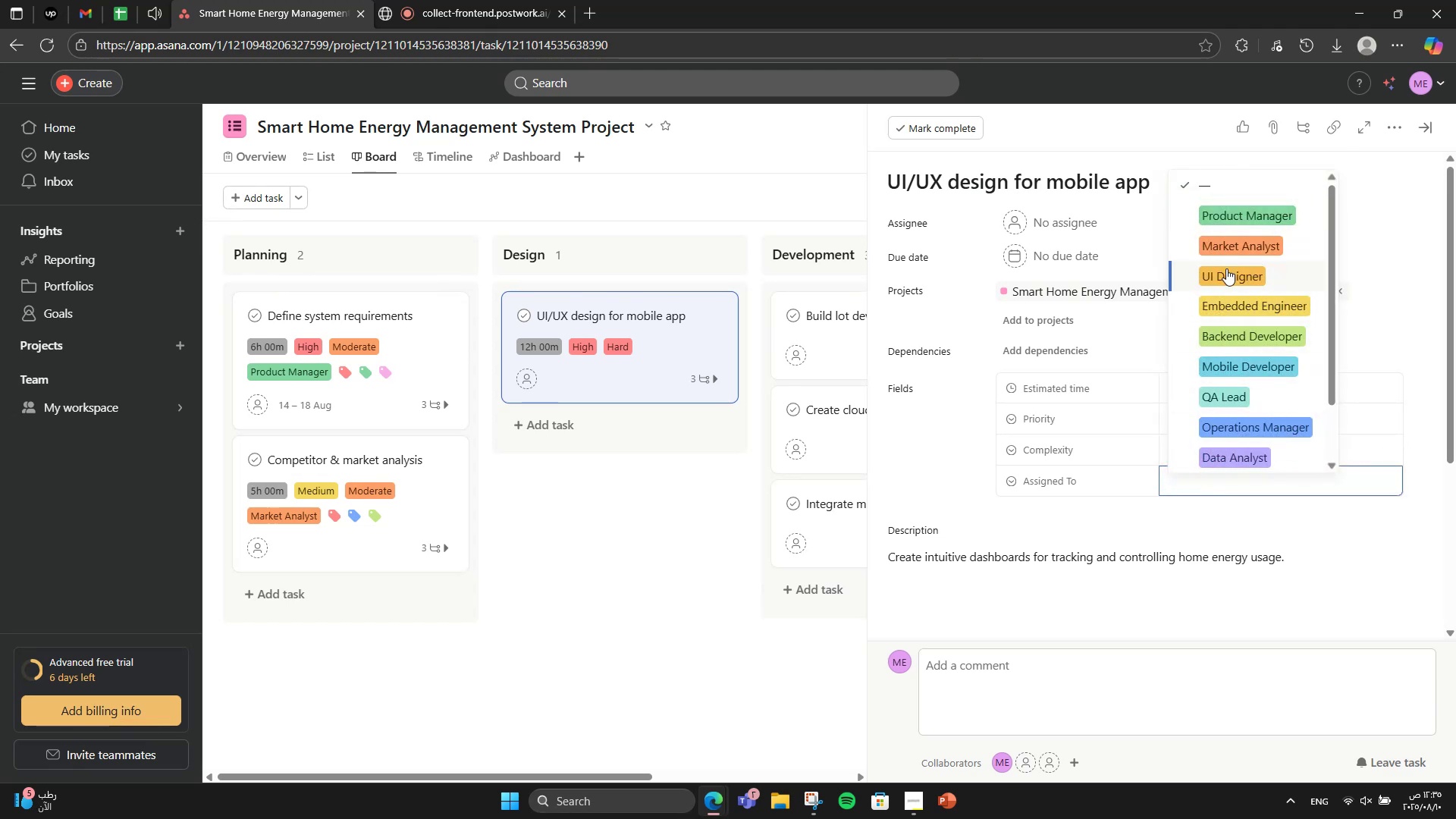 
left_click([1226, 274])
 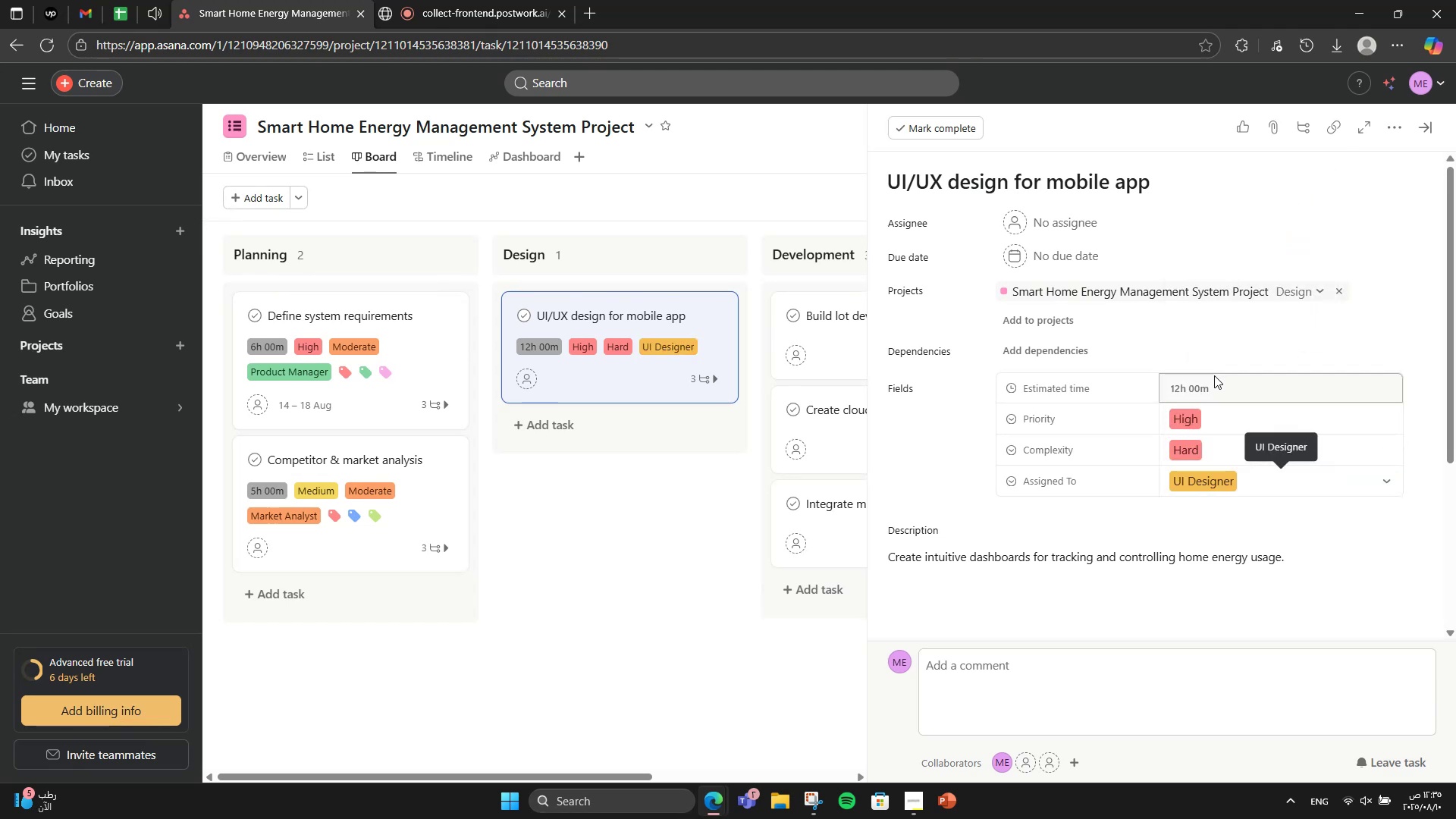 
scroll: coordinate [1159, 537], scroll_direction: down, amount: 2.0
 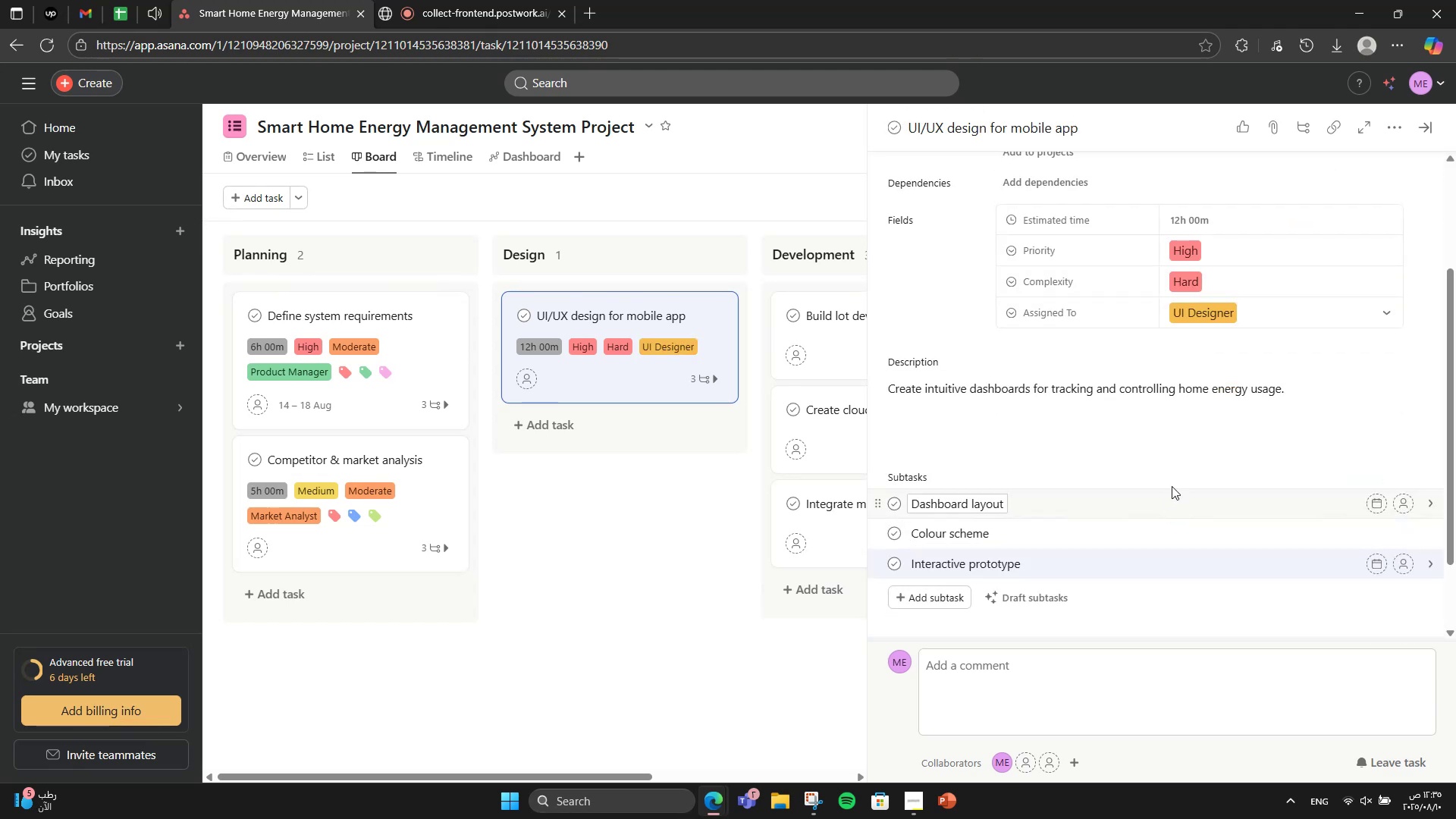 
scroll: coordinate [1176, 466], scroll_direction: up, amount: 2.0
 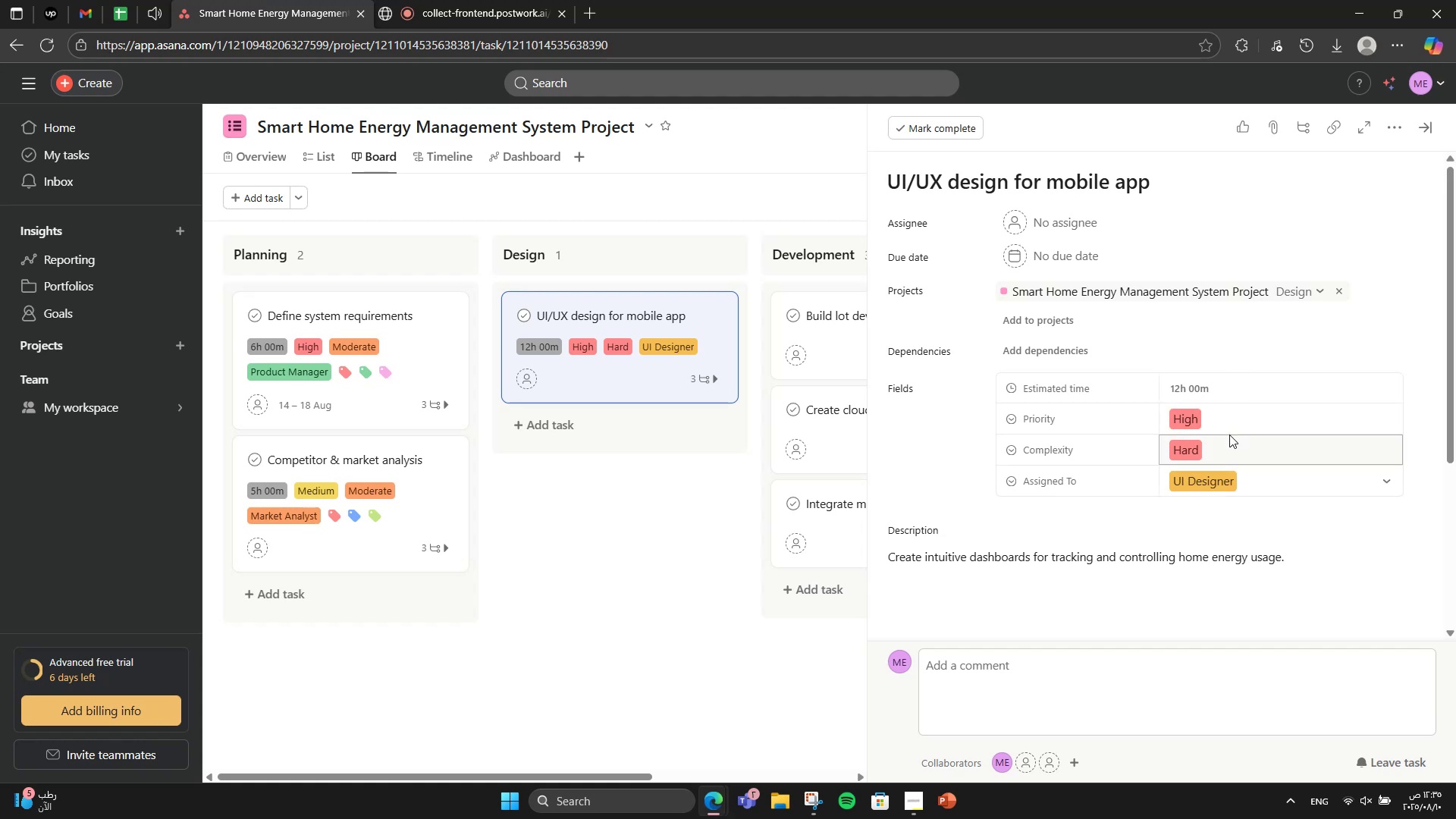 
wait(7.81)
 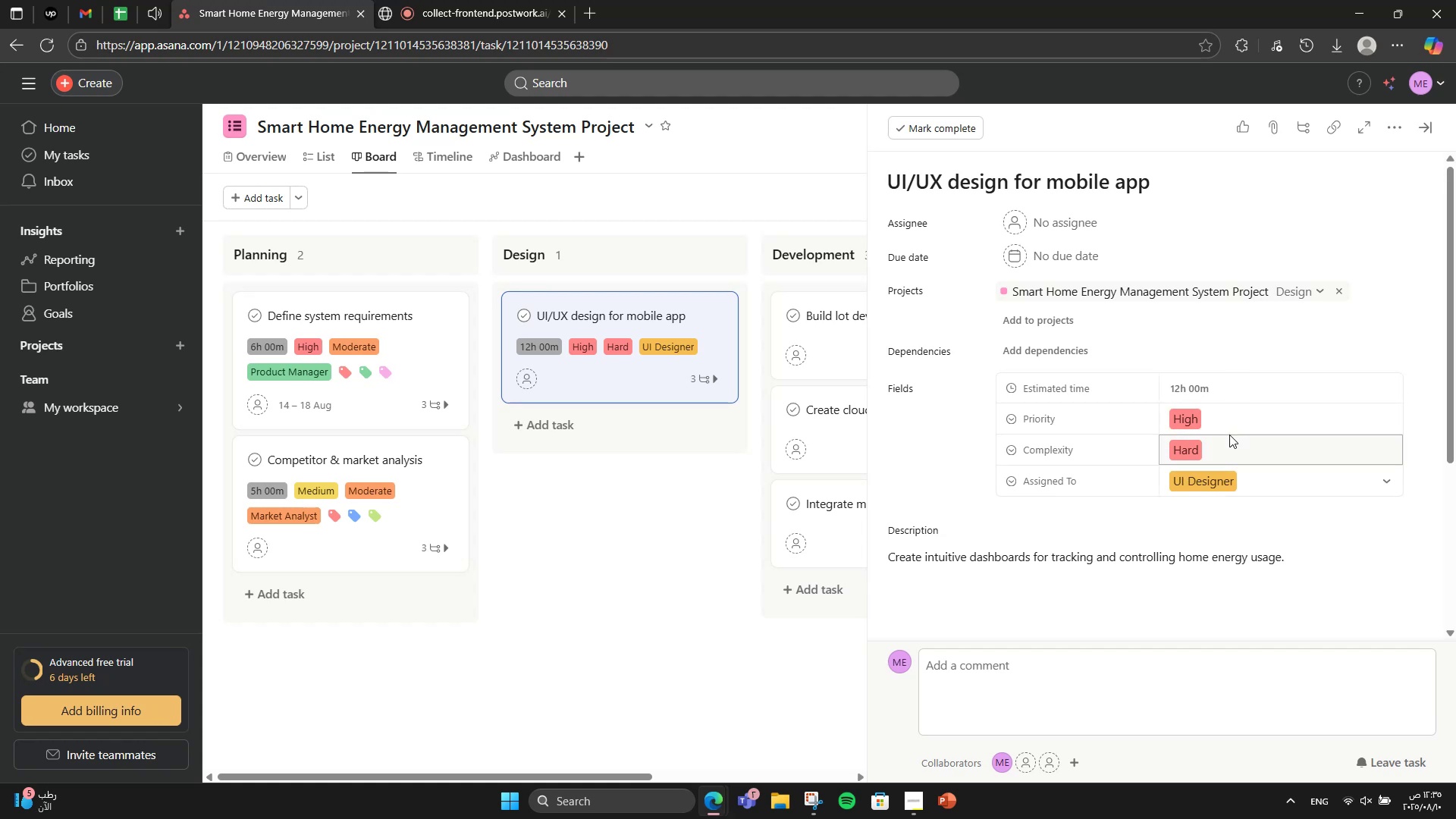 
scroll: coordinate [1279, 415], scroll_direction: up, amount: 2.0
 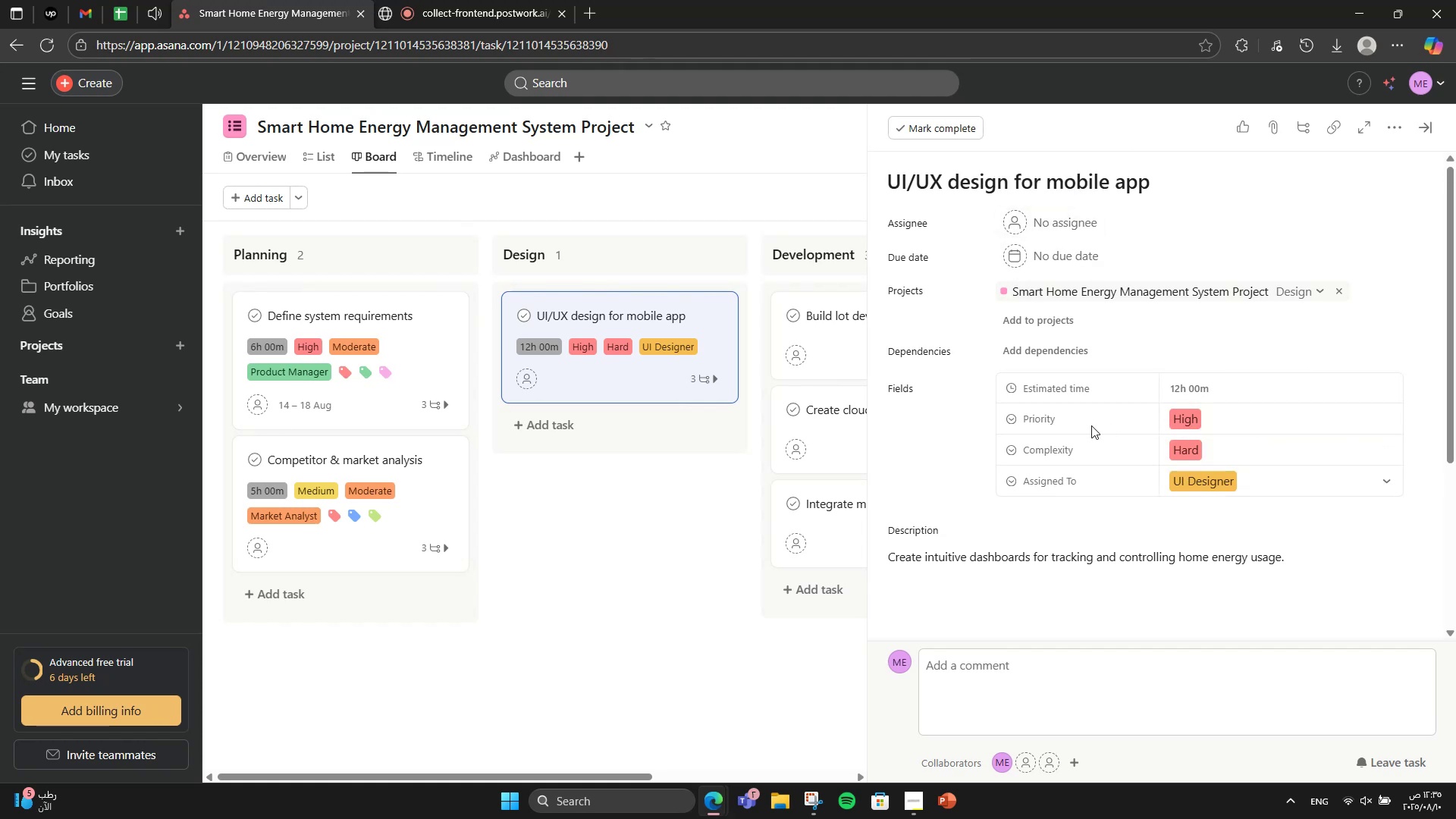 
scroll: coordinate [1109, 550], scroll_direction: down, amount: 2.0
 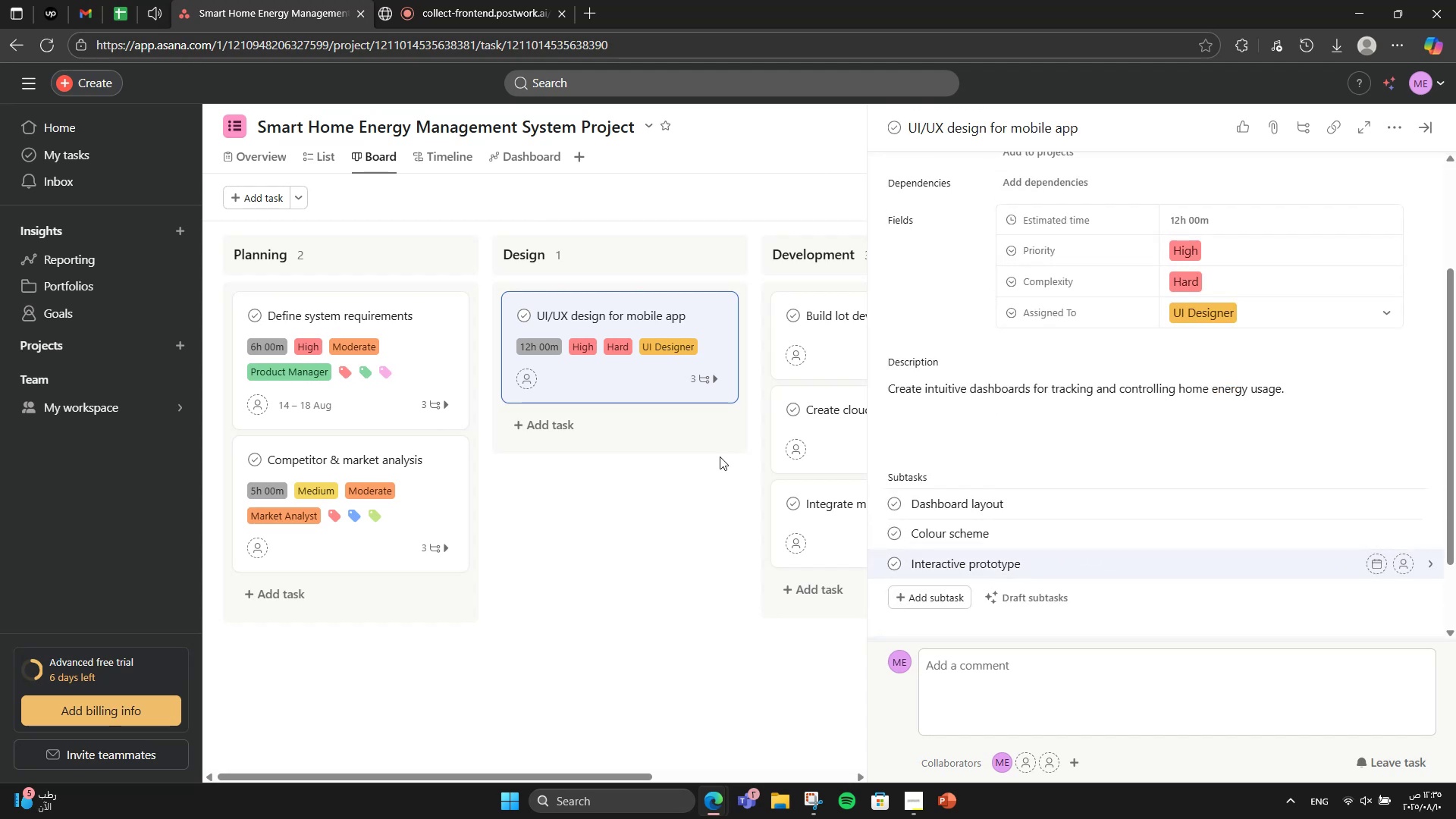 
mouse_move([852, 361])
 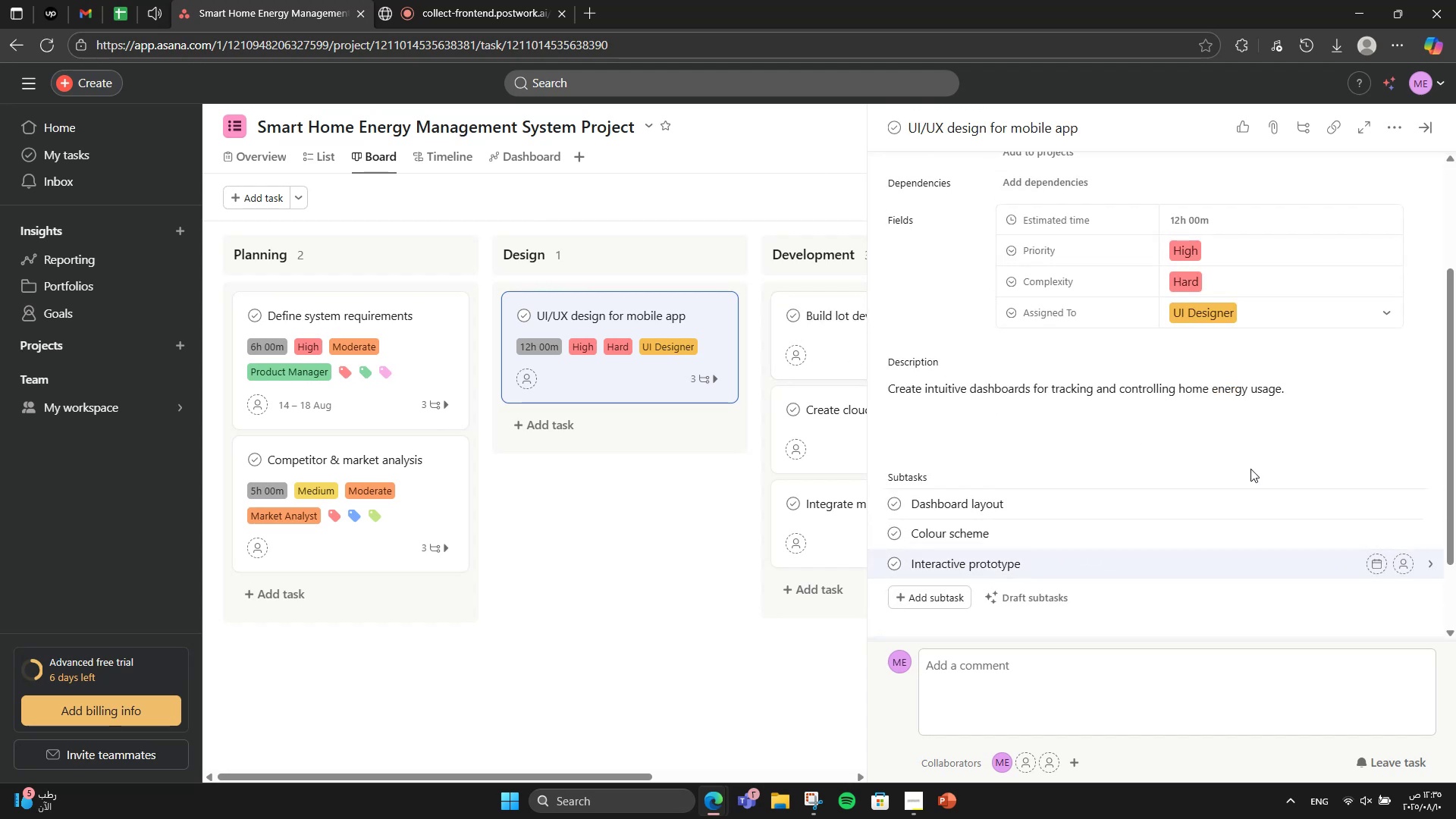 
scroll: coordinate [1250, 469], scroll_direction: up, amount: 2.0
 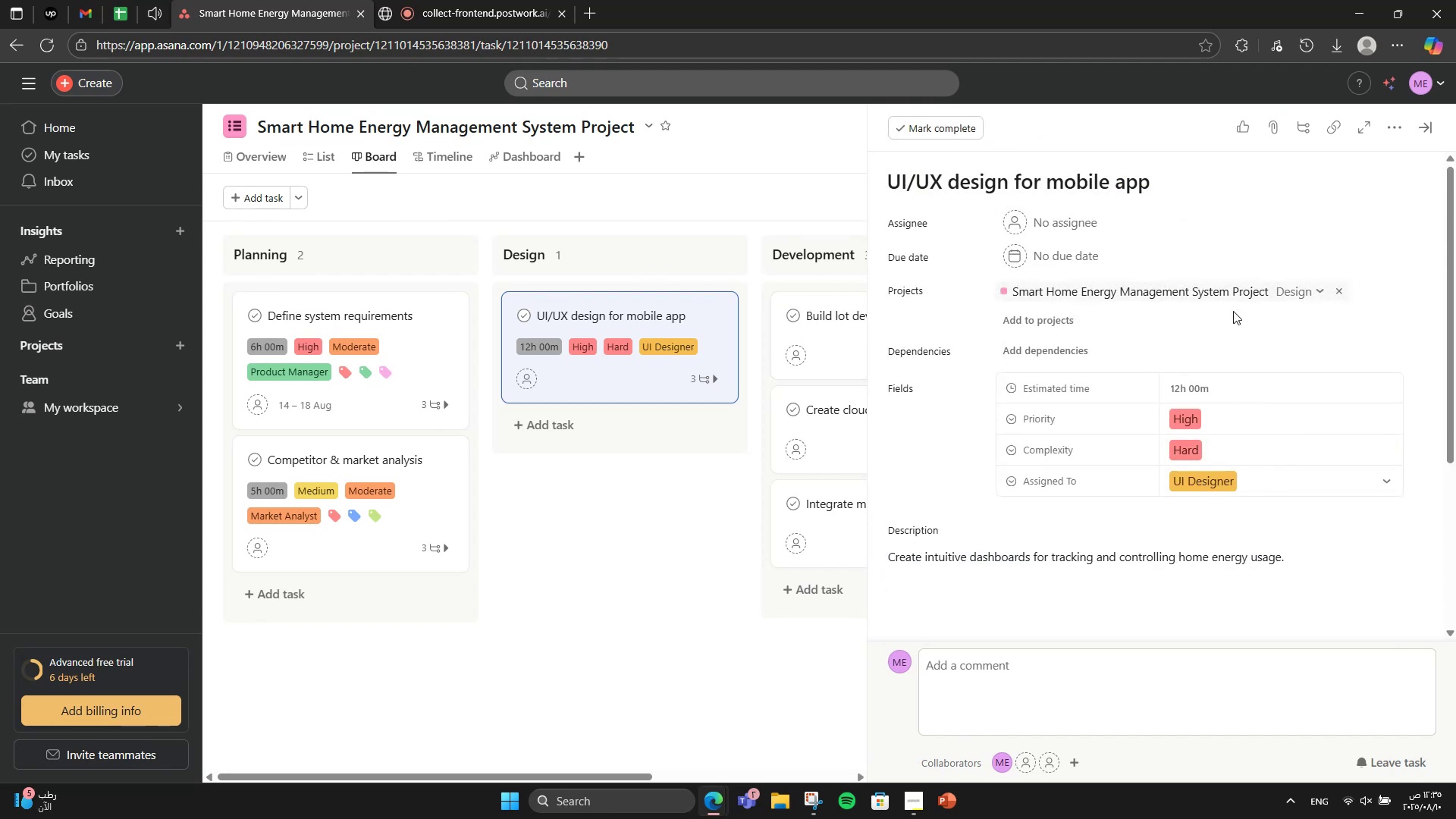 
wait(5.54)
 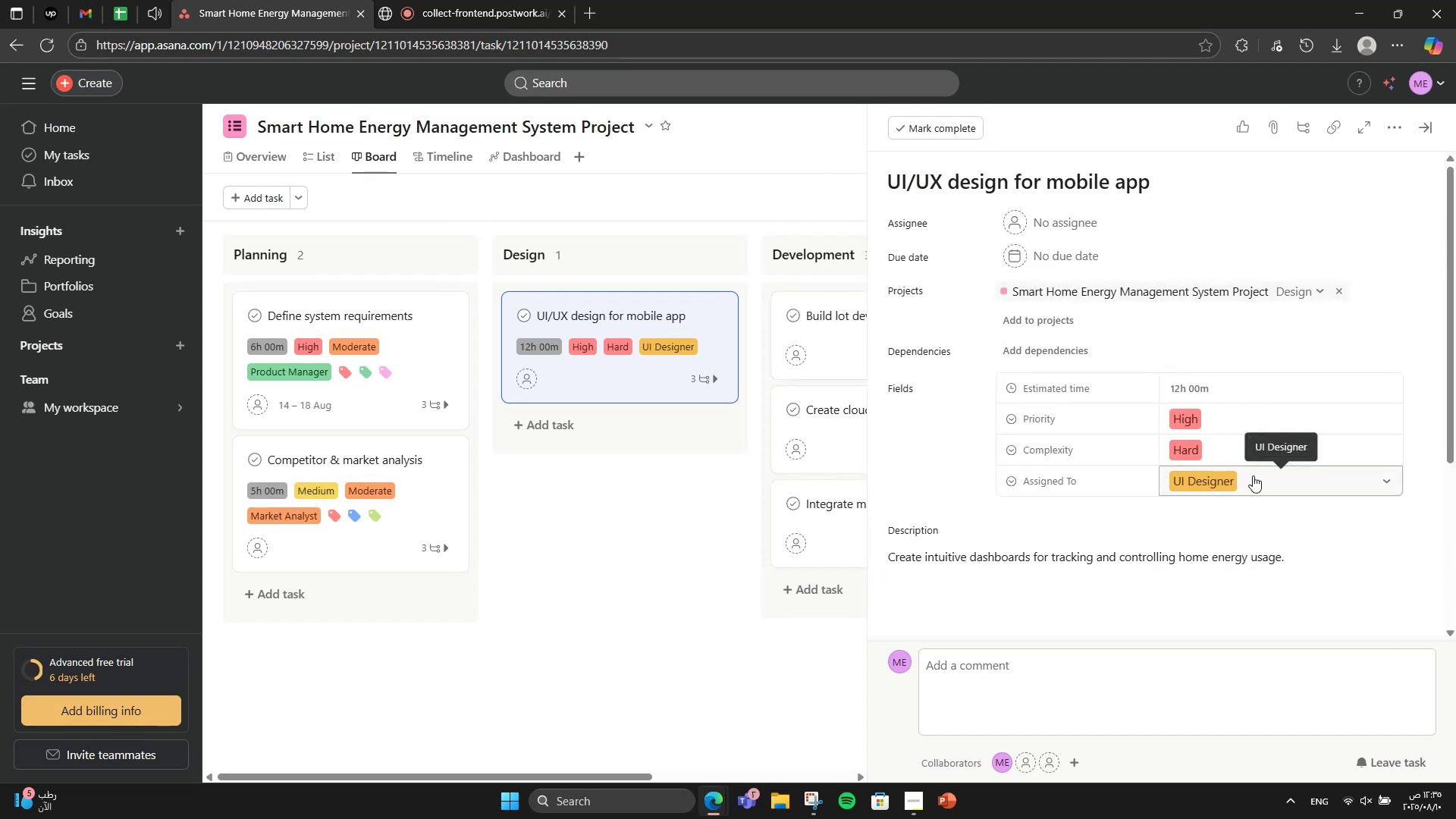 
left_click([1429, 131])
 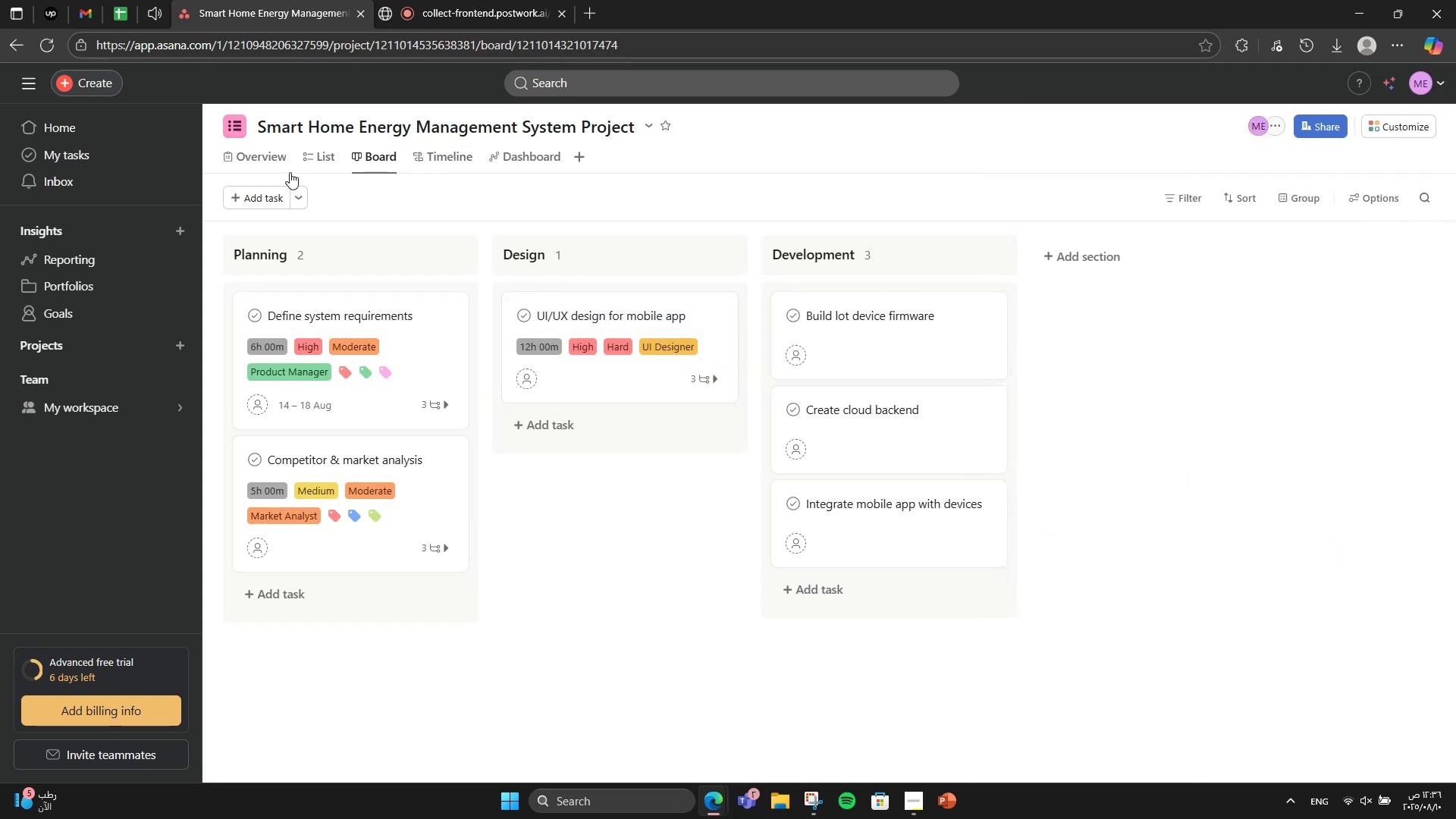 
left_click([322, 158])
 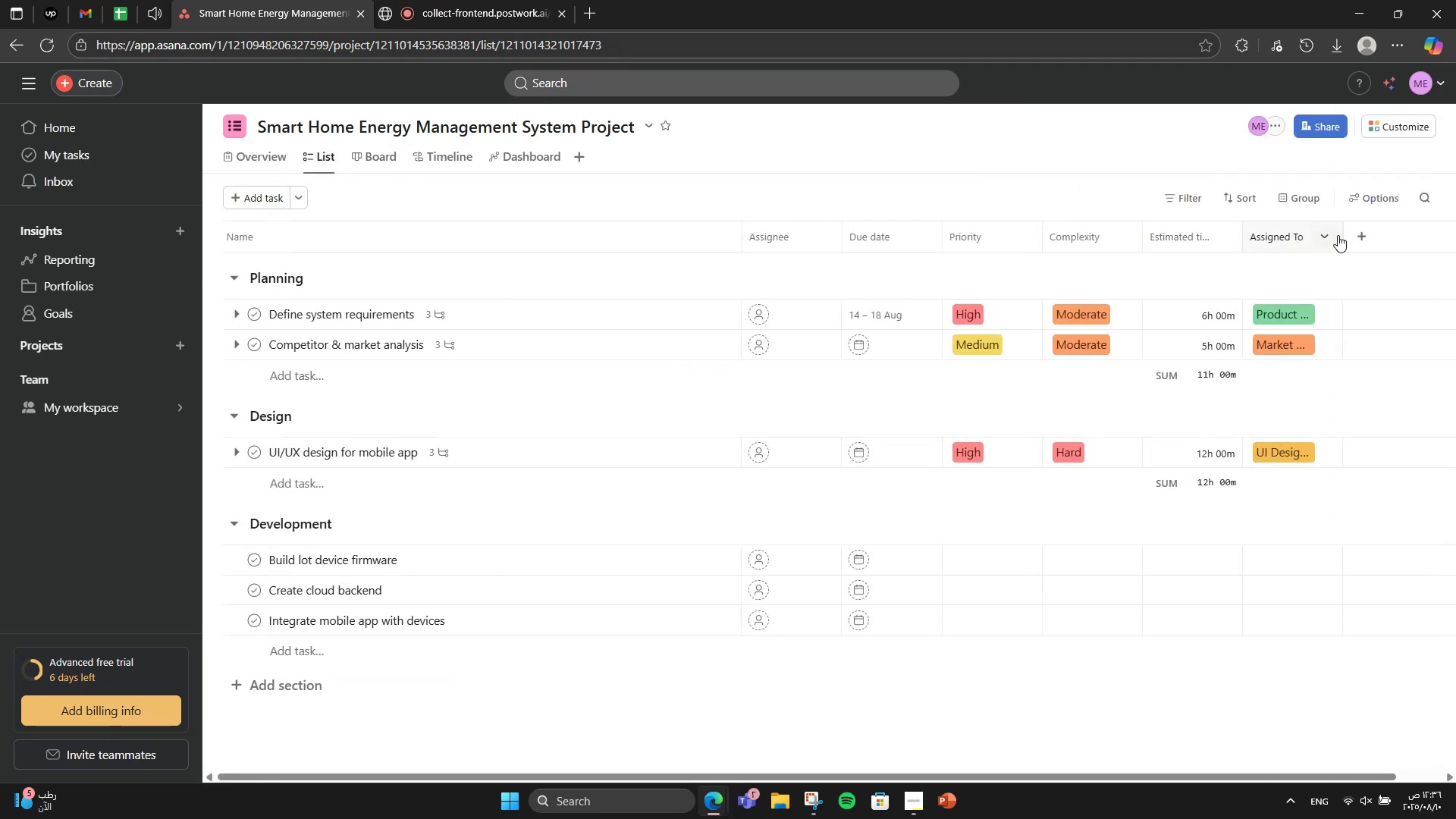 
left_click([1357, 234])
 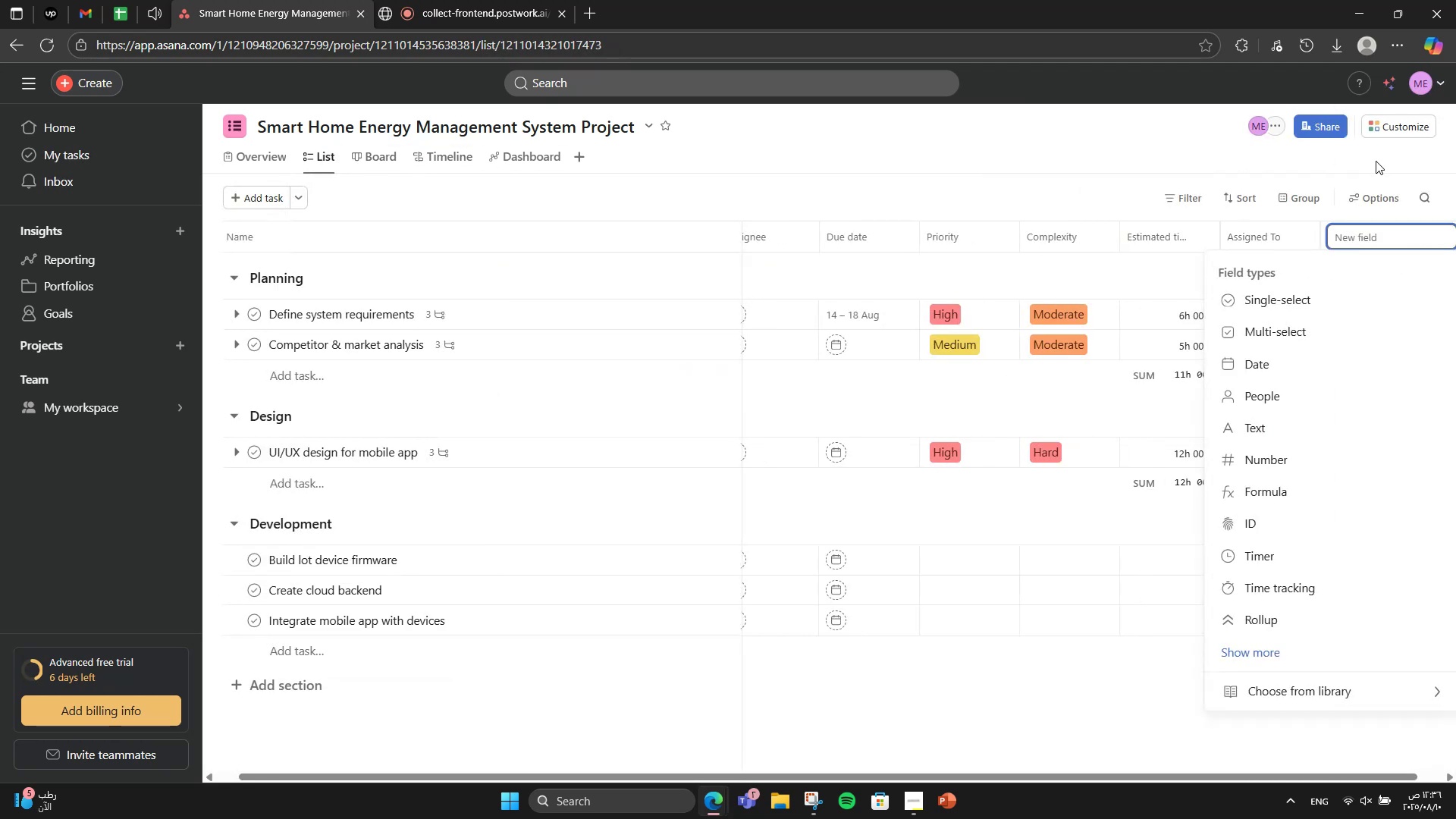 
left_click([1369, 173])
 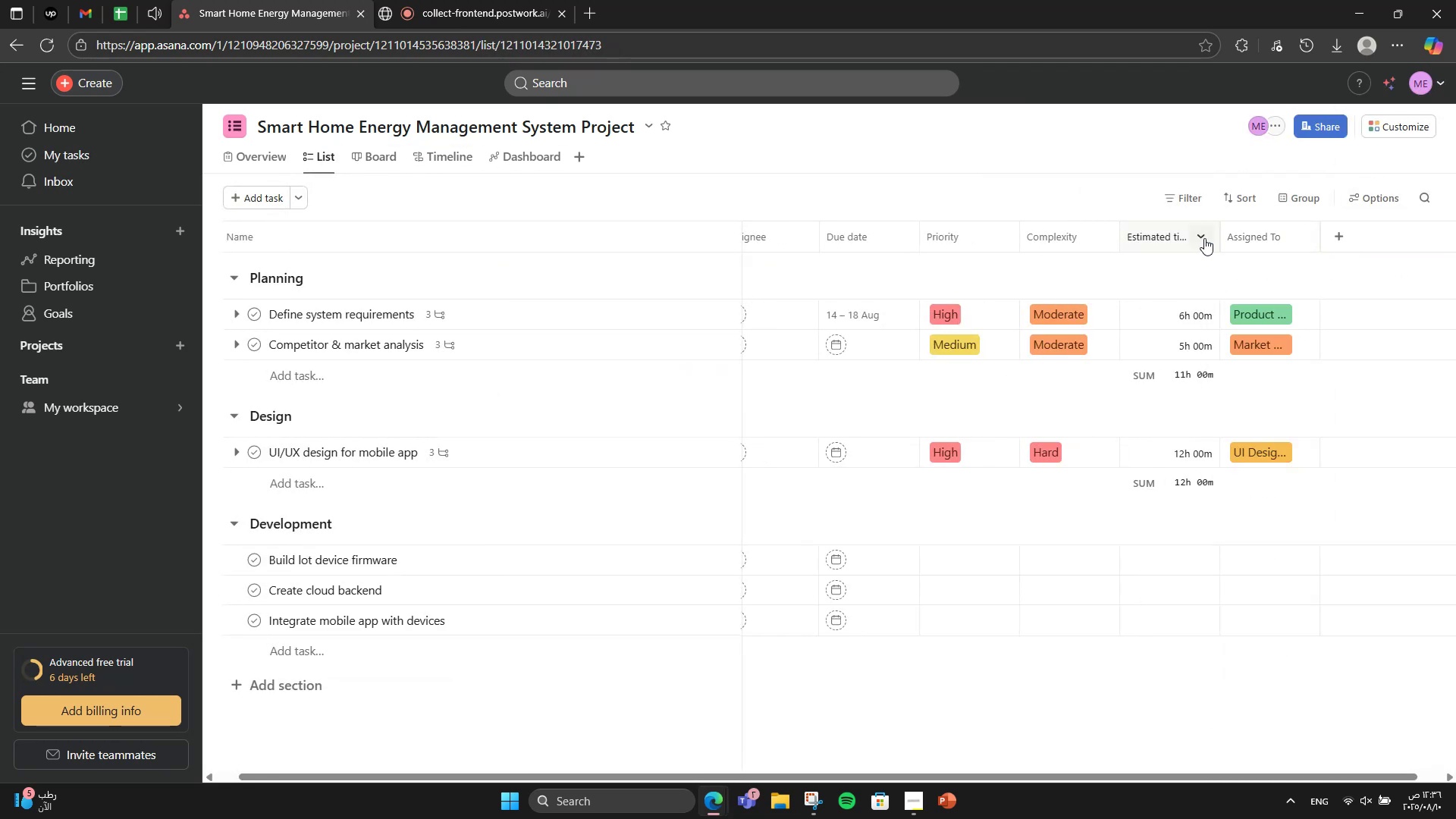 
left_click([1203, 239])
 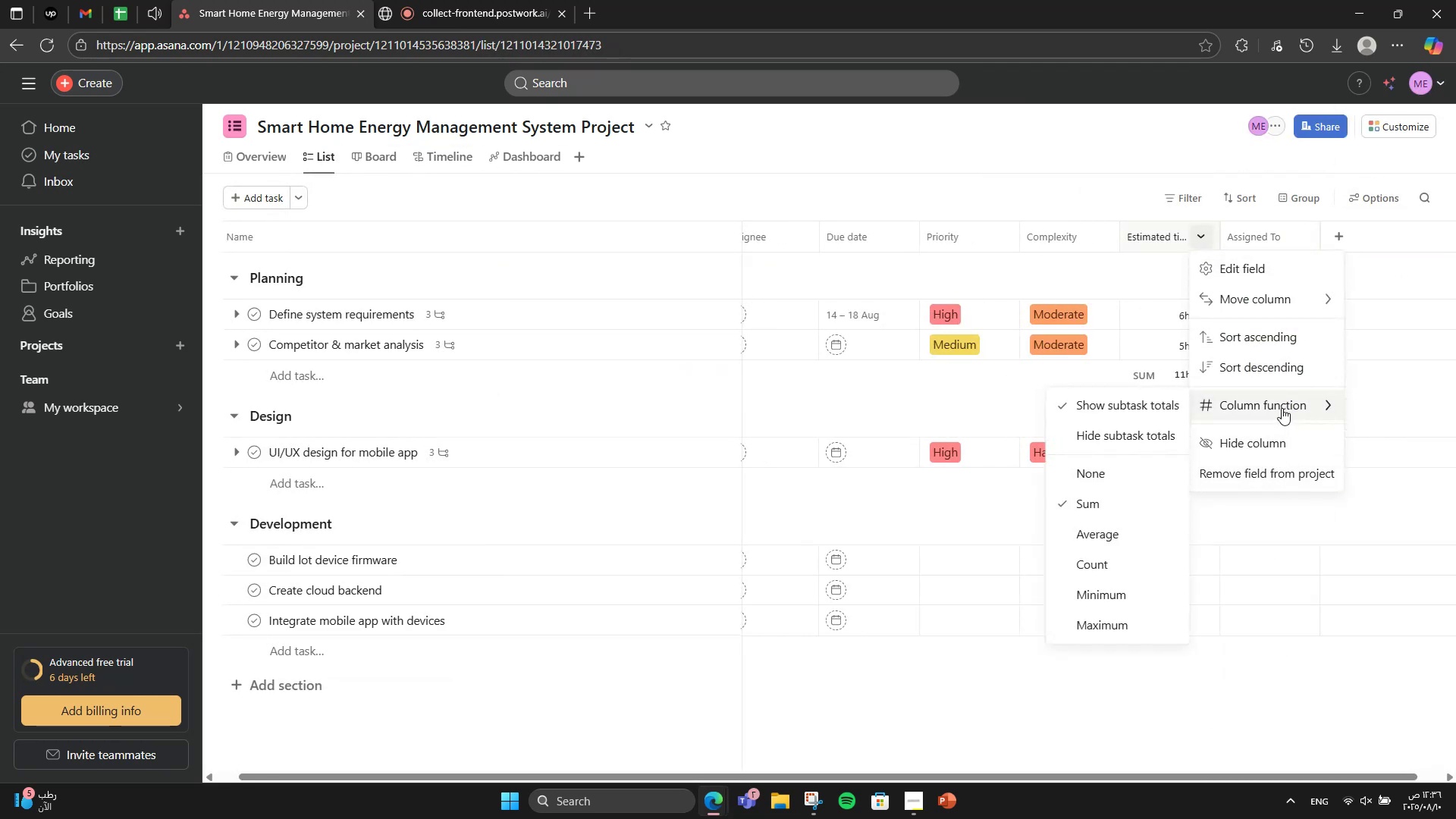 
left_click([1057, 481])
 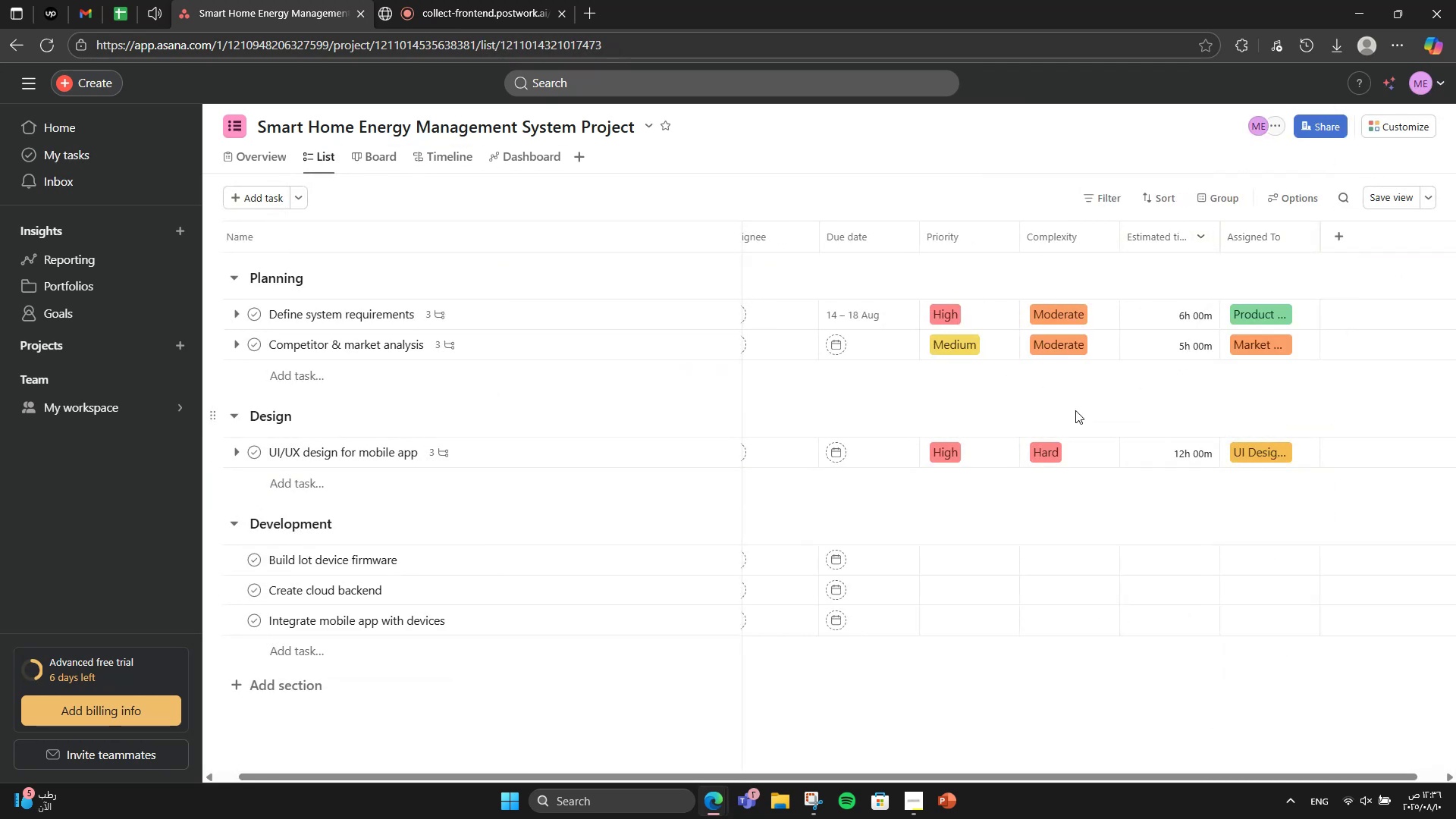 
left_click([1075, 410])
 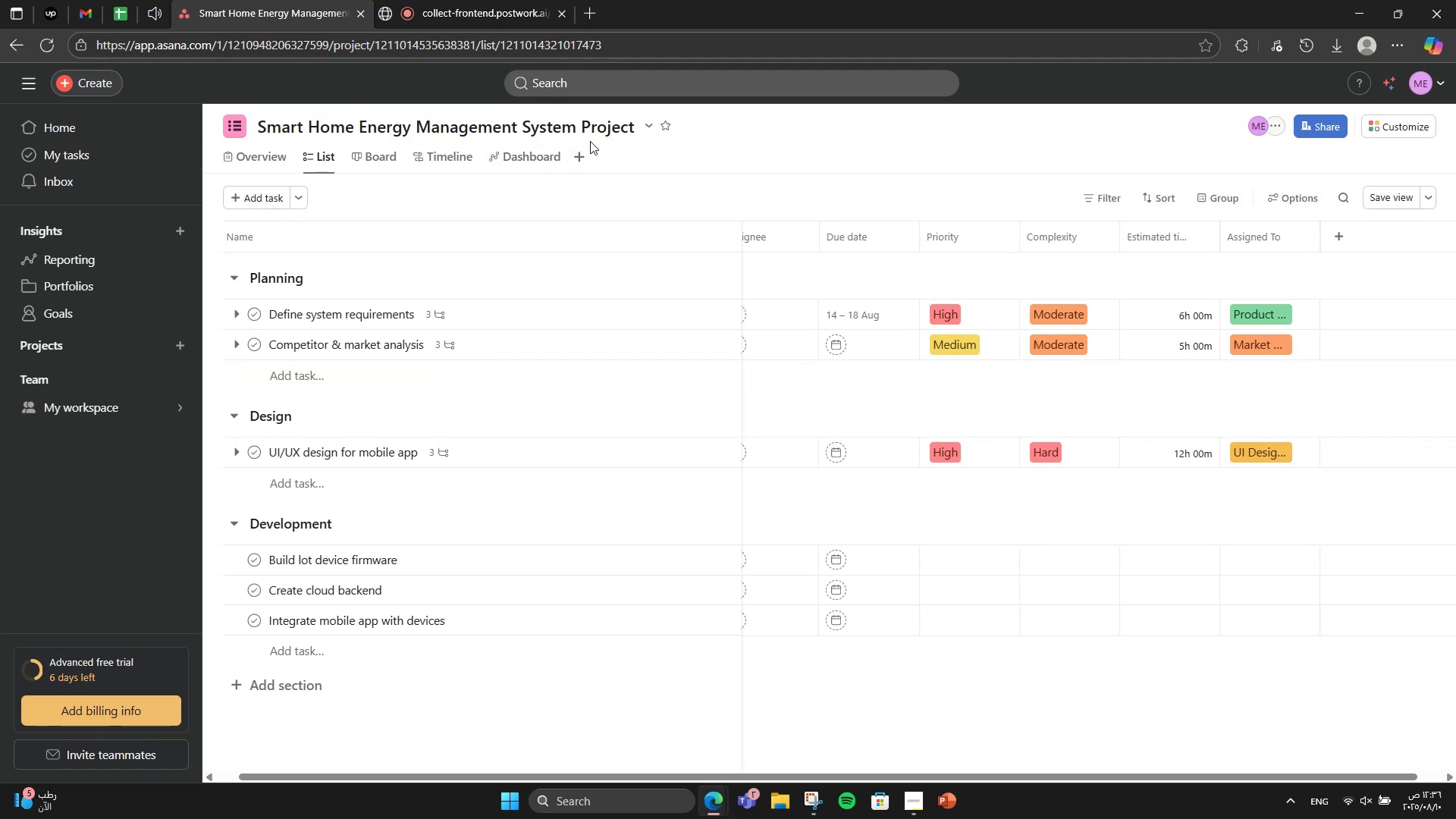 
left_click([581, 149])
 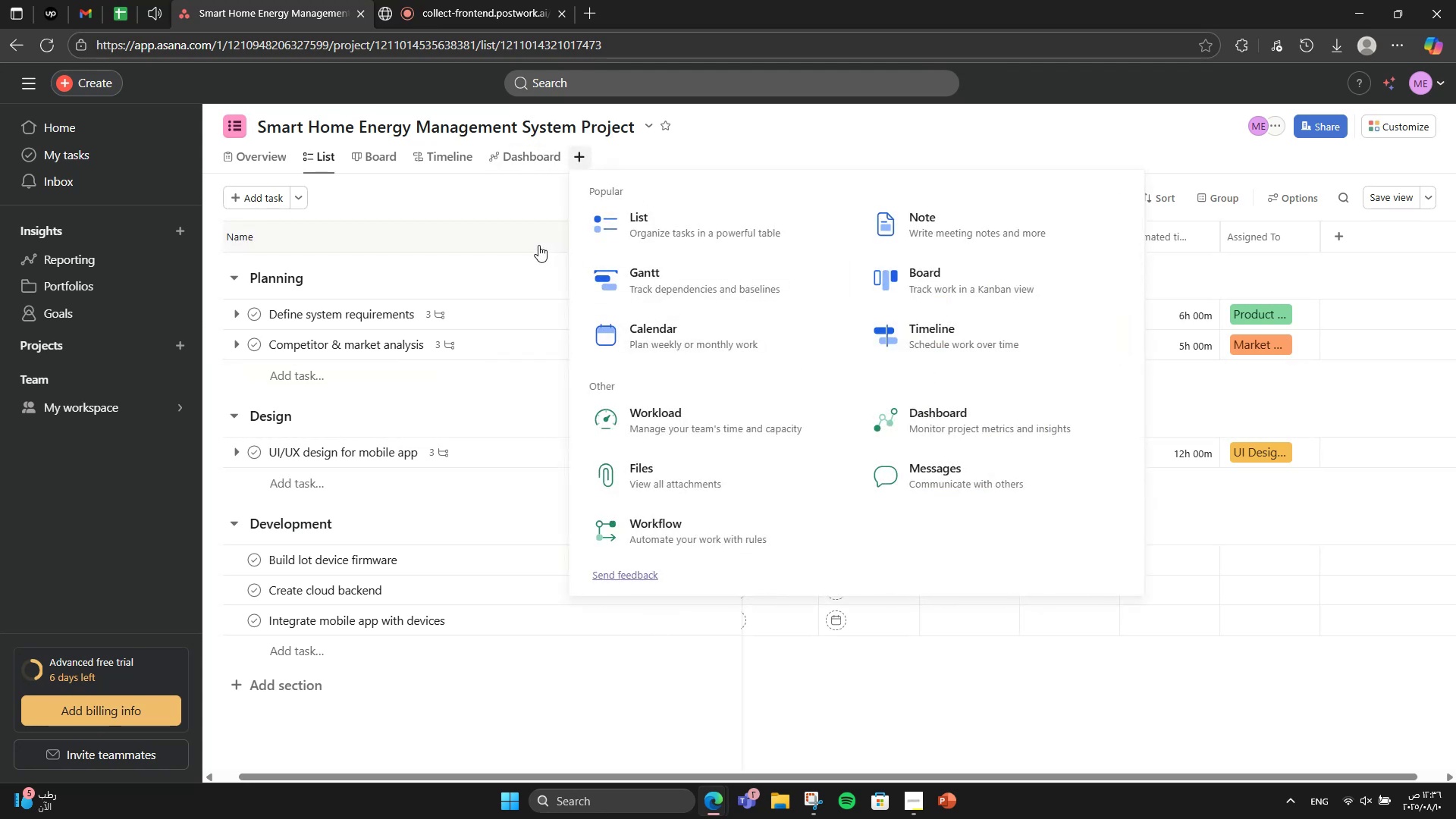 
left_click([519, 208])
 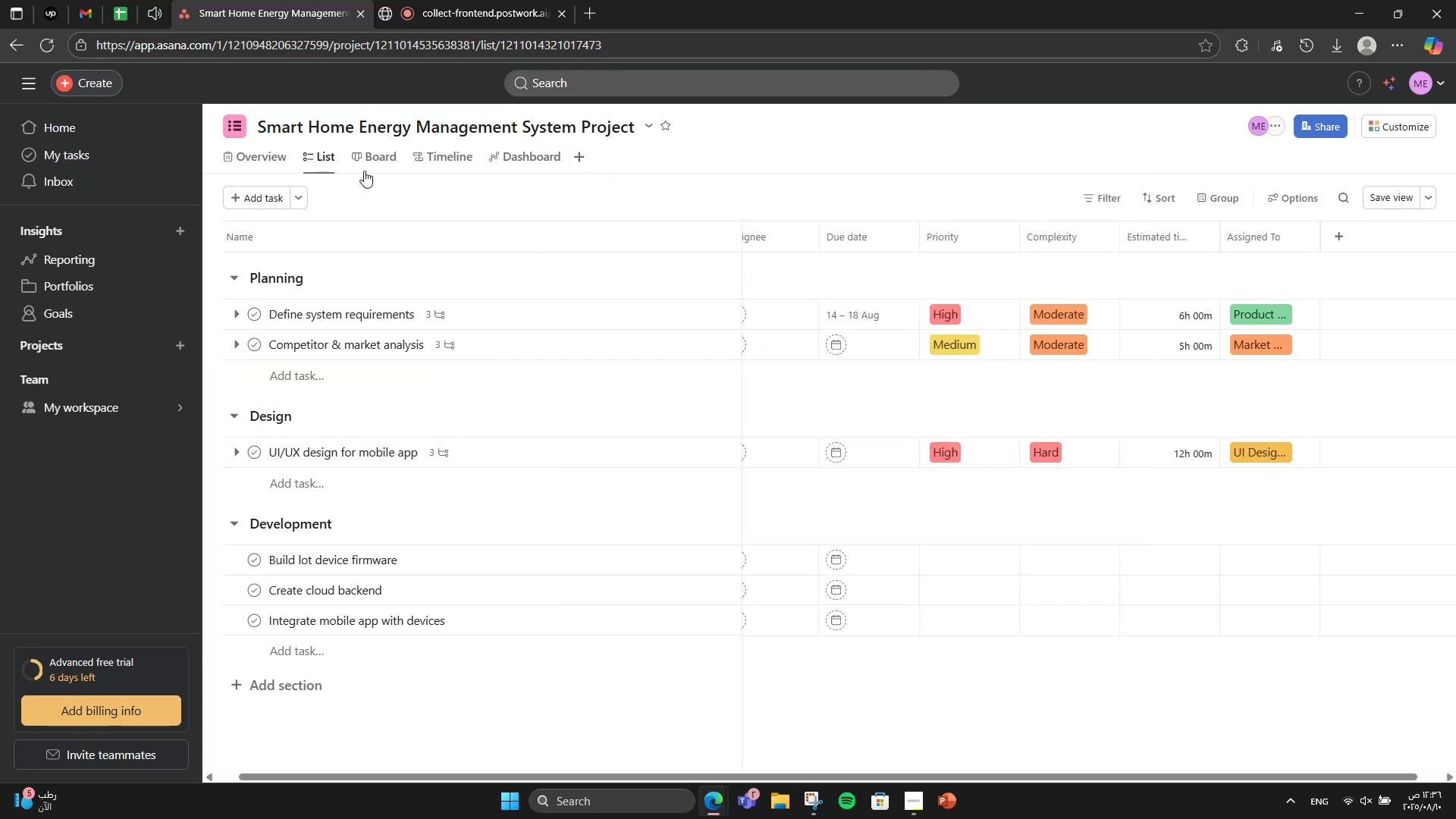 
left_click([368, 165])
 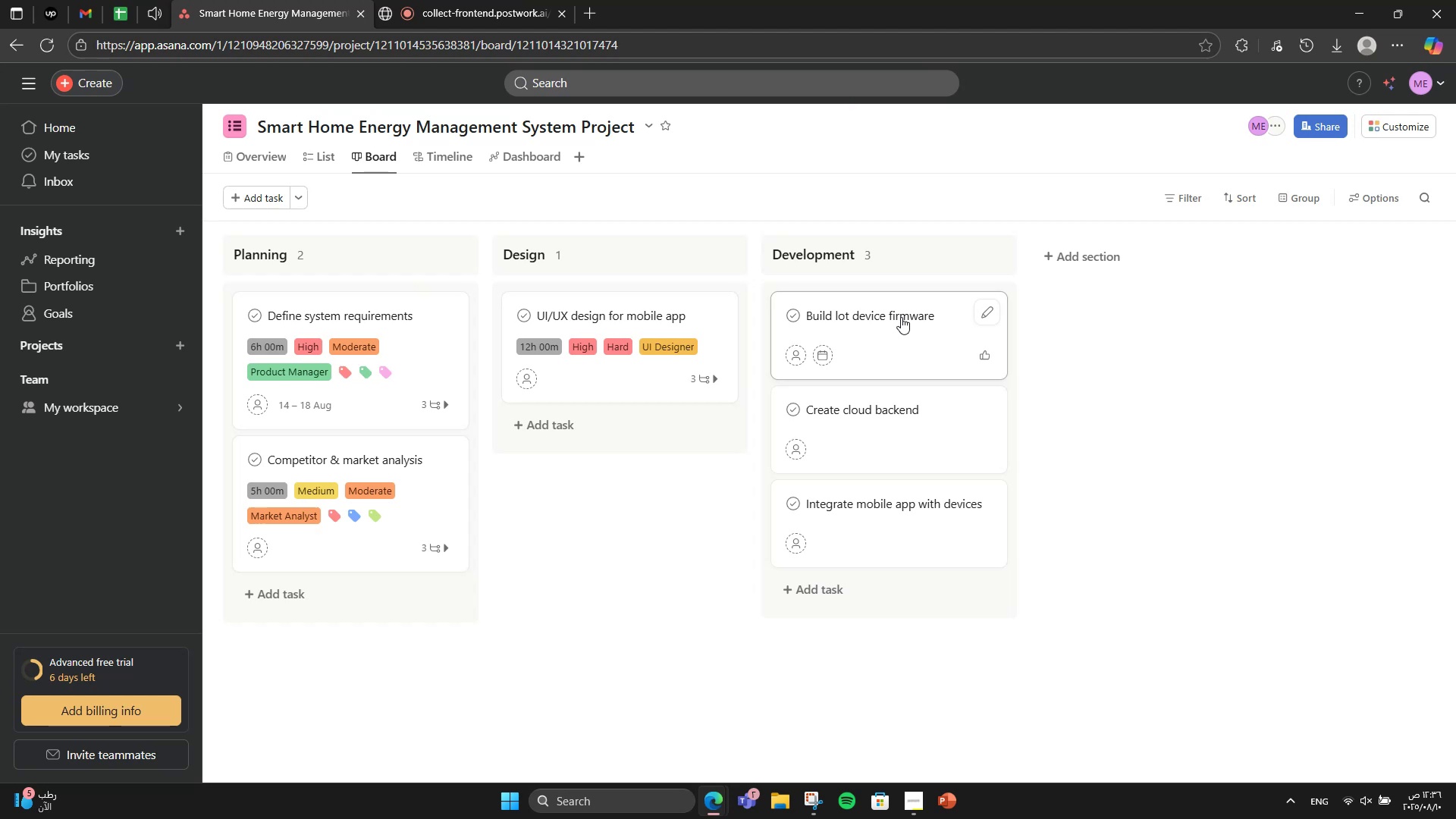 
wait(14.63)
 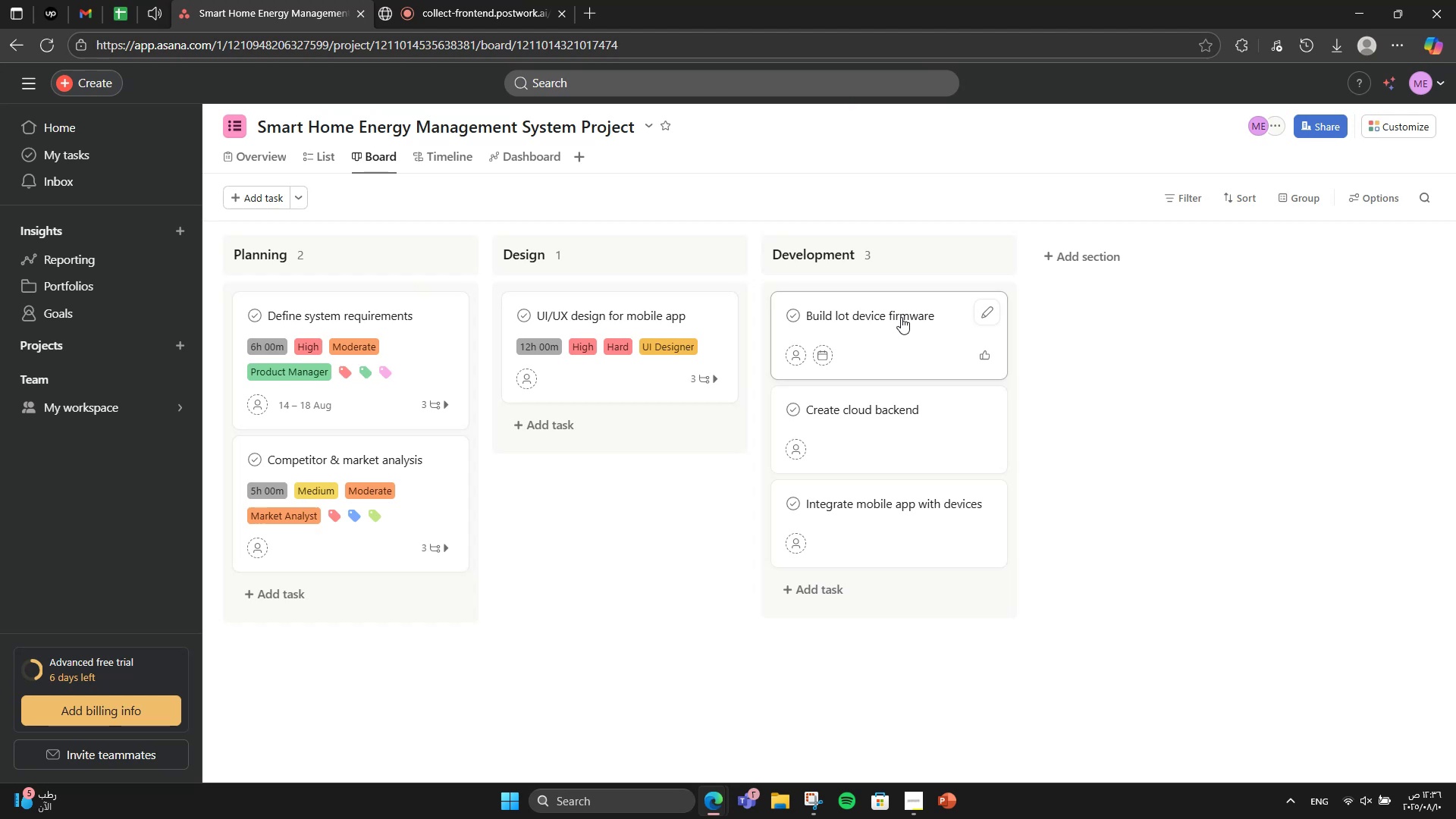 
left_click([901, 317])
 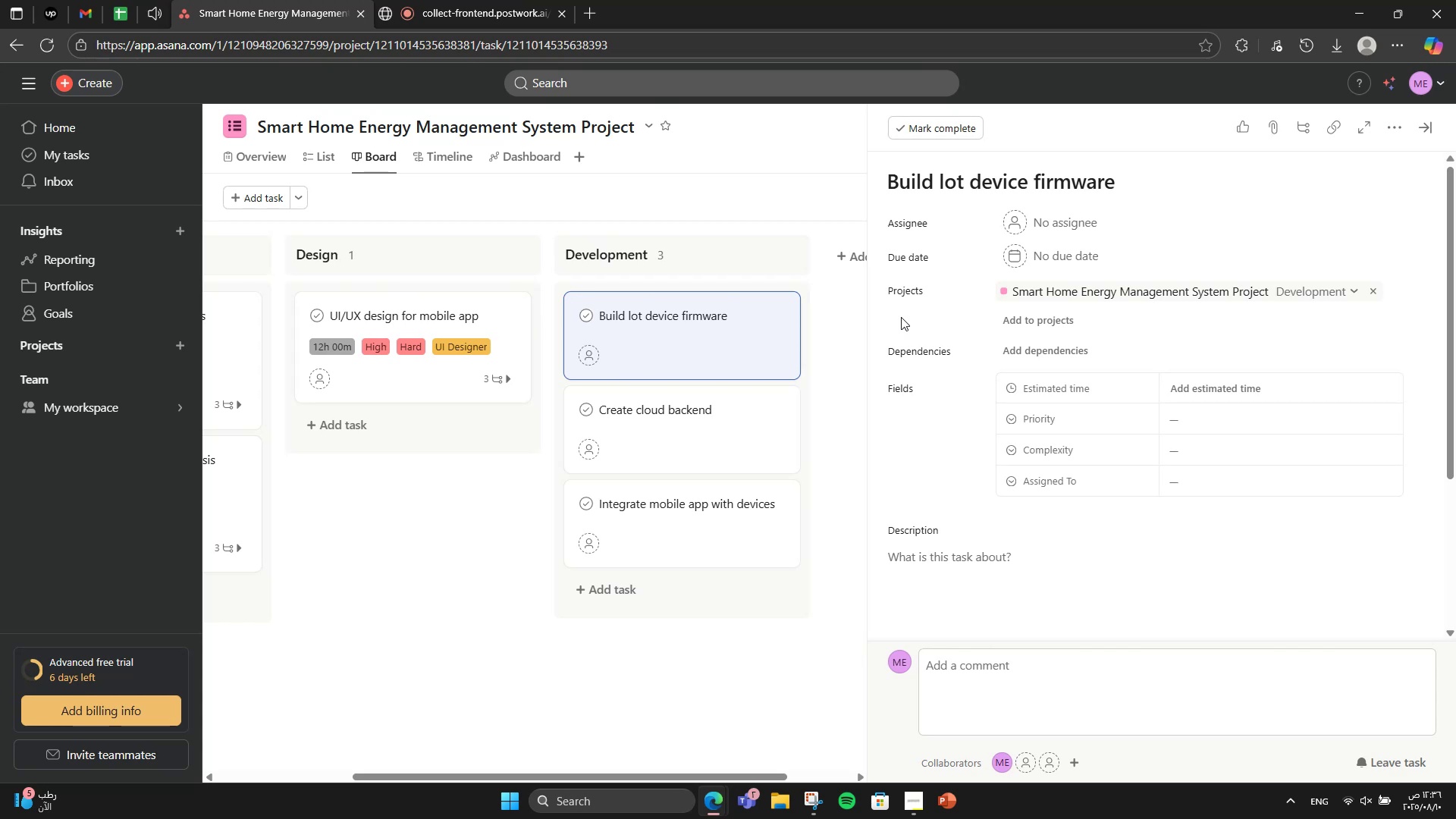 
wait(10.37)
 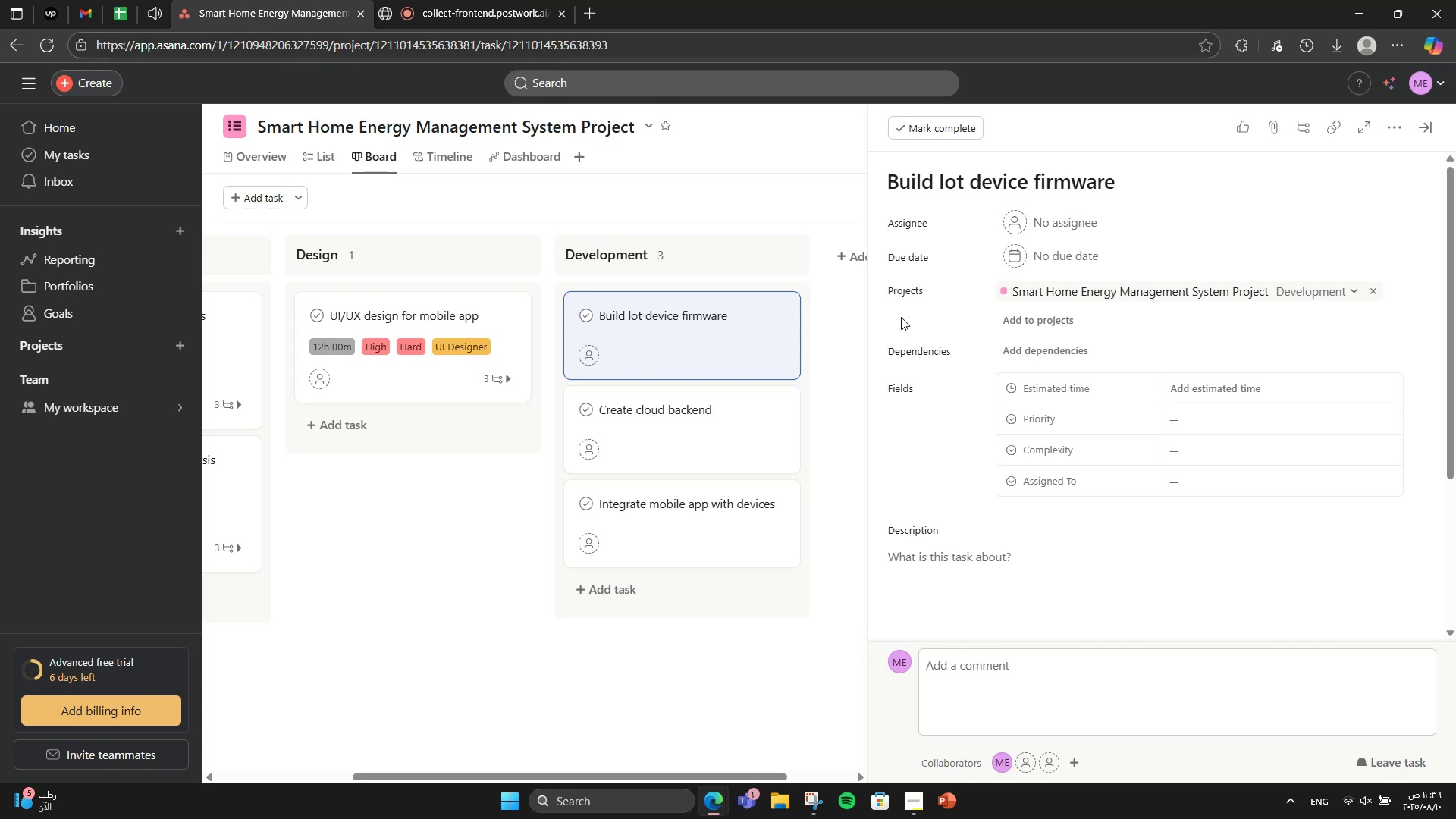 
left_click([1149, 614])
 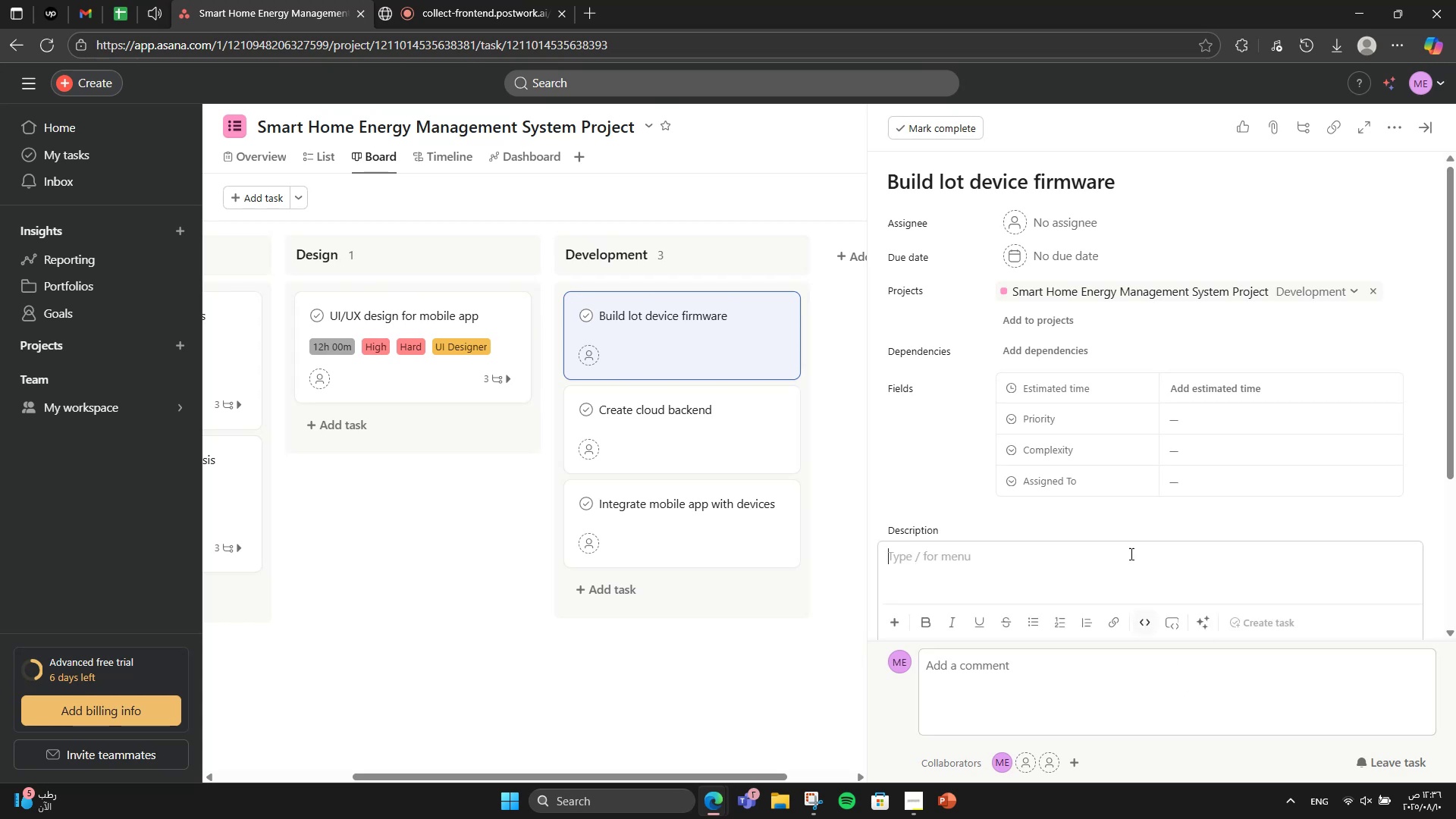 
scroll: coordinate [1126, 527], scroll_direction: down, amount: 1.0
 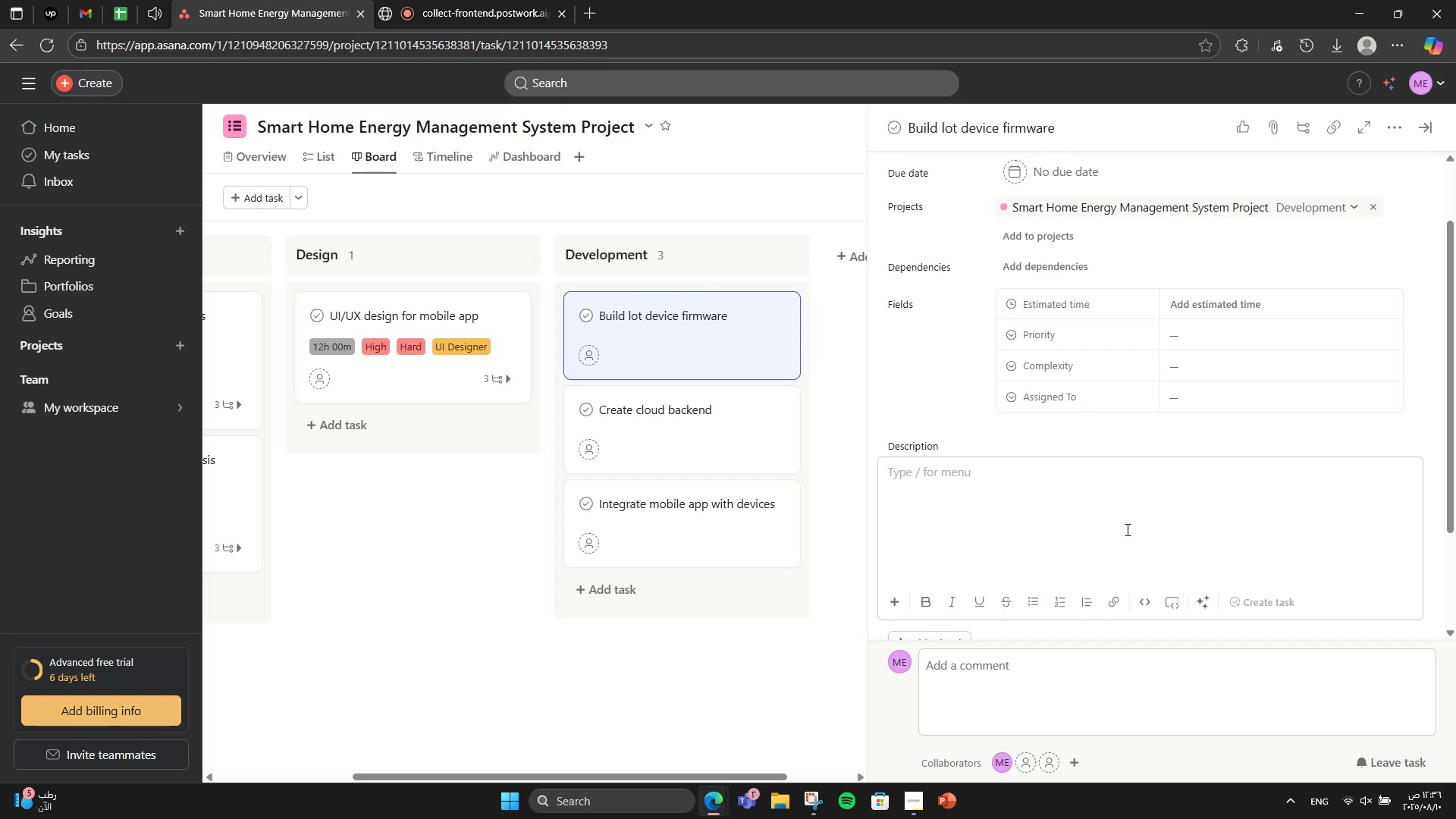 
type(Dr)
key(Backspace)
type(evelop embedded software g)
key(Backspace)
type(for smart plugs and meters)
 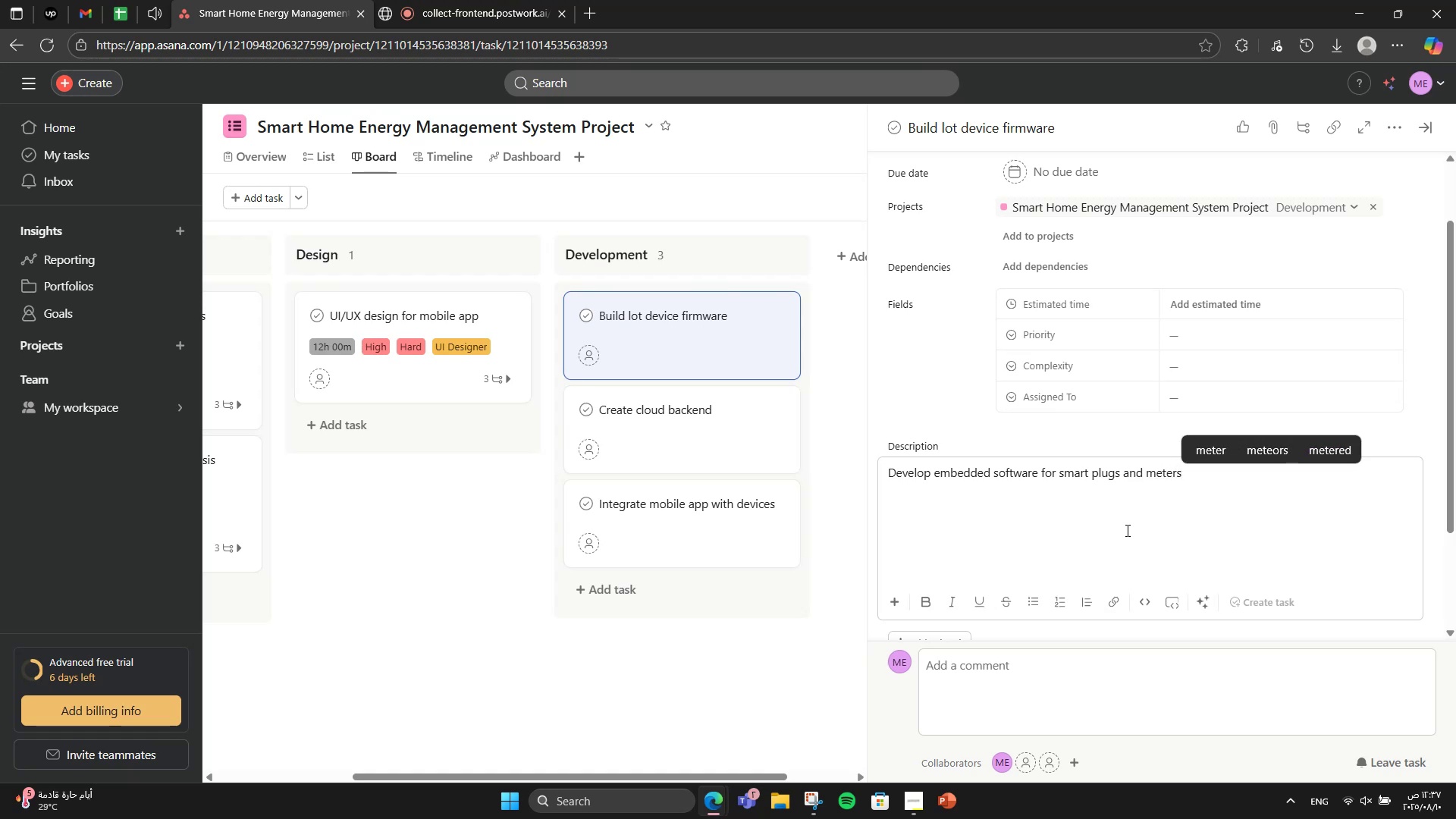 
key(Period)
 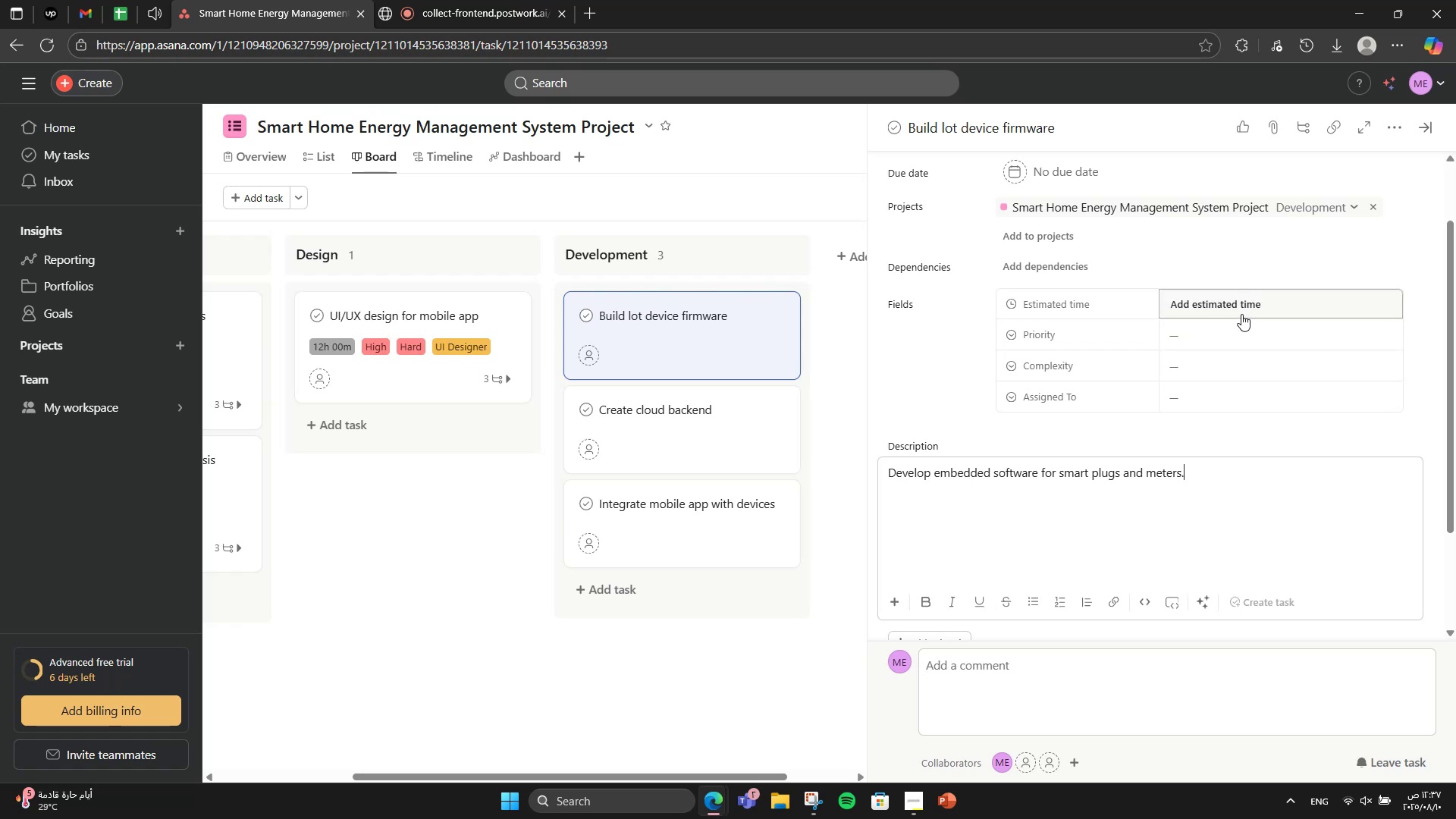 
wait(5.63)
 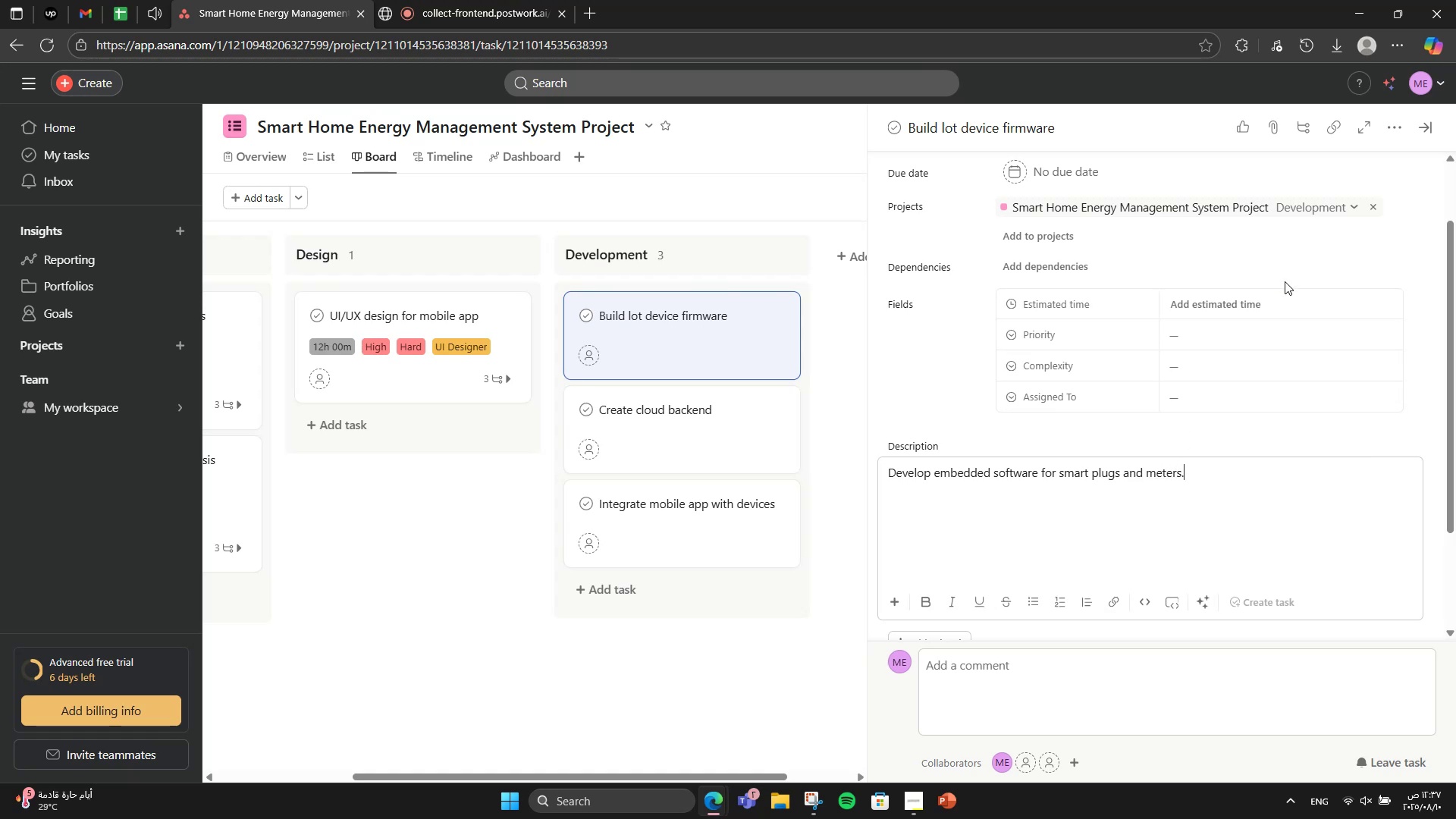 
left_click([1241, 322])
 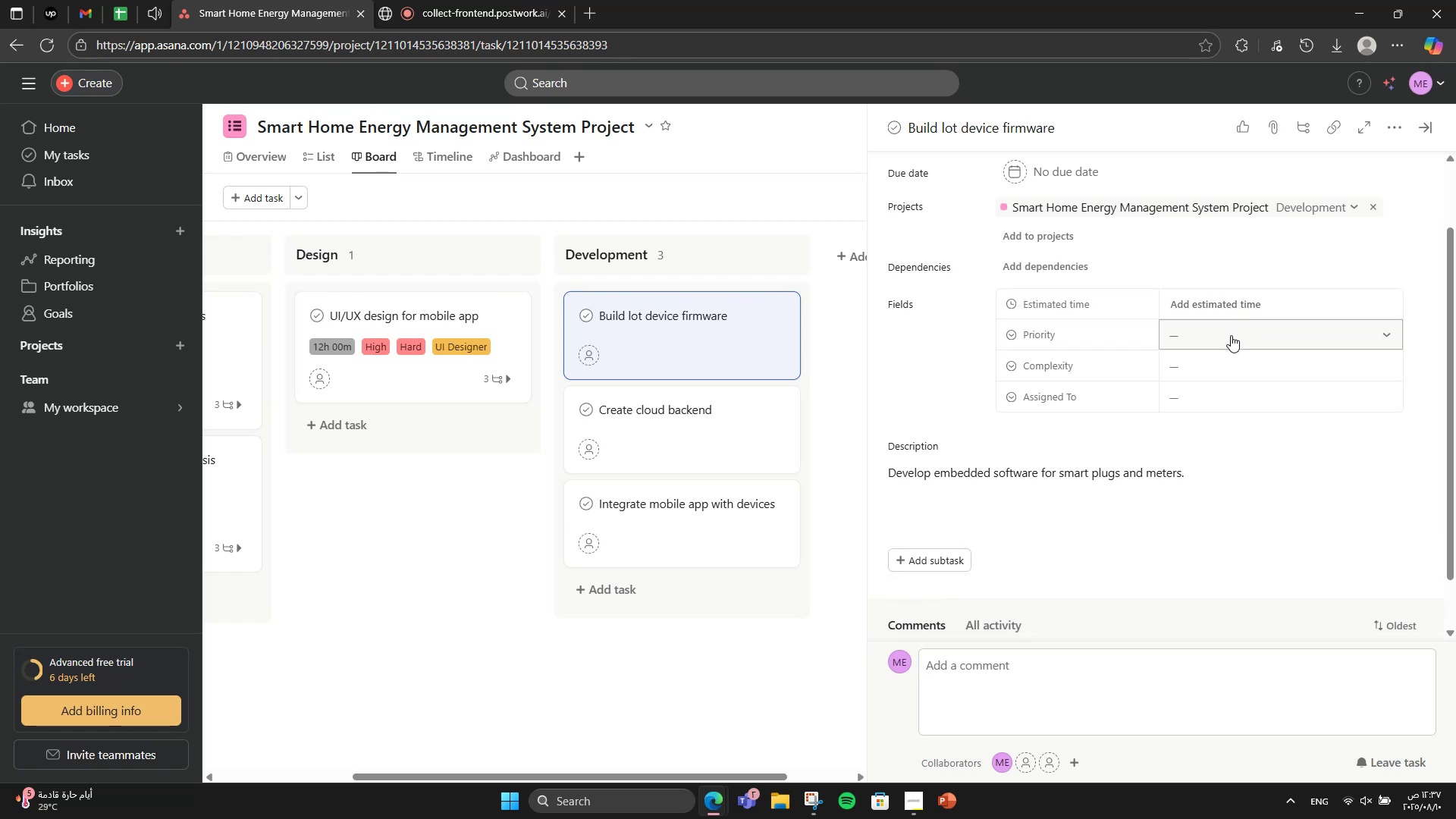 
left_click([1230, 336])
 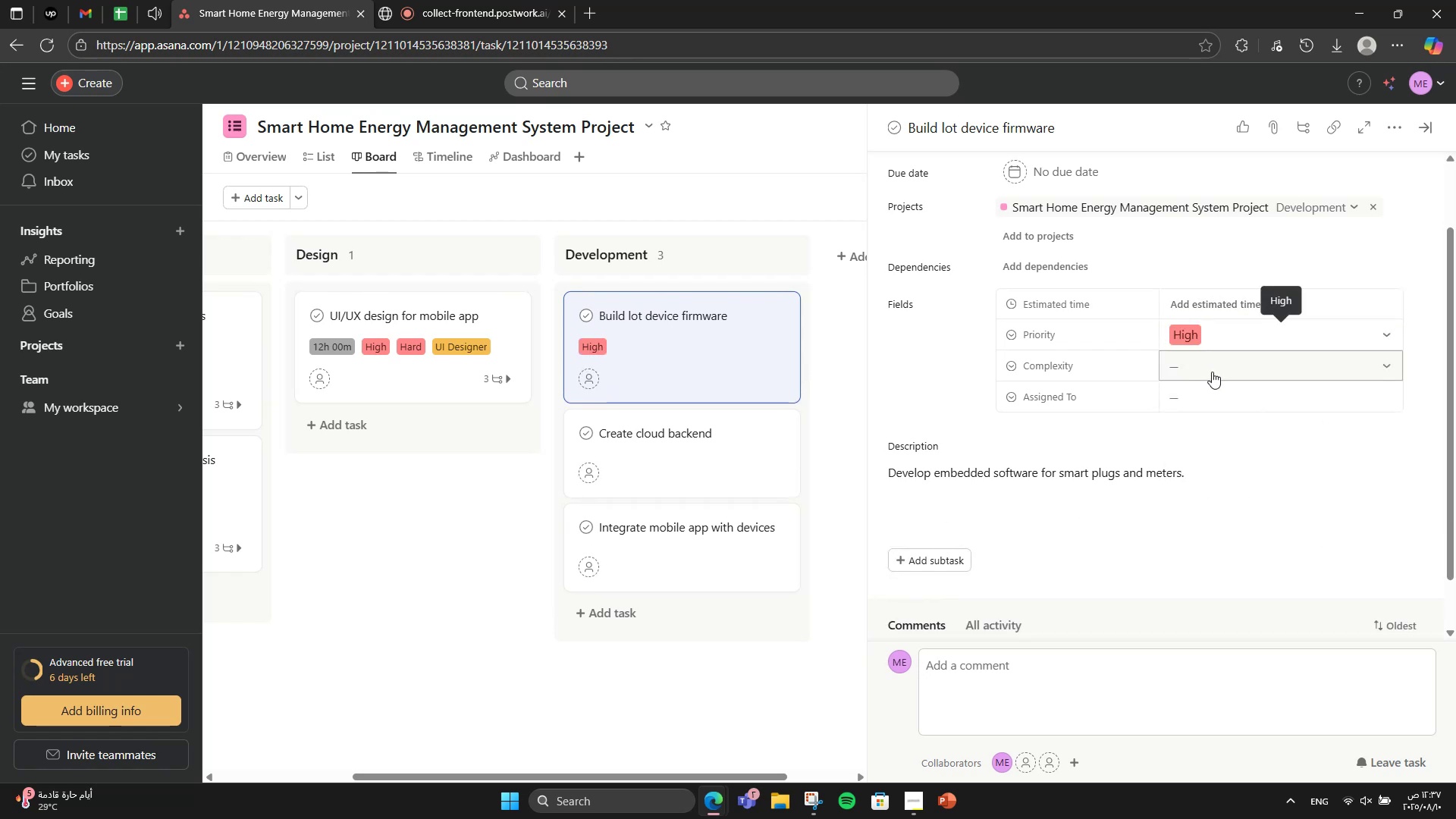 
left_click([1212, 372])
 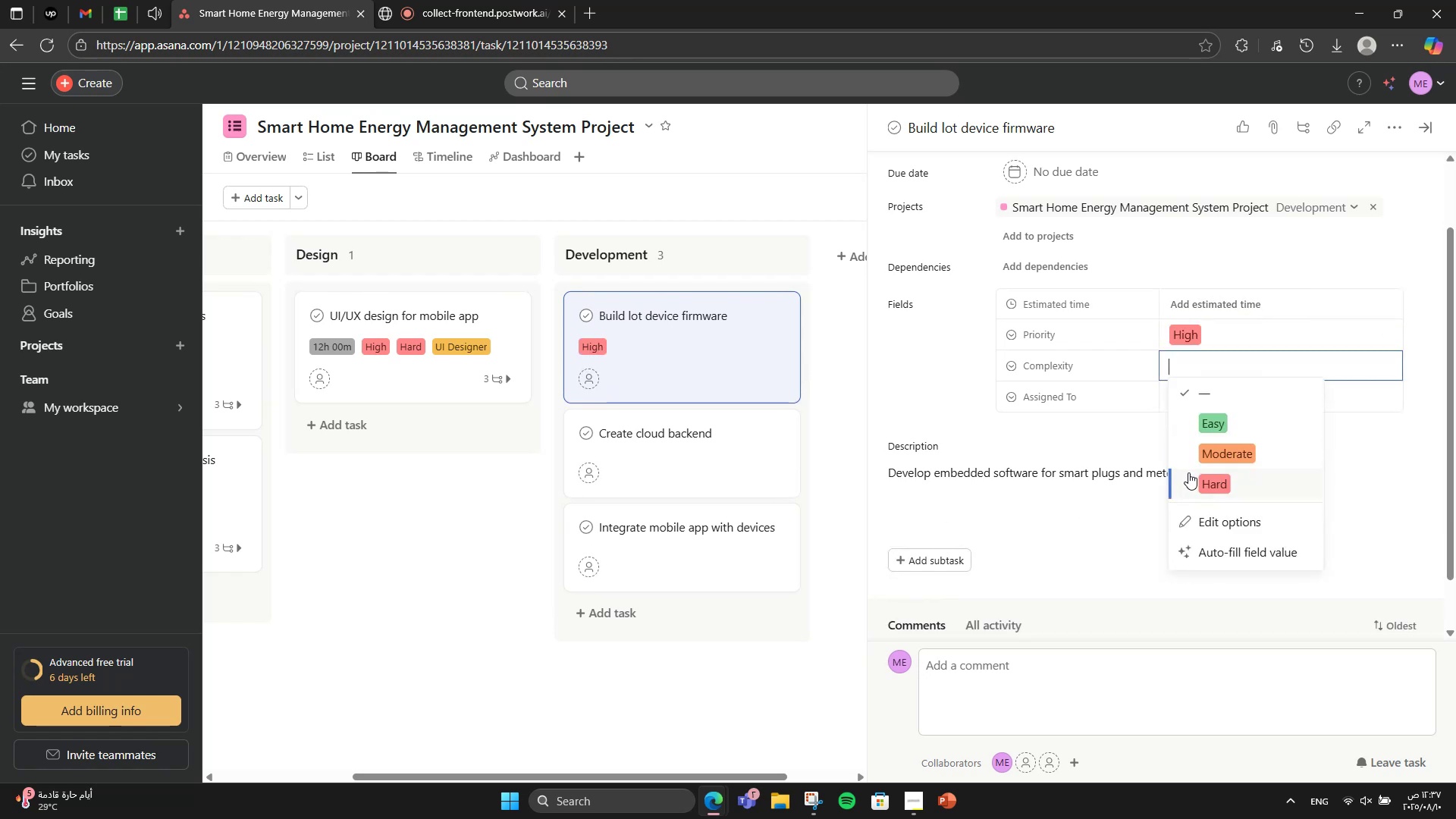 
left_click([1188, 472])
 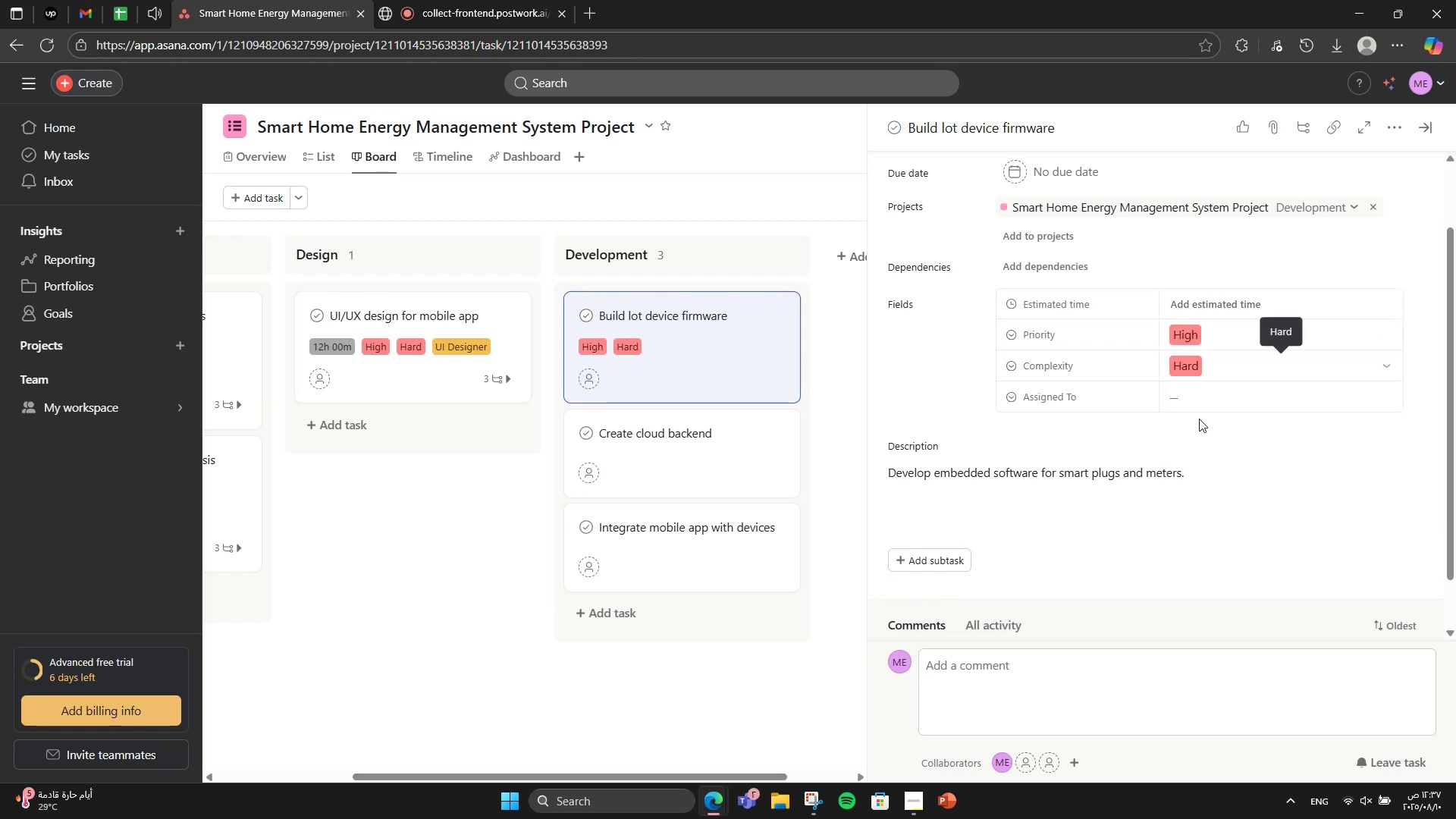 
mouse_move([1204, 387])
 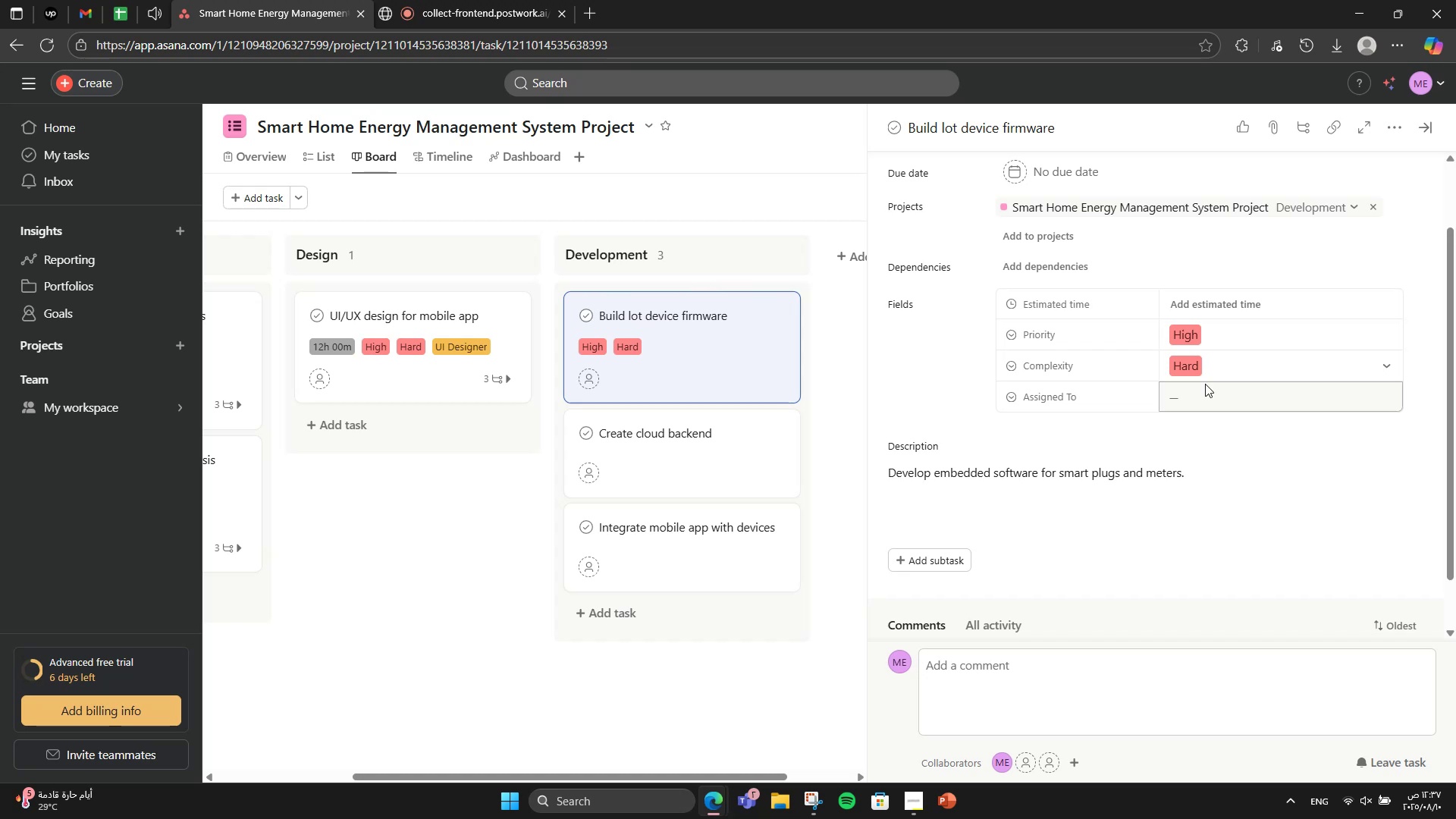 
left_click([1203, 391])
 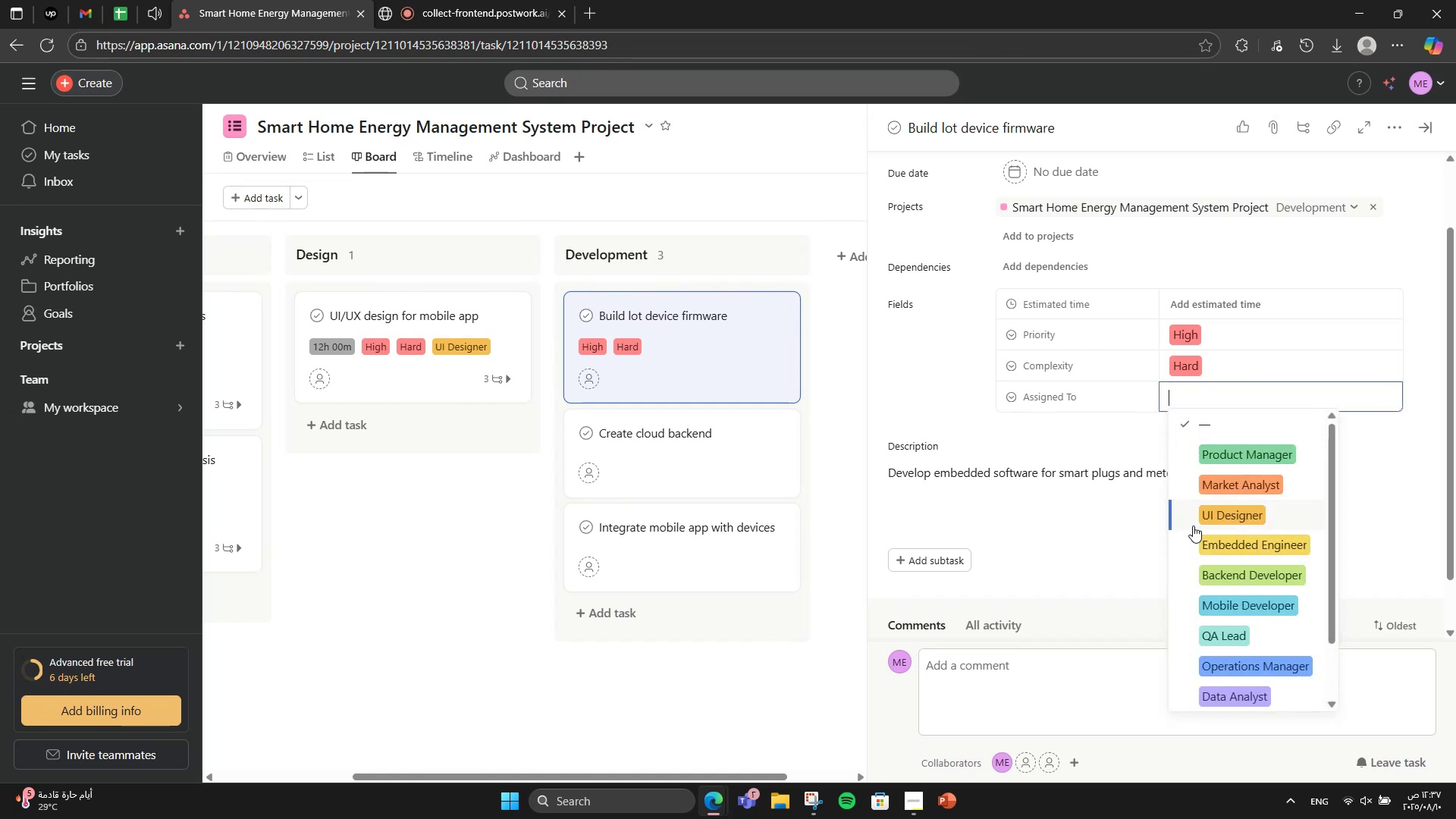 
left_click([1203, 548])
 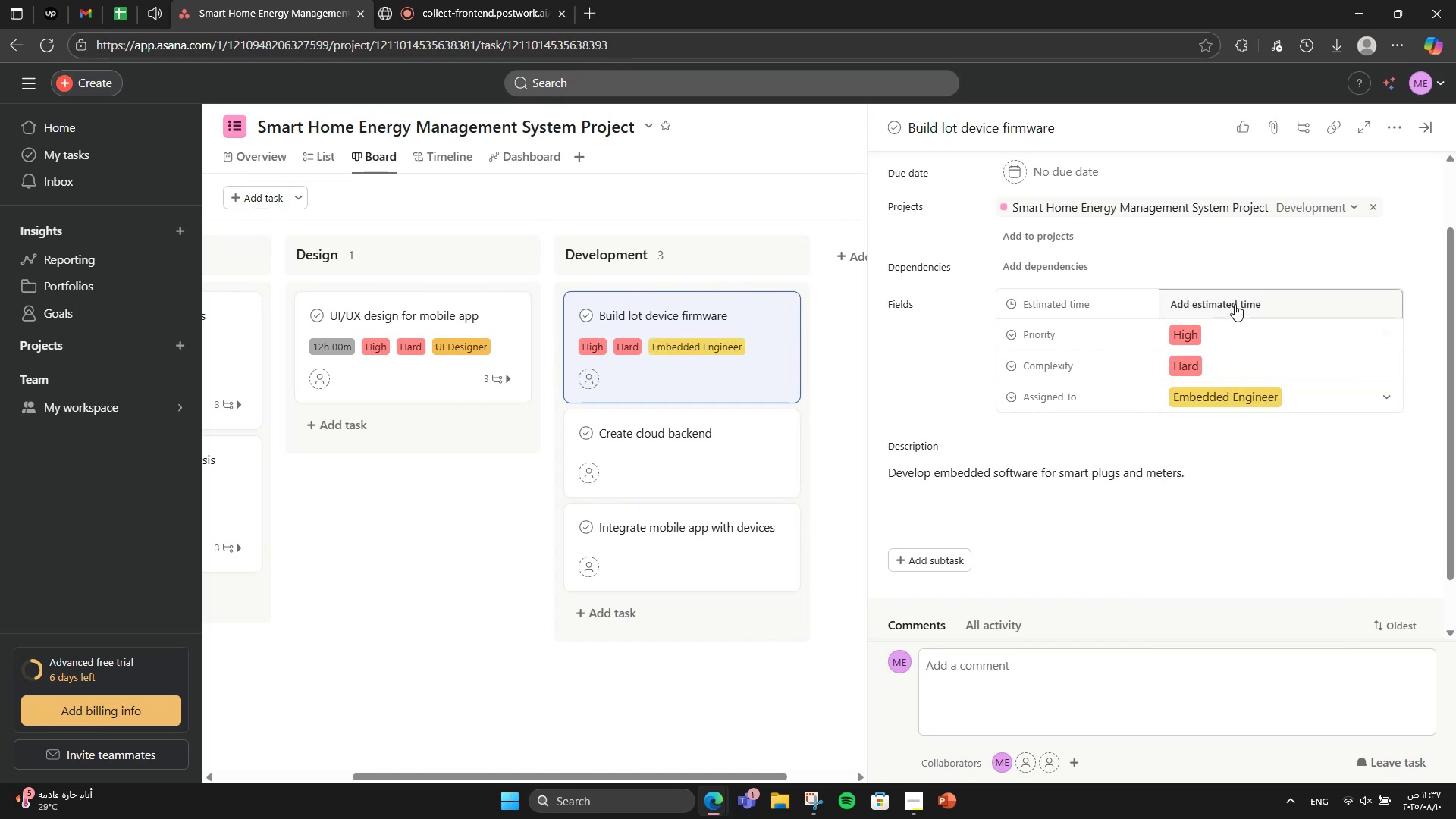 
left_click([1235, 304])
 